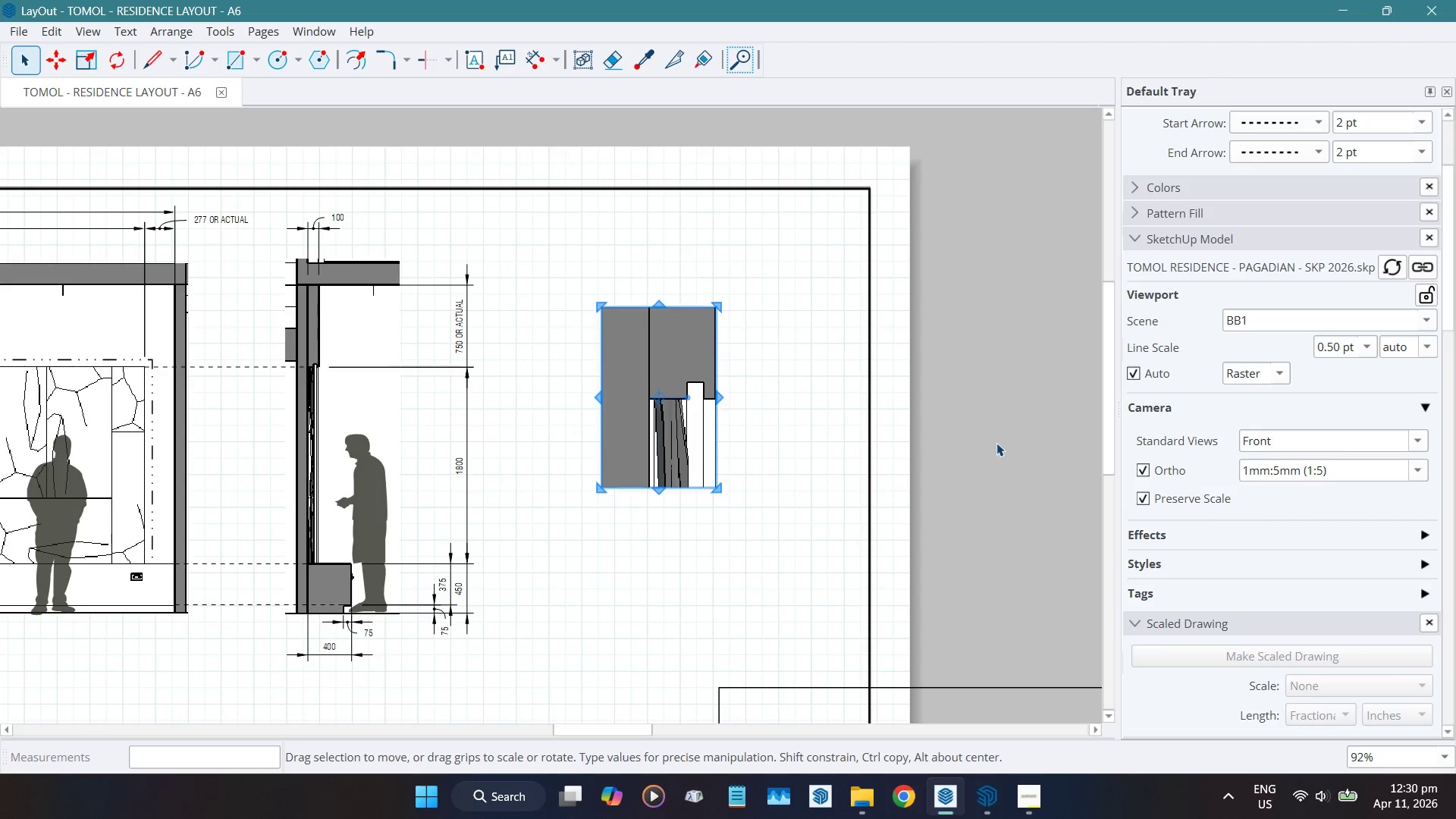 
key(ArrowUp)
 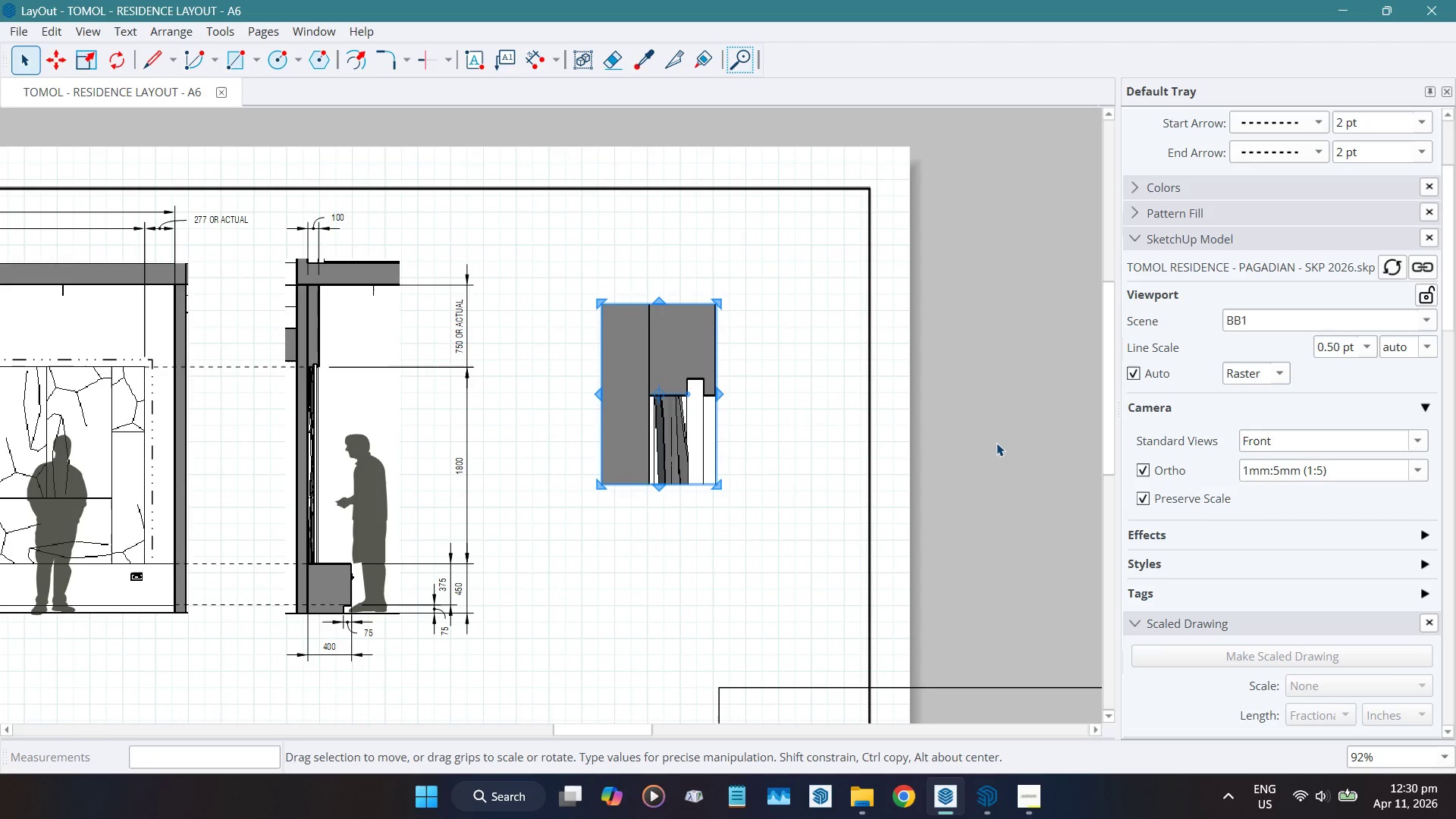 
key(ArrowUp)
 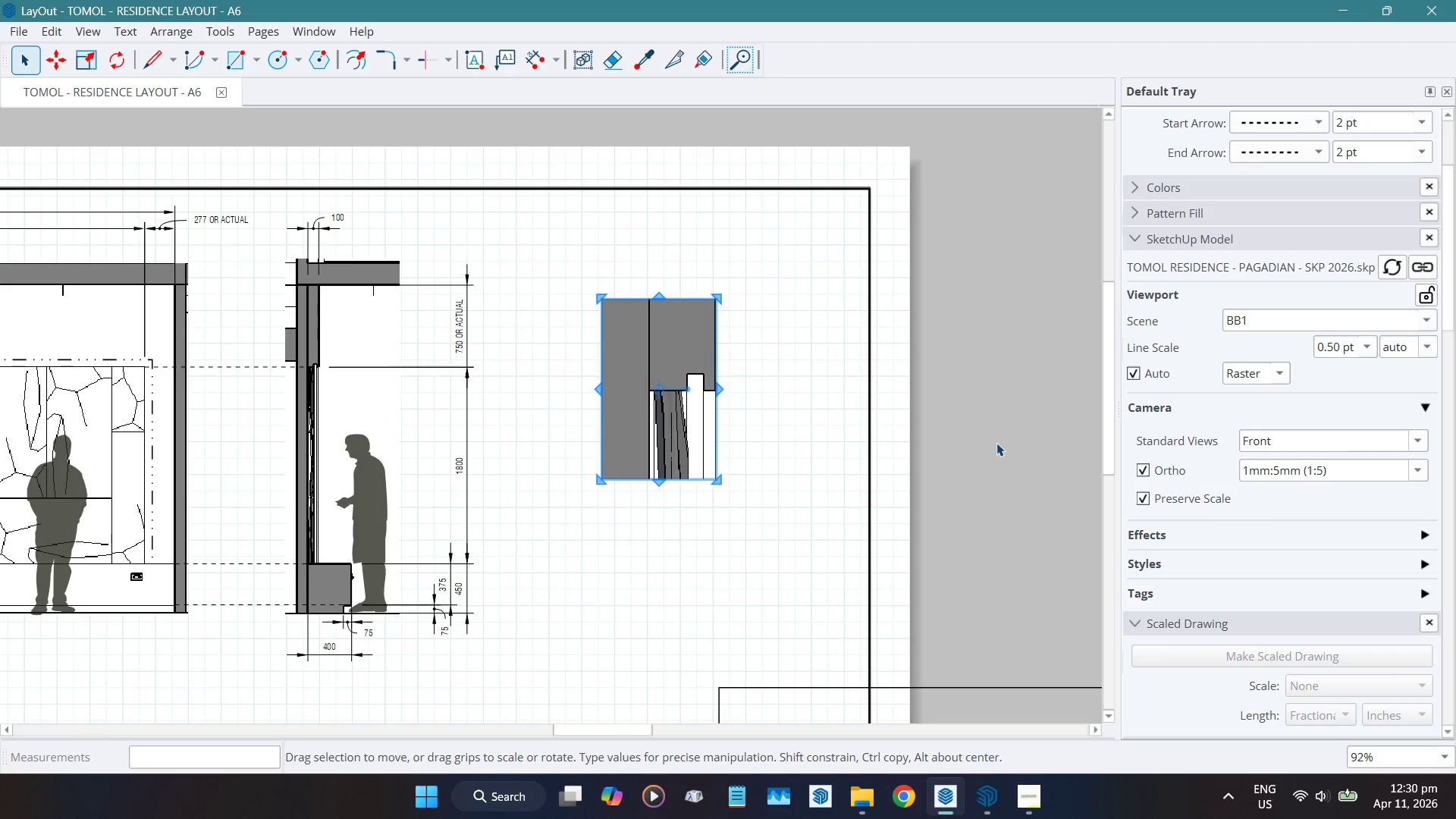 
left_click([1012, 439])
 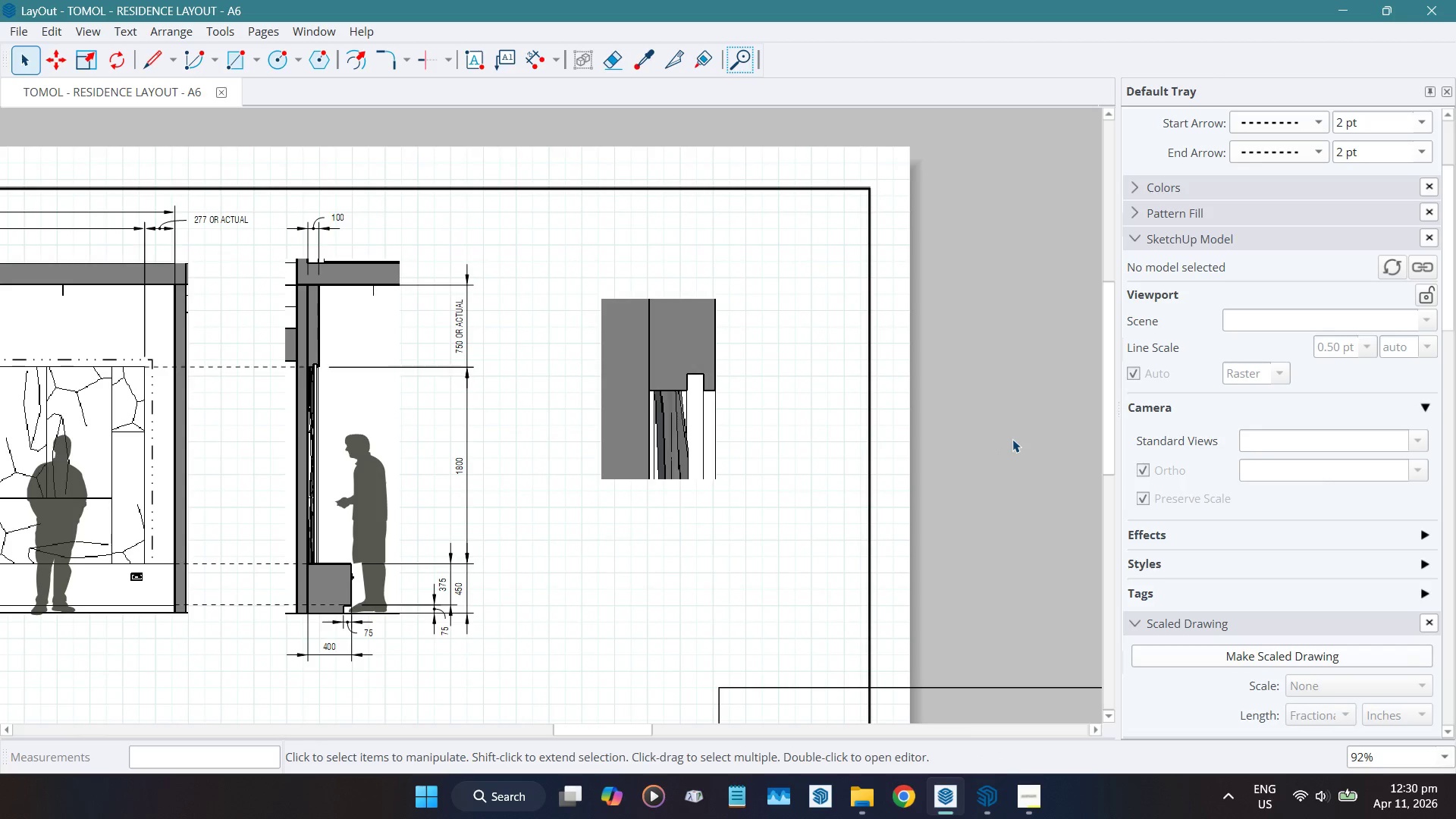 
scroll: coordinate [684, 377], scroll_direction: up, amount: 13.0
 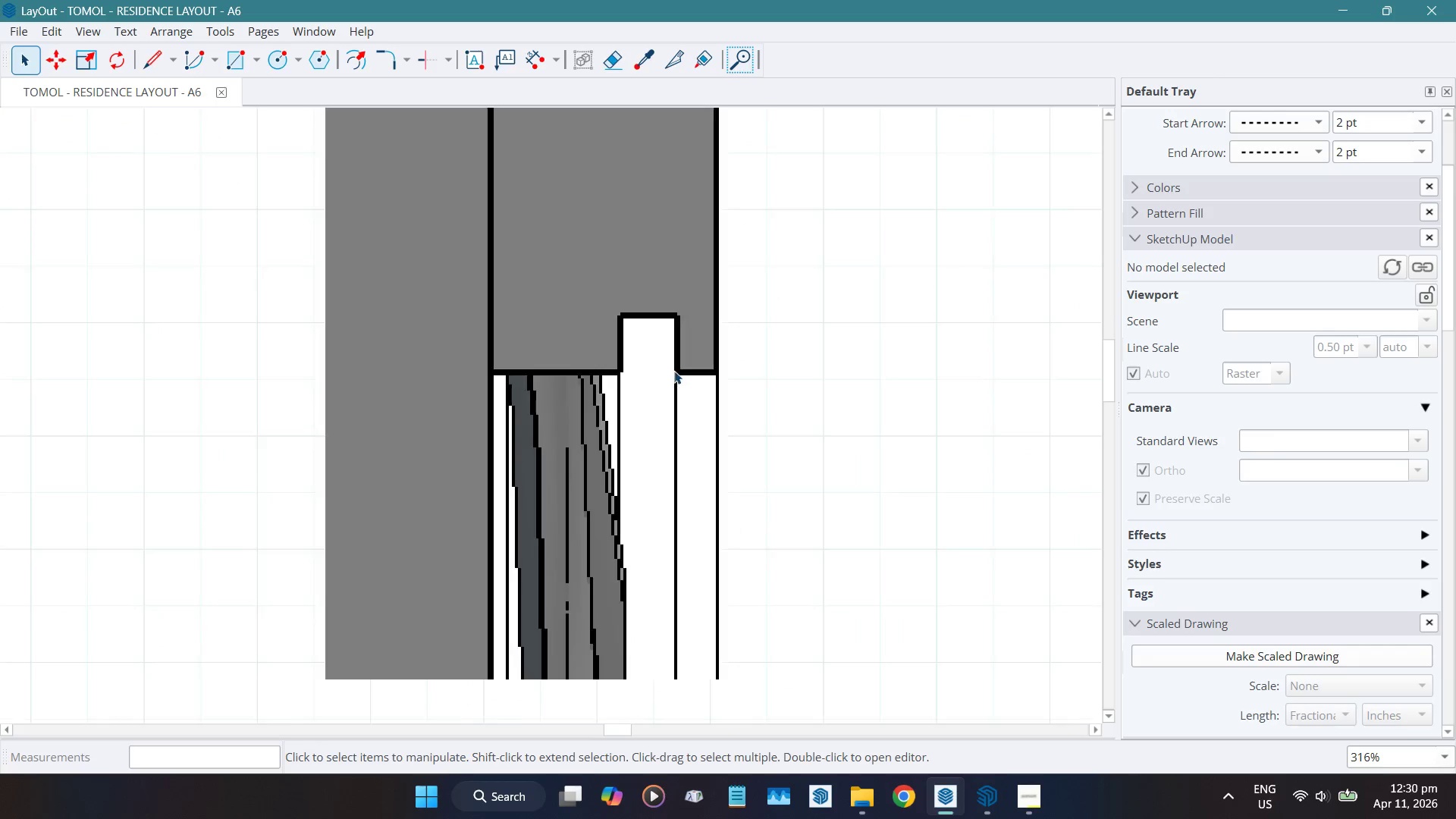 
key(C)
 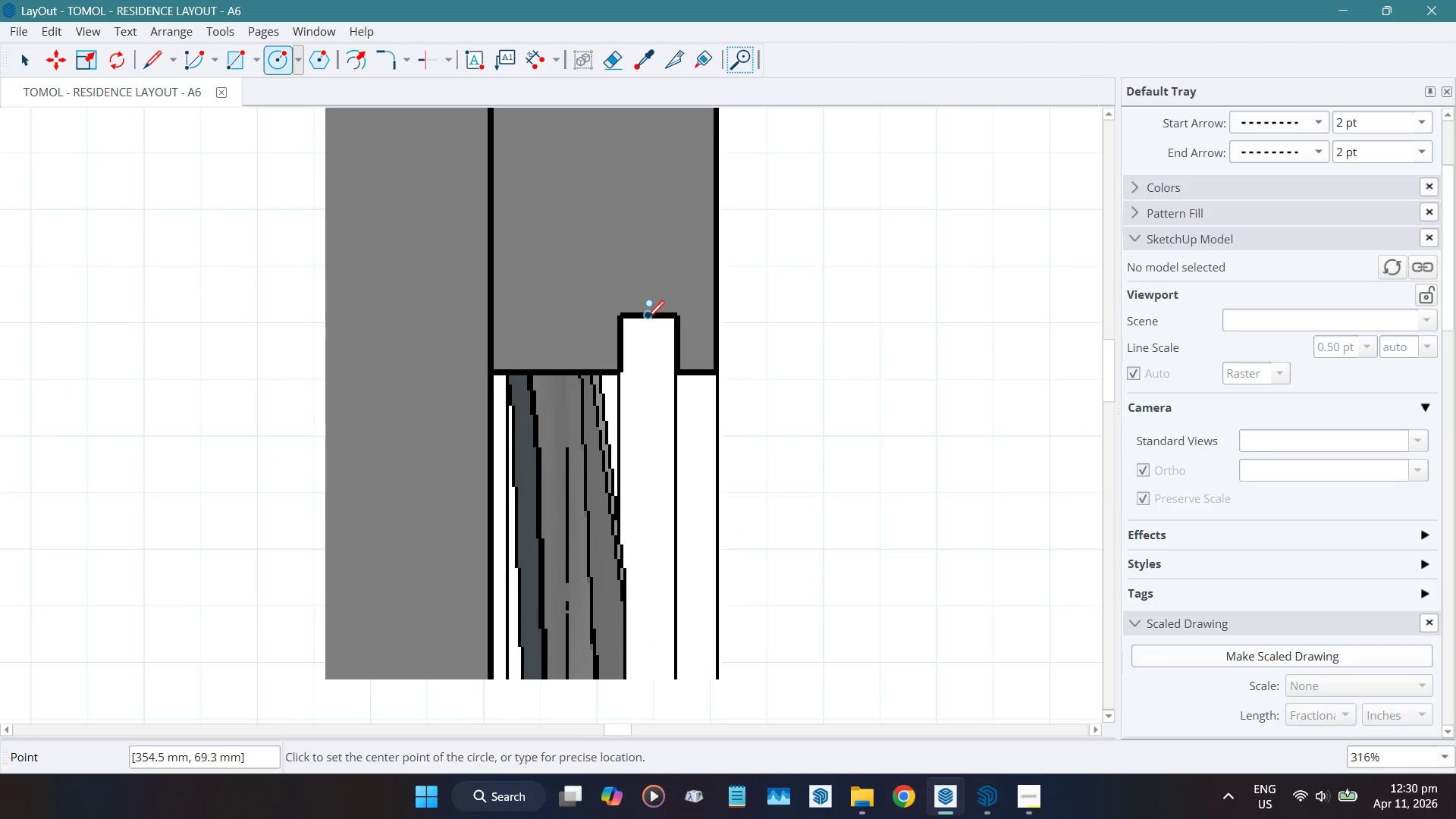 
left_click([647, 318])
 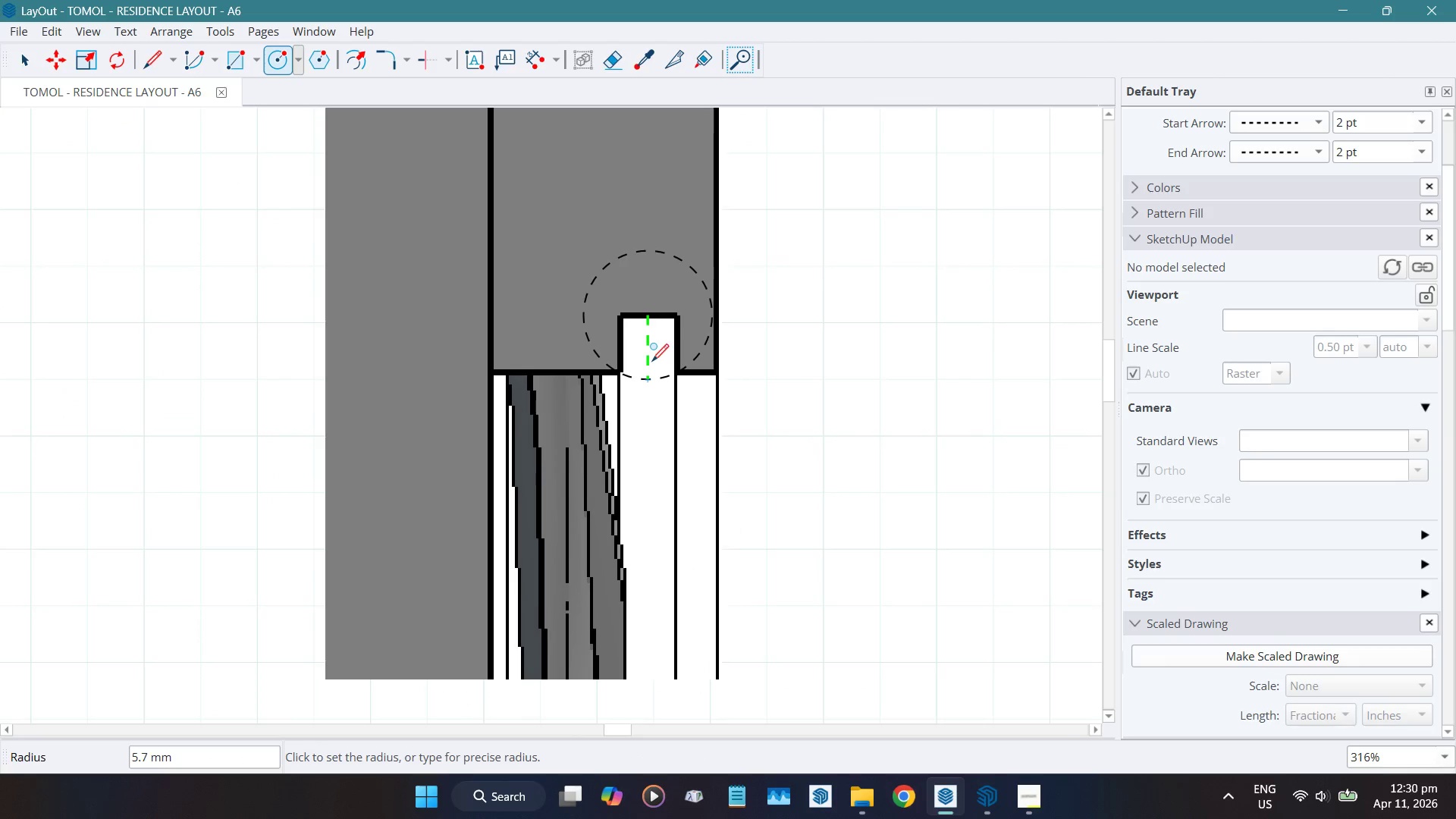 
wait(5.86)
 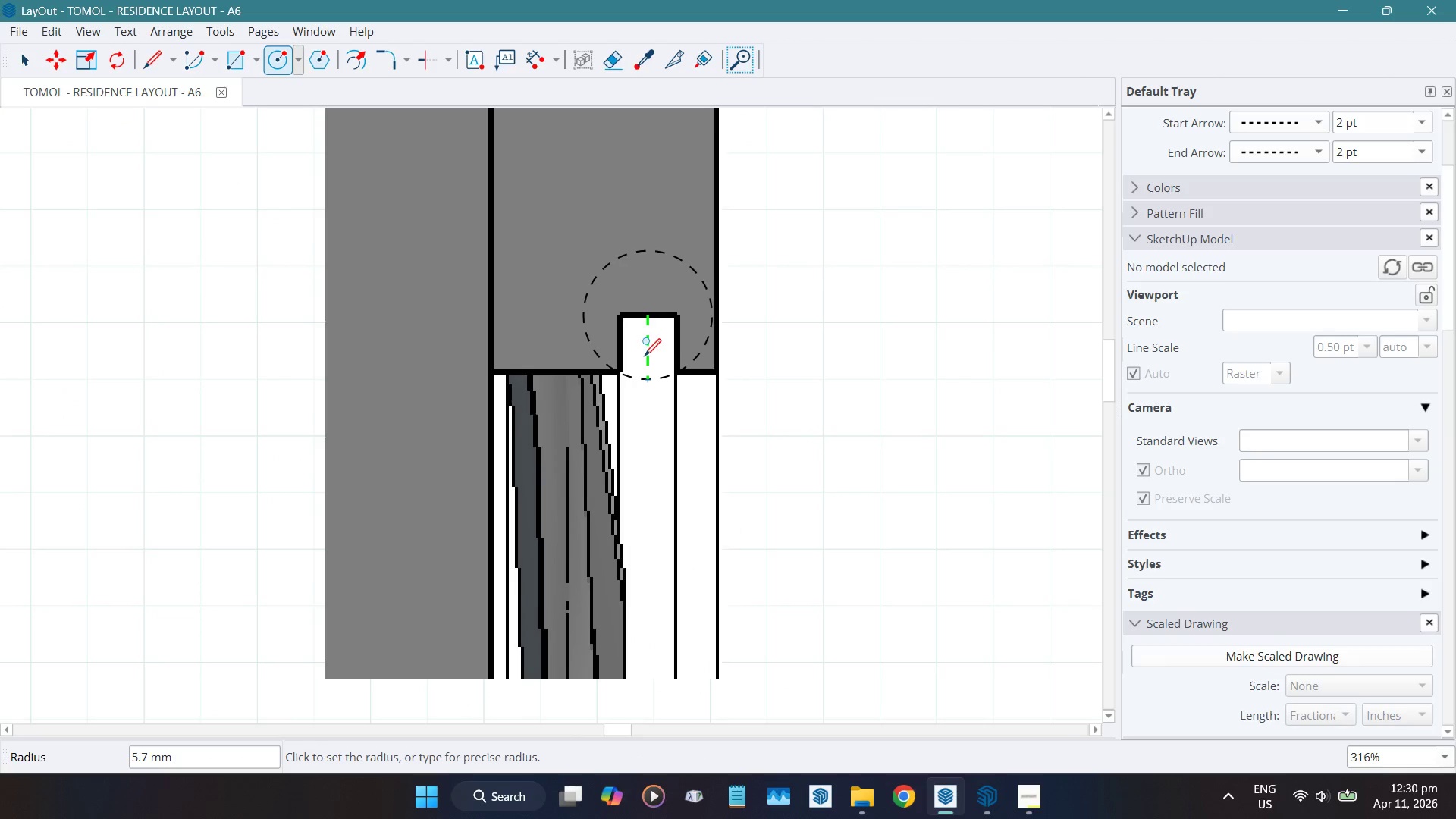 
key(Numpad1)
 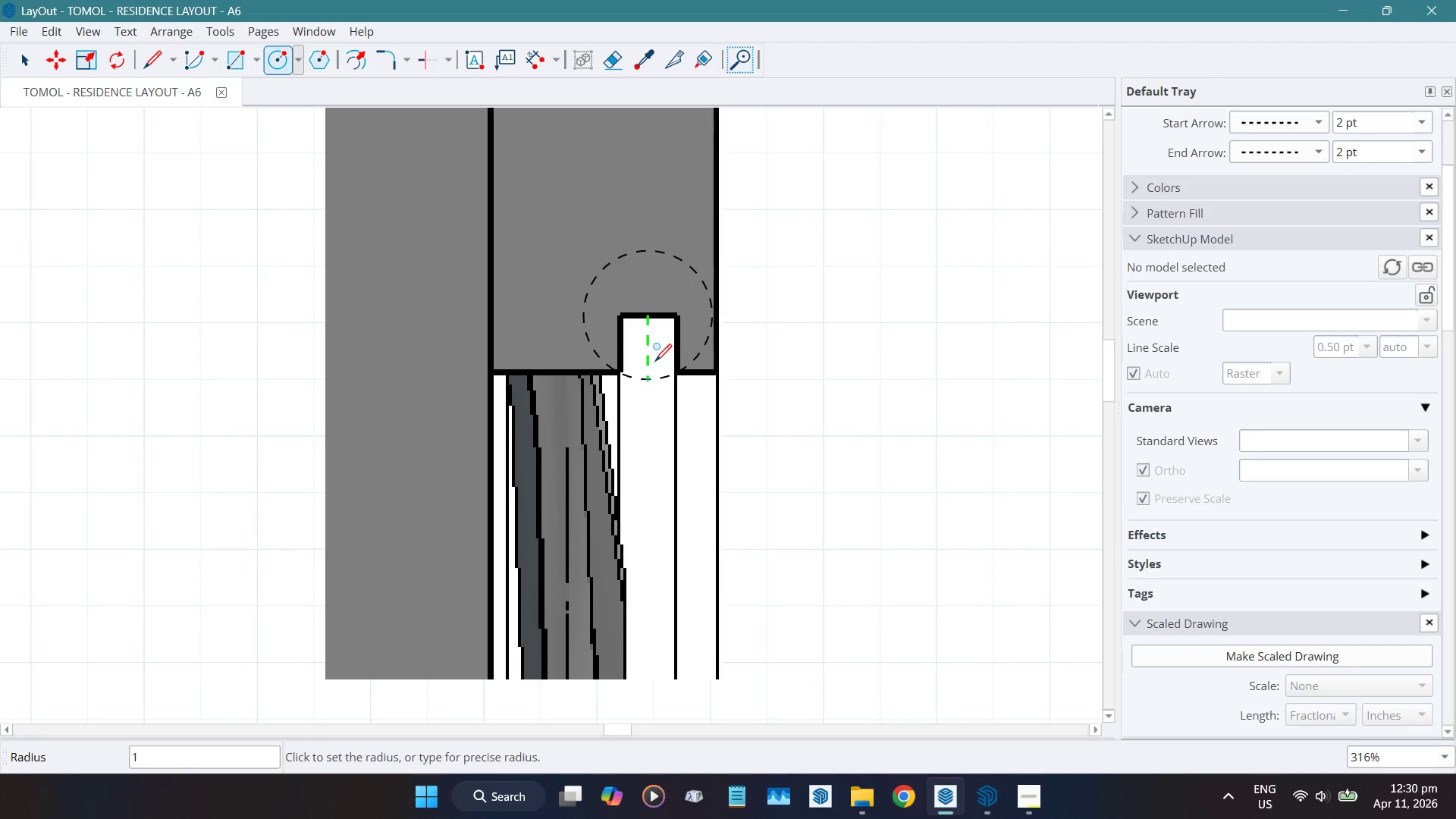 
key(NumpadEnter)
 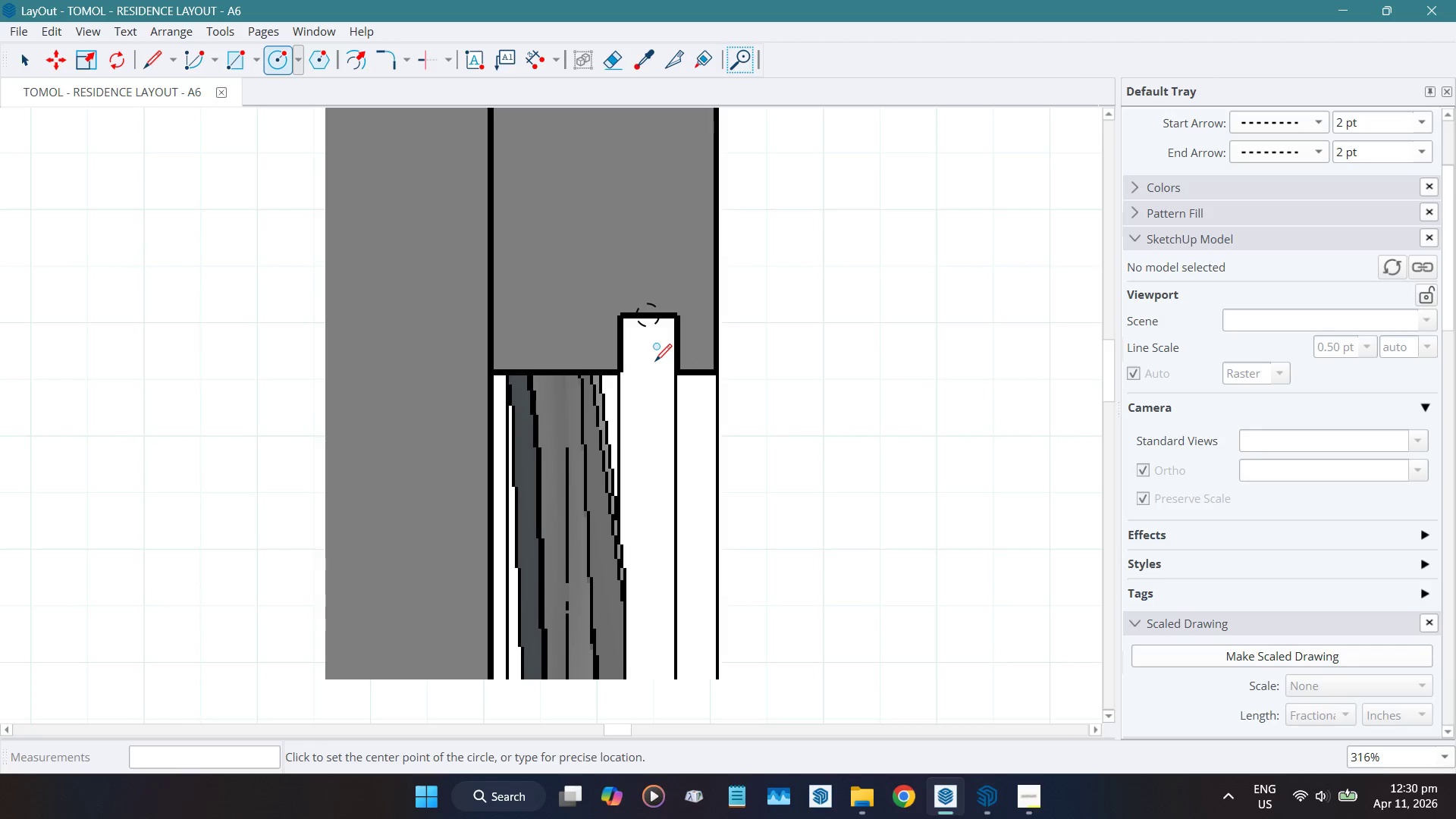 
key(Space)
 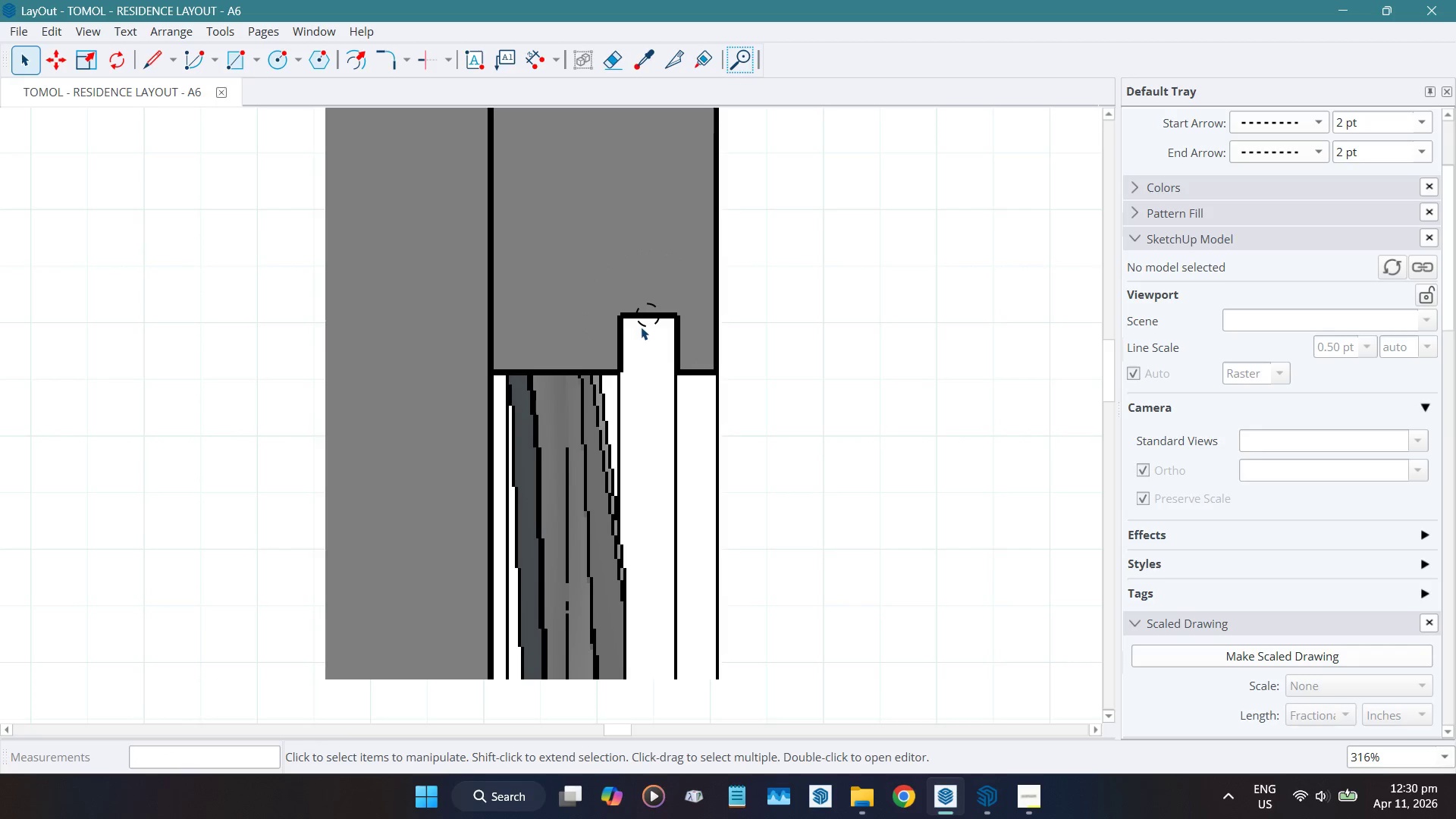 
left_click([642, 324])
 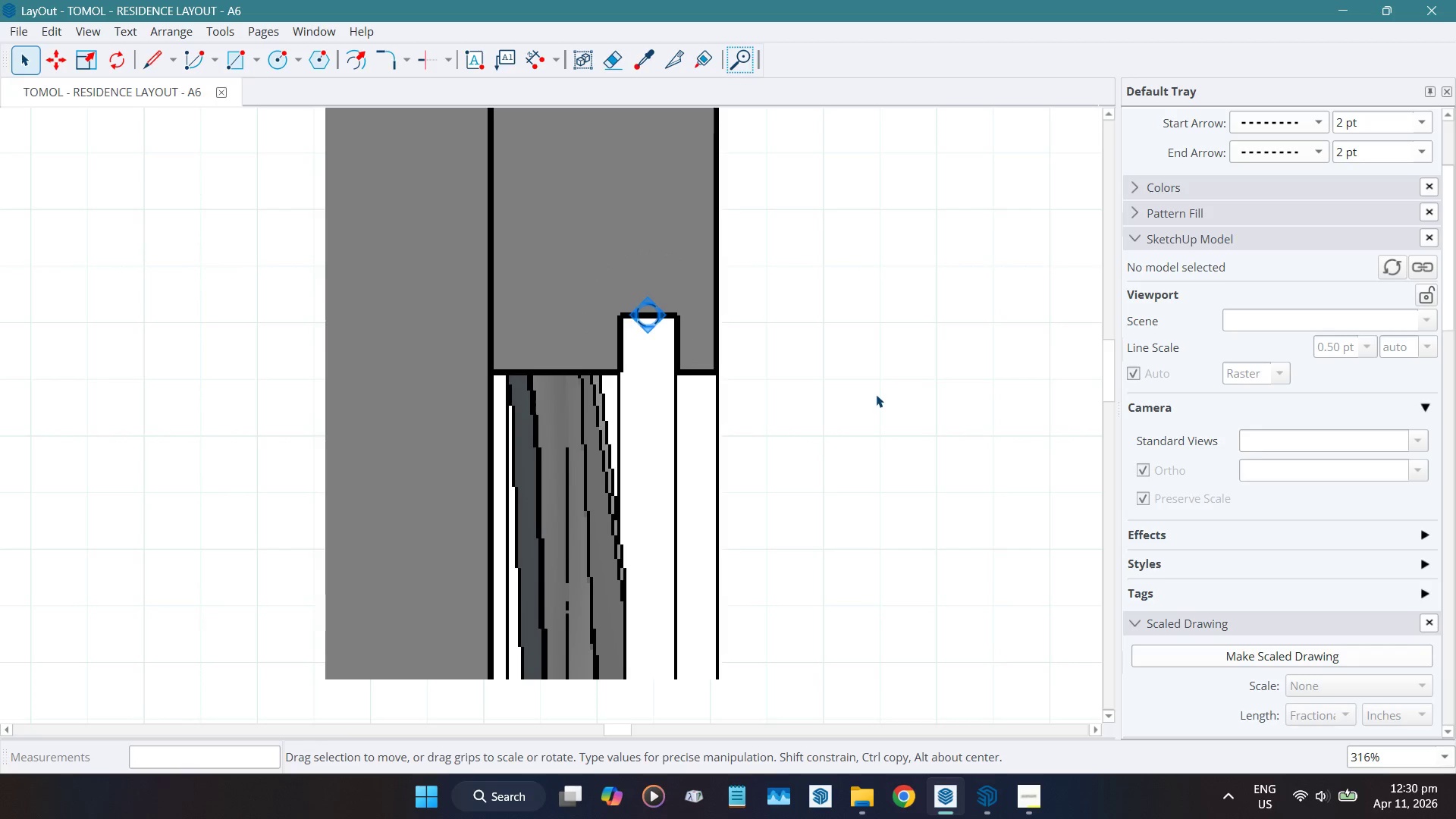 
key(ArrowDown)
 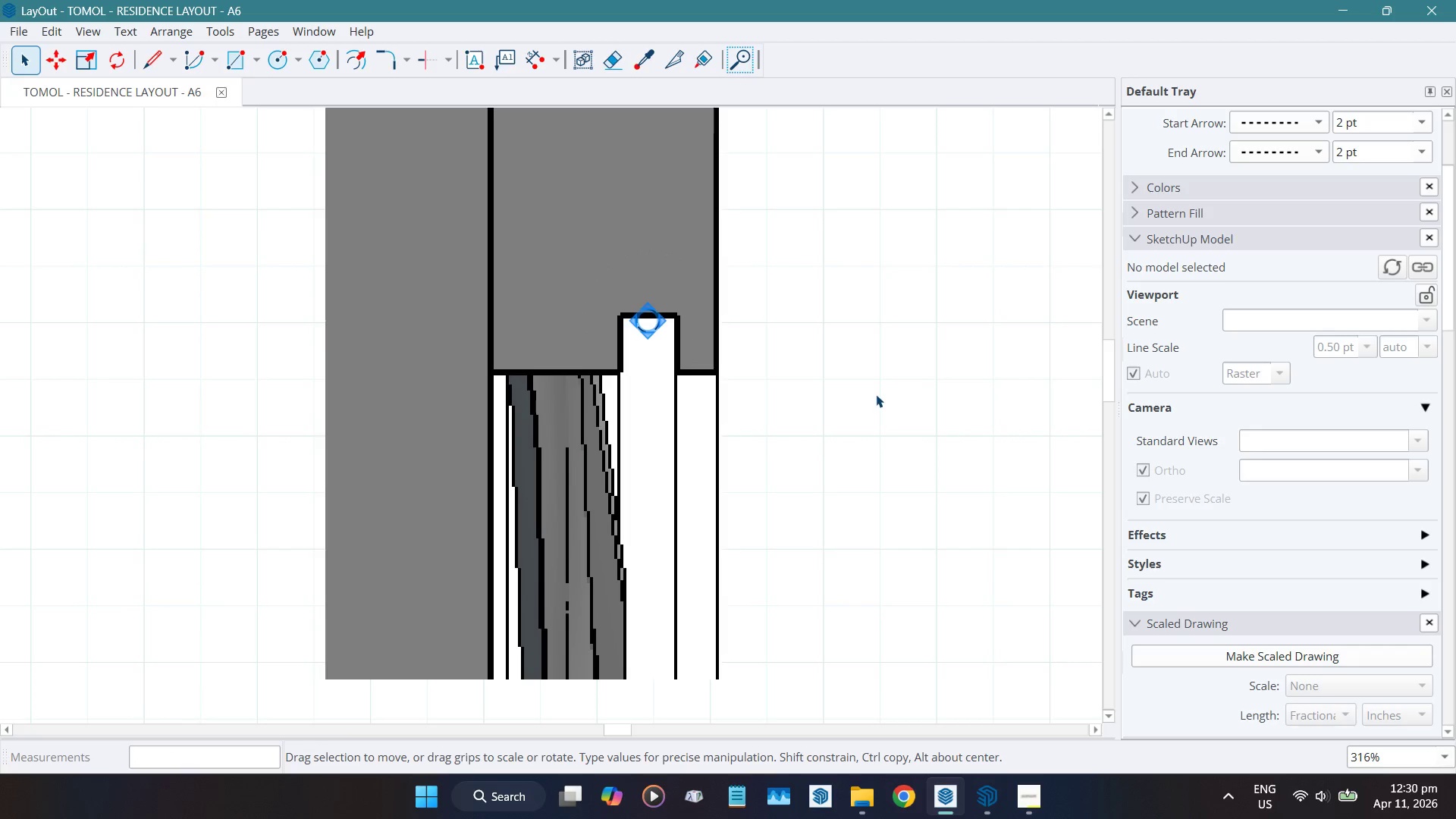 
key(ArrowDown)
 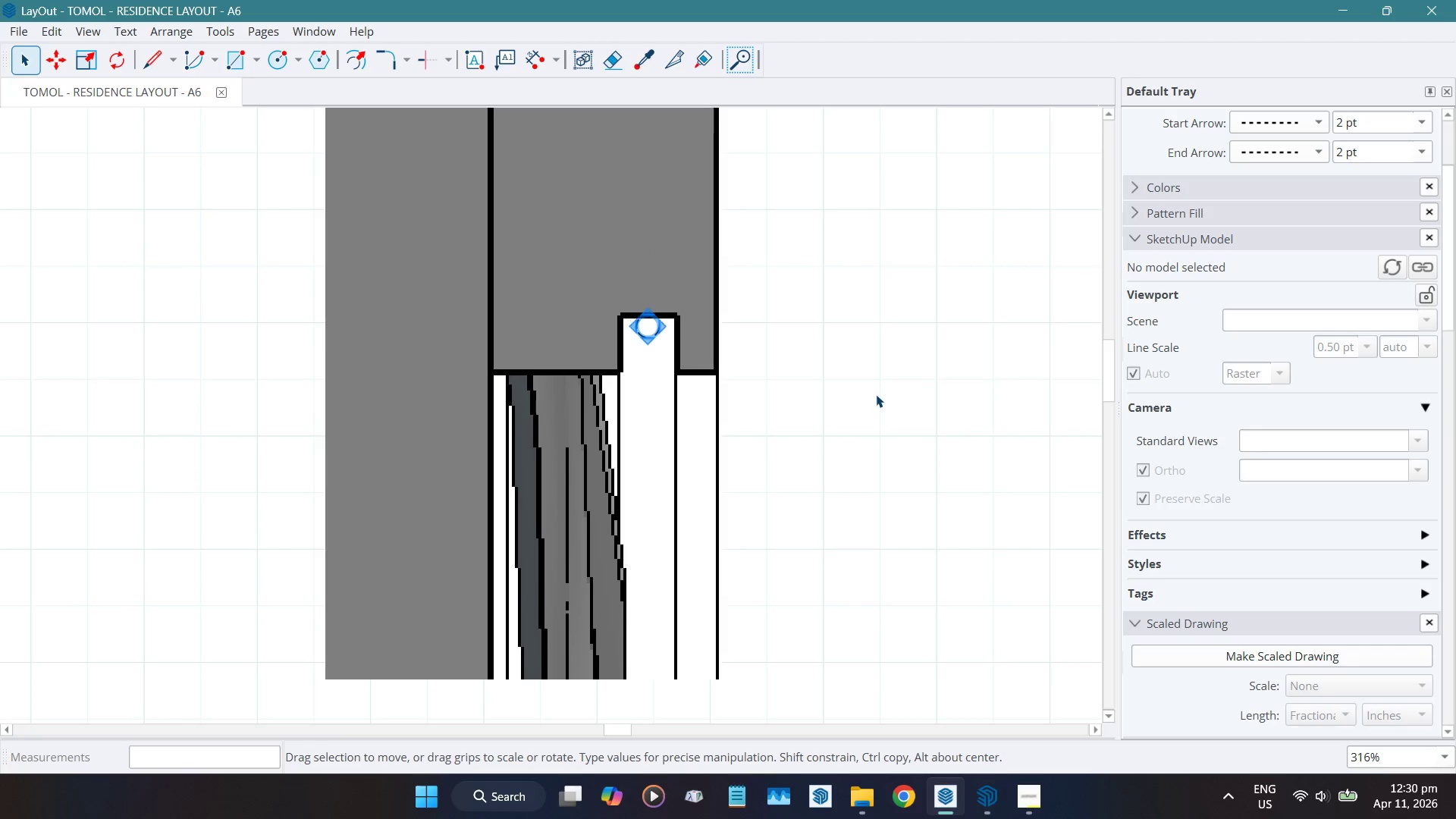 
key(ArrowDown)
 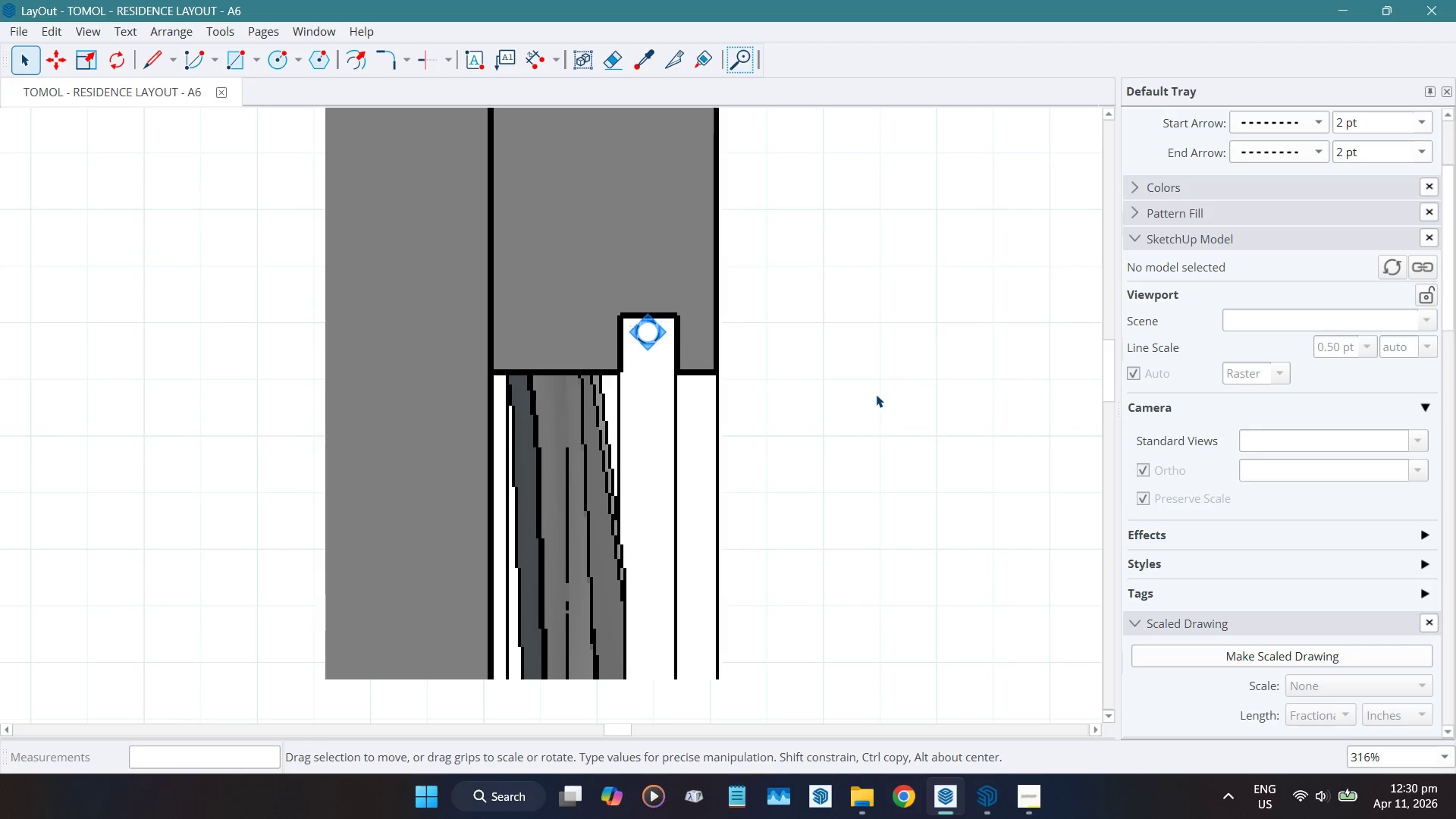 
key(ArrowDown)
 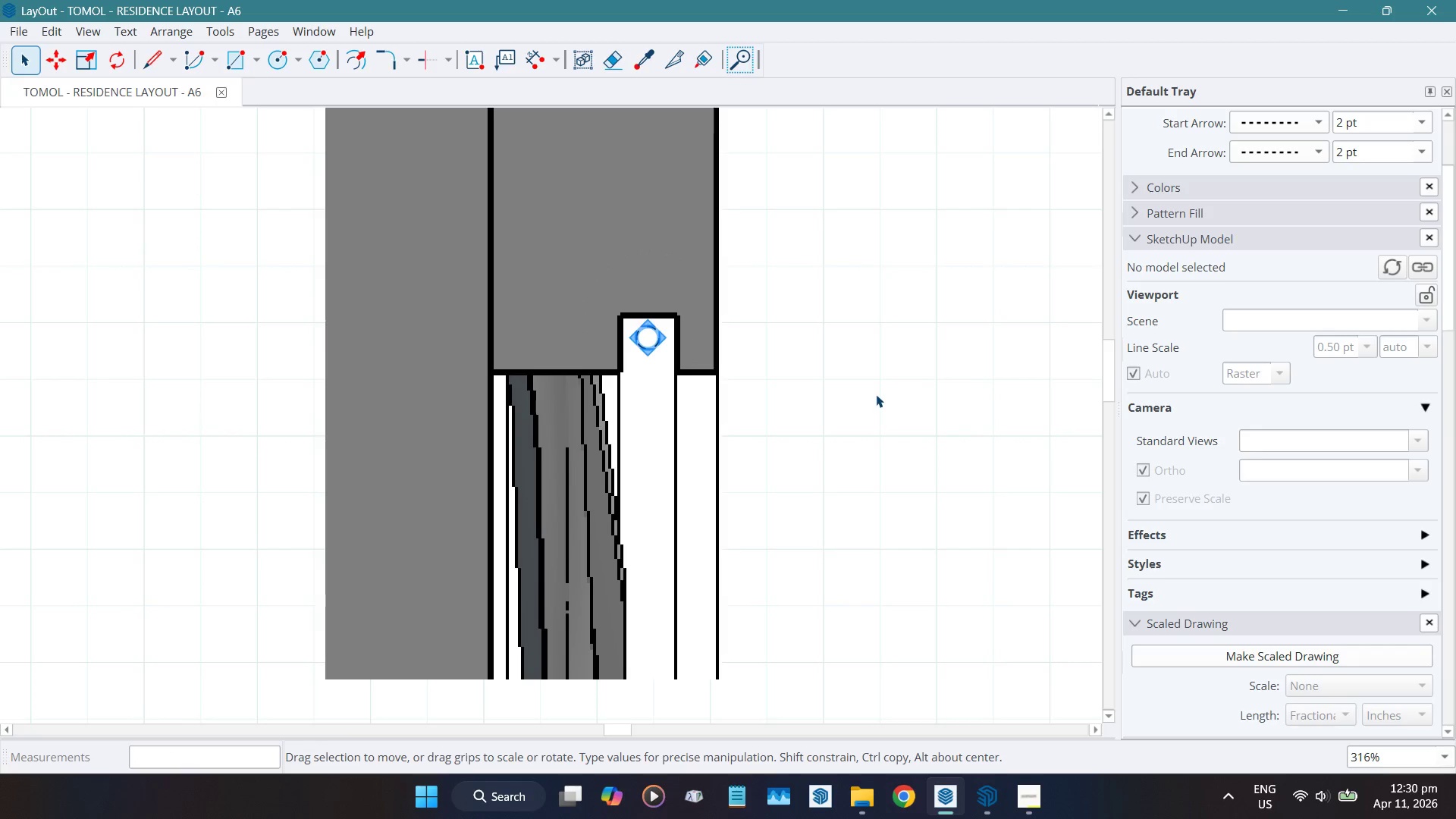 
key(ArrowDown)
 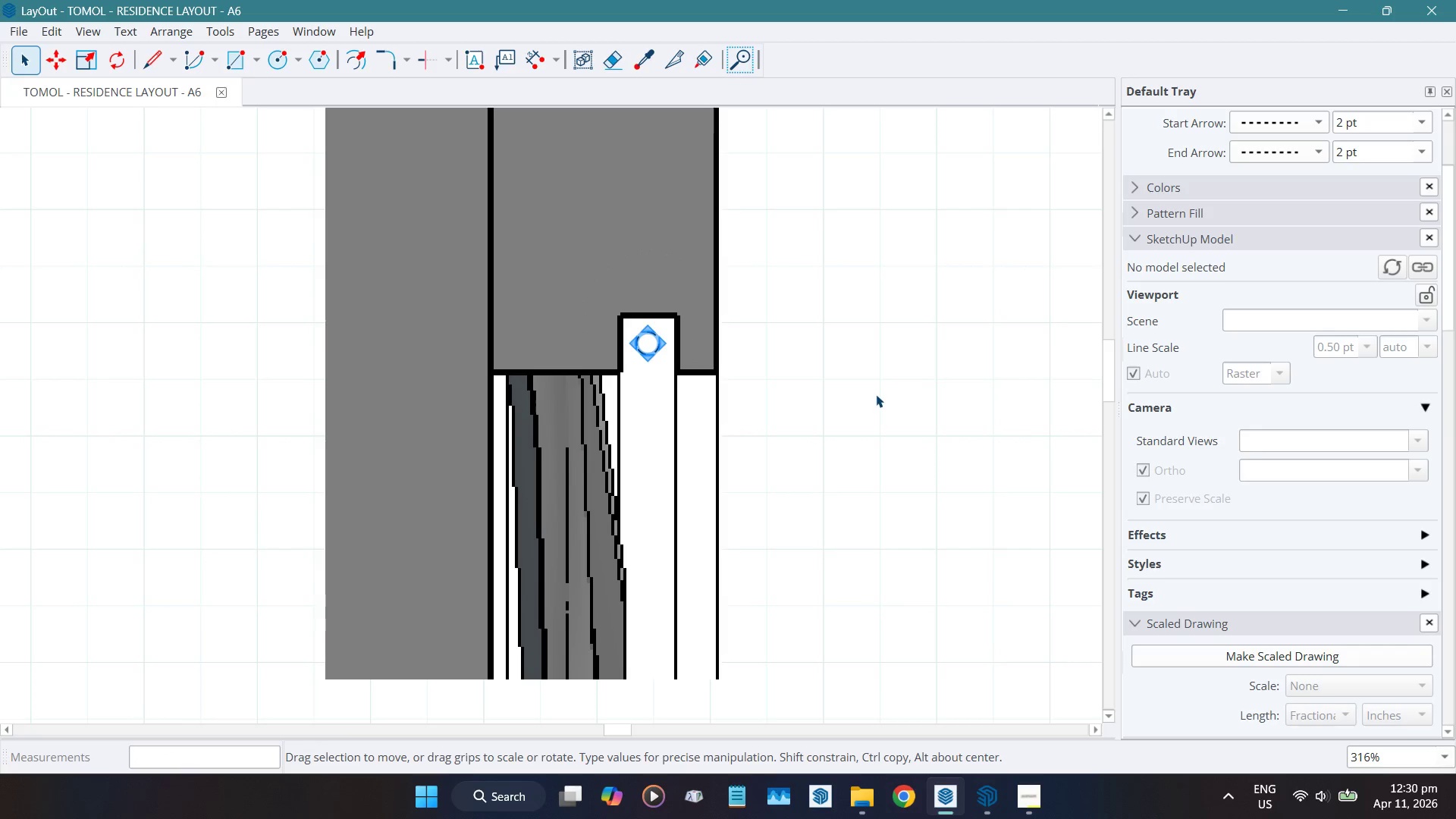 
left_click([877, 394])
 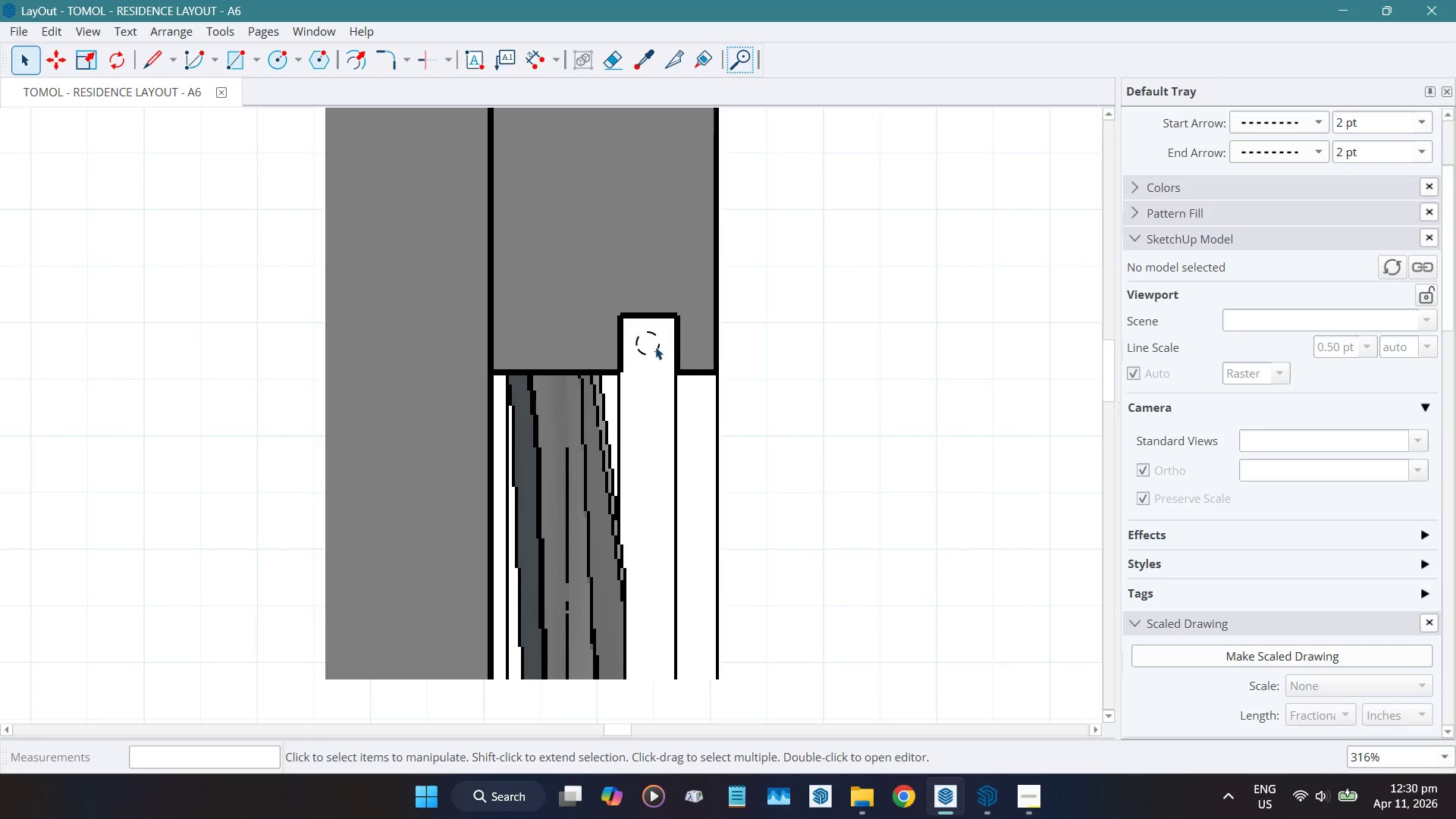 
left_click([657, 347])
 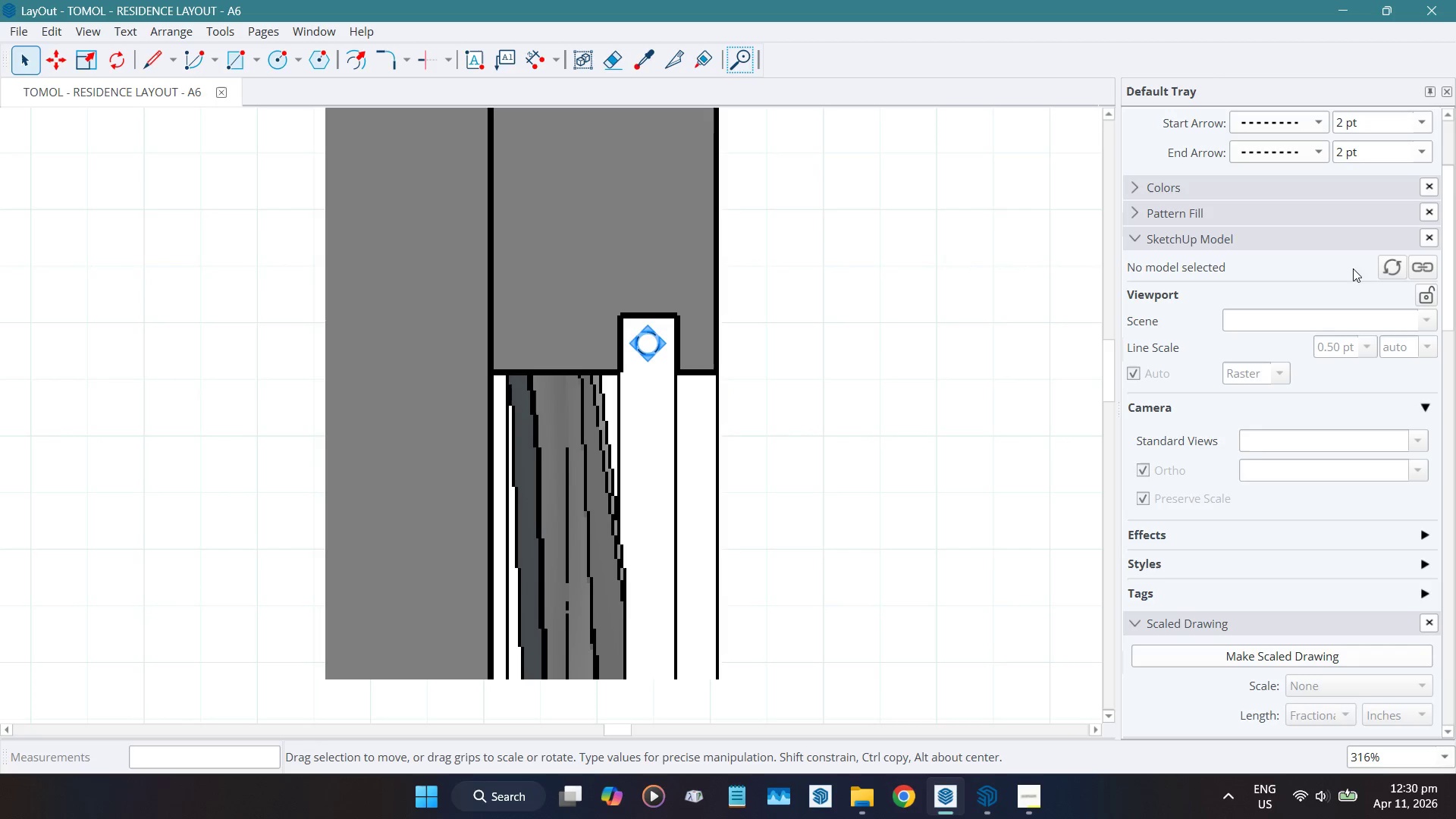 
scroll: coordinate [1347, 212], scroll_direction: up, amount: 4.0
 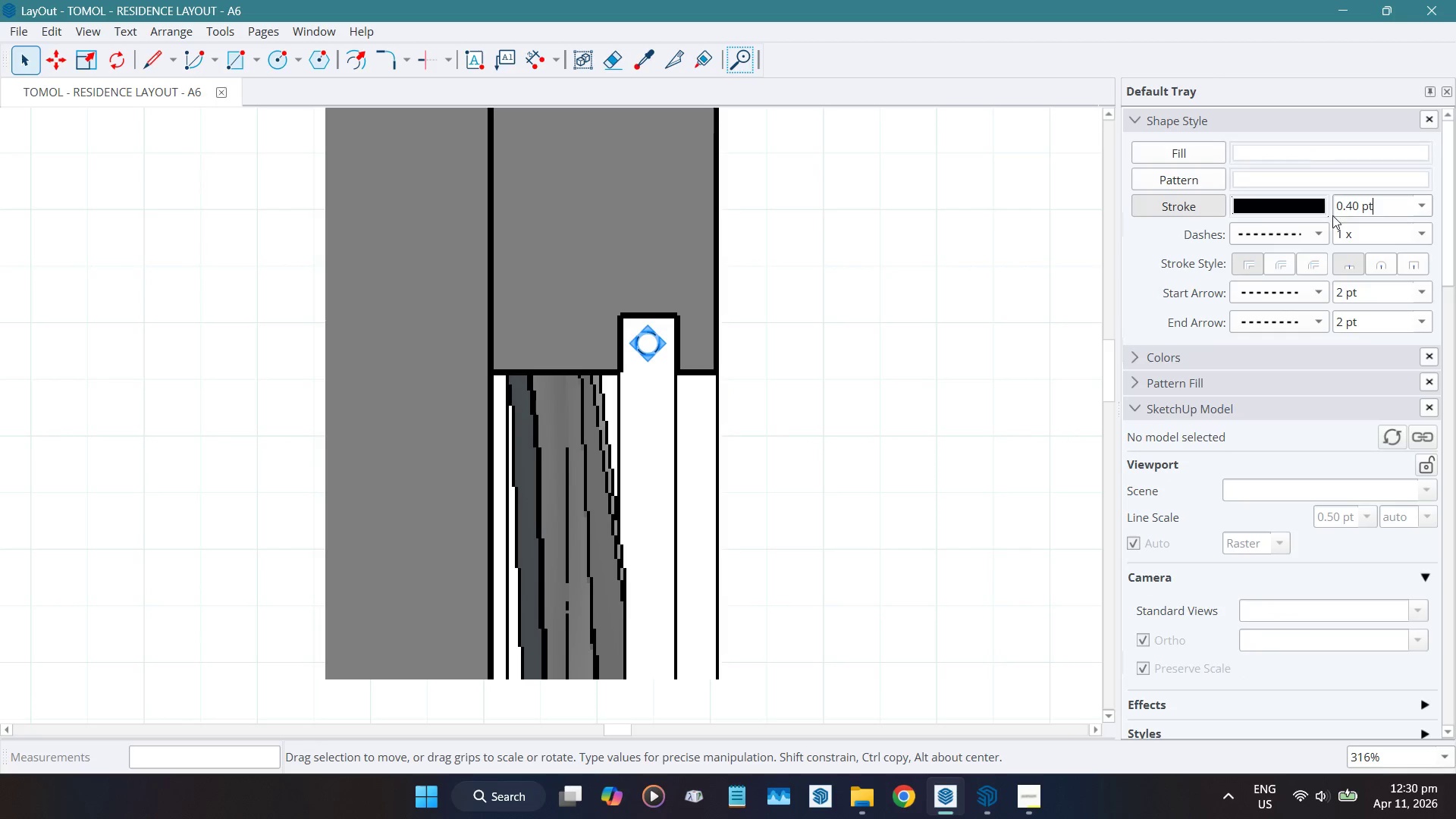 
mouse_move([1313, 229])
 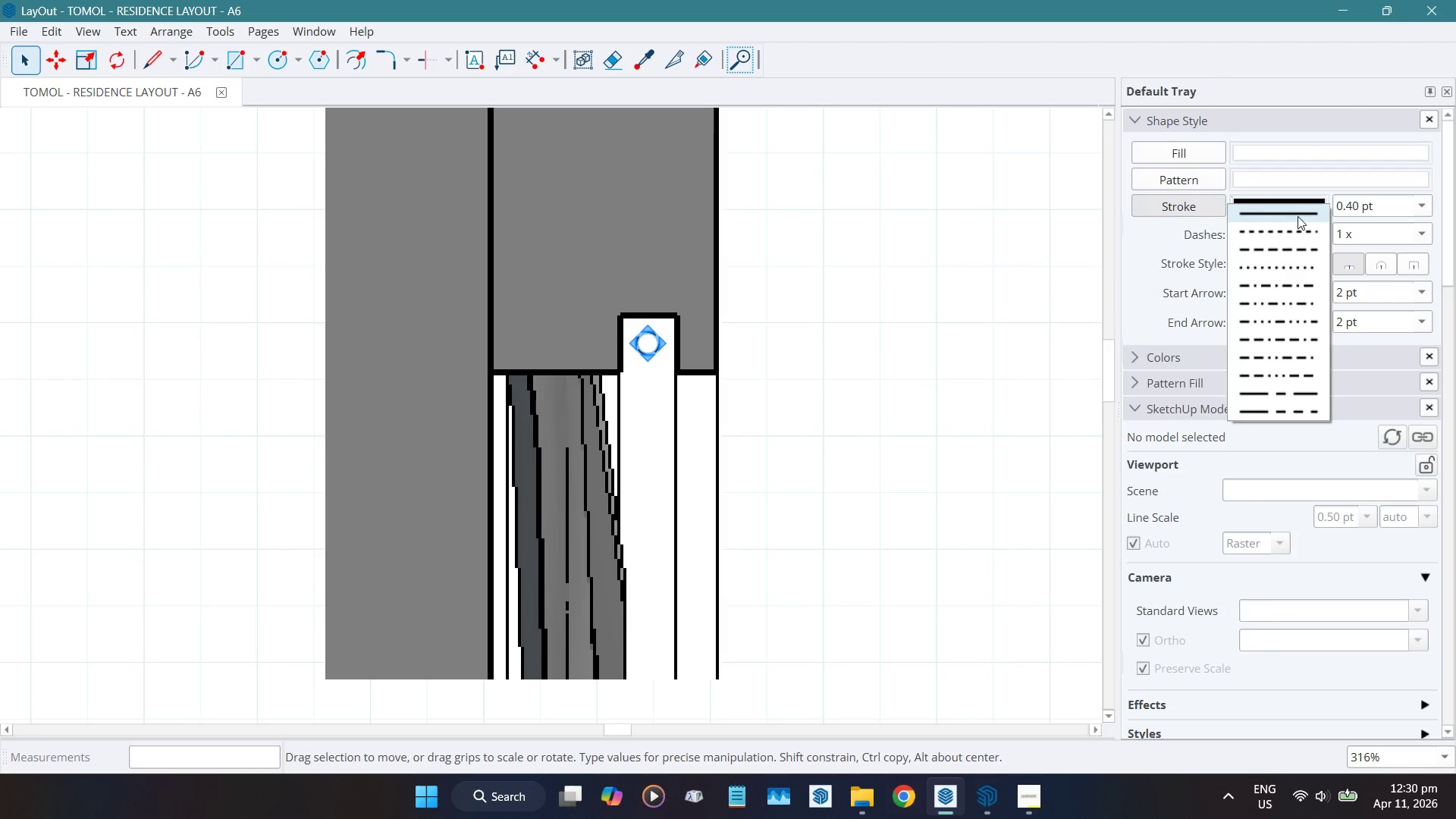 
left_click([1298, 216])
 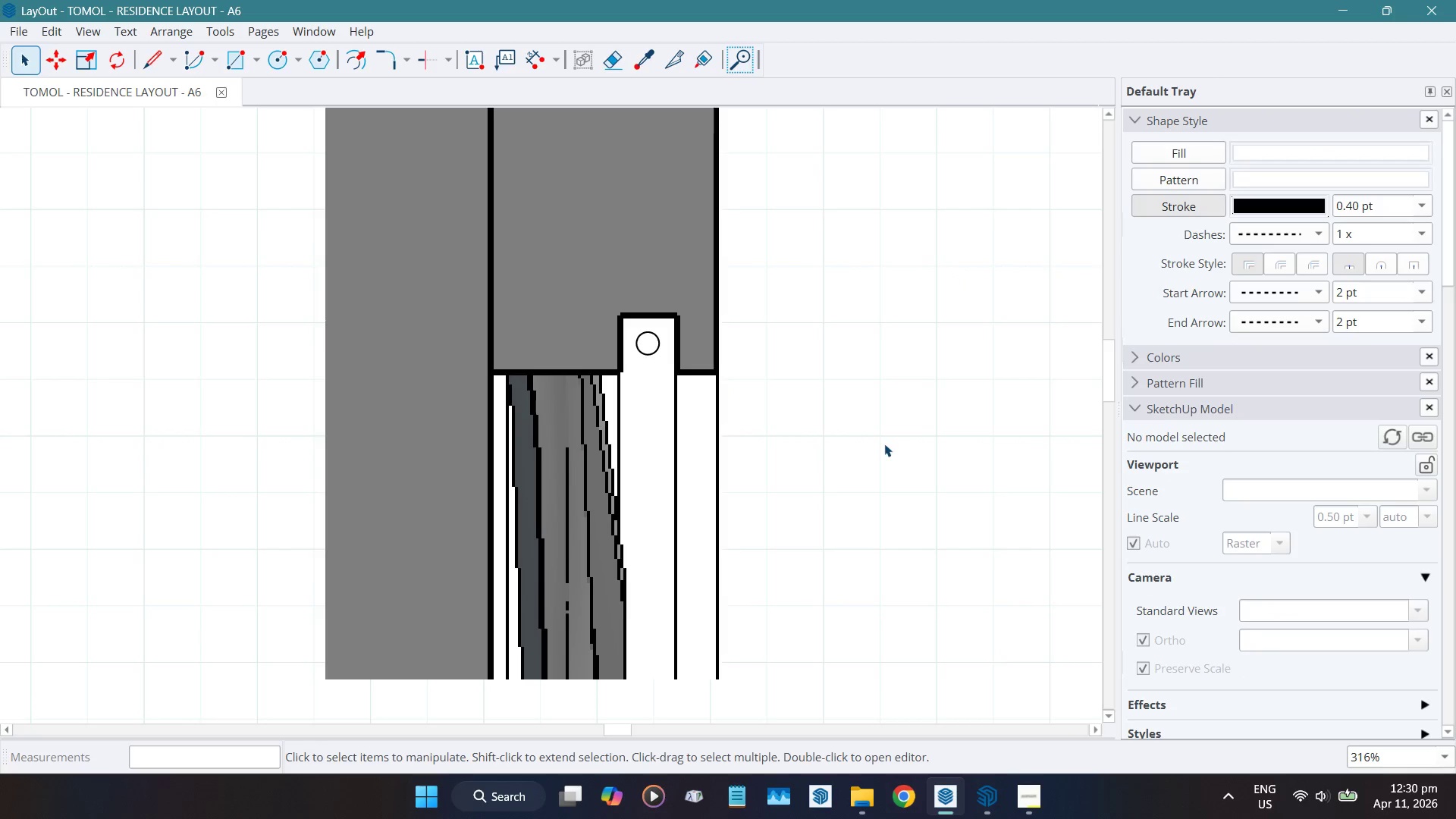 
scroll: coordinate [594, 410], scroll_direction: down, amount: 9.0
 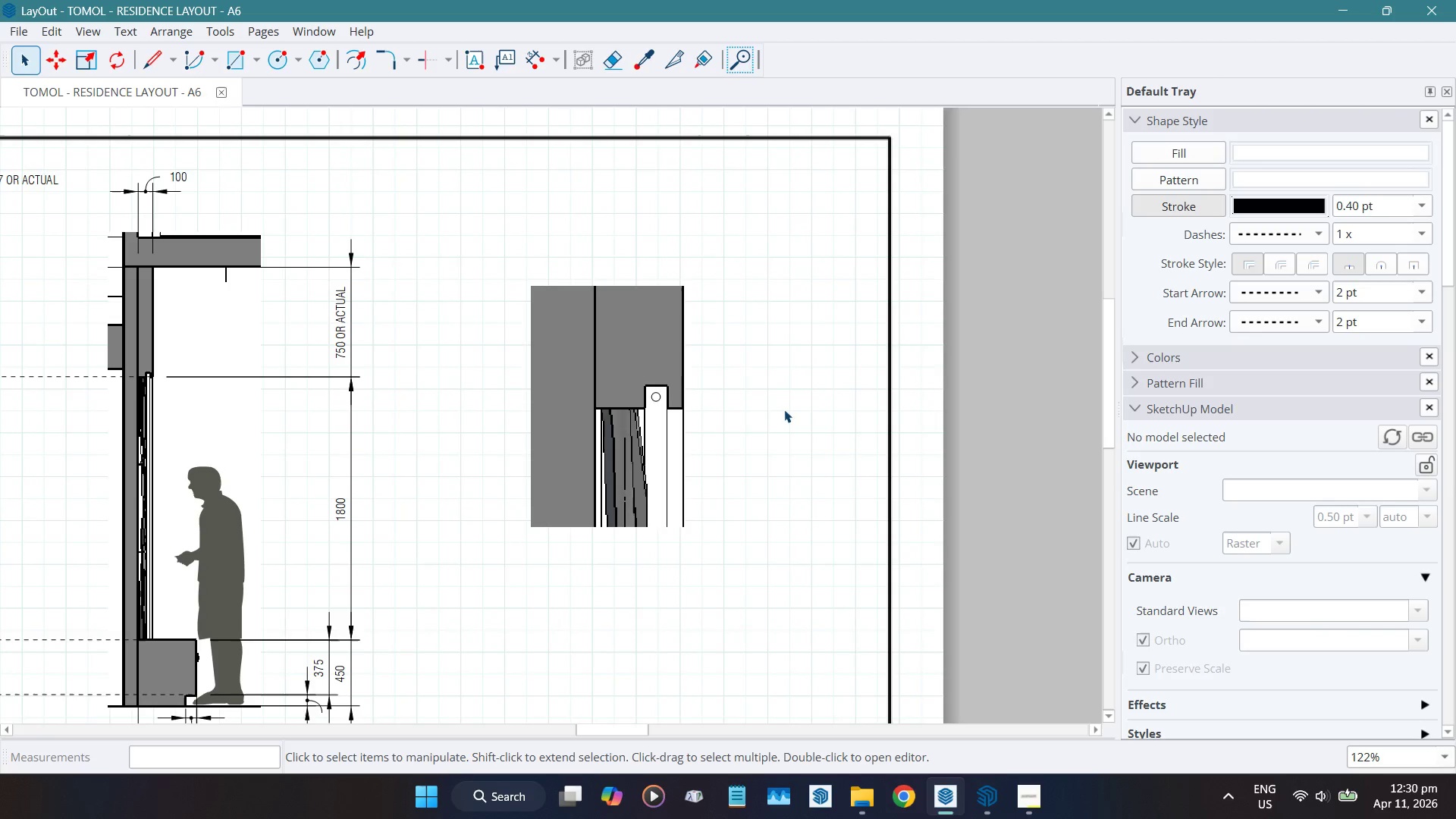 
wait(6.0)
 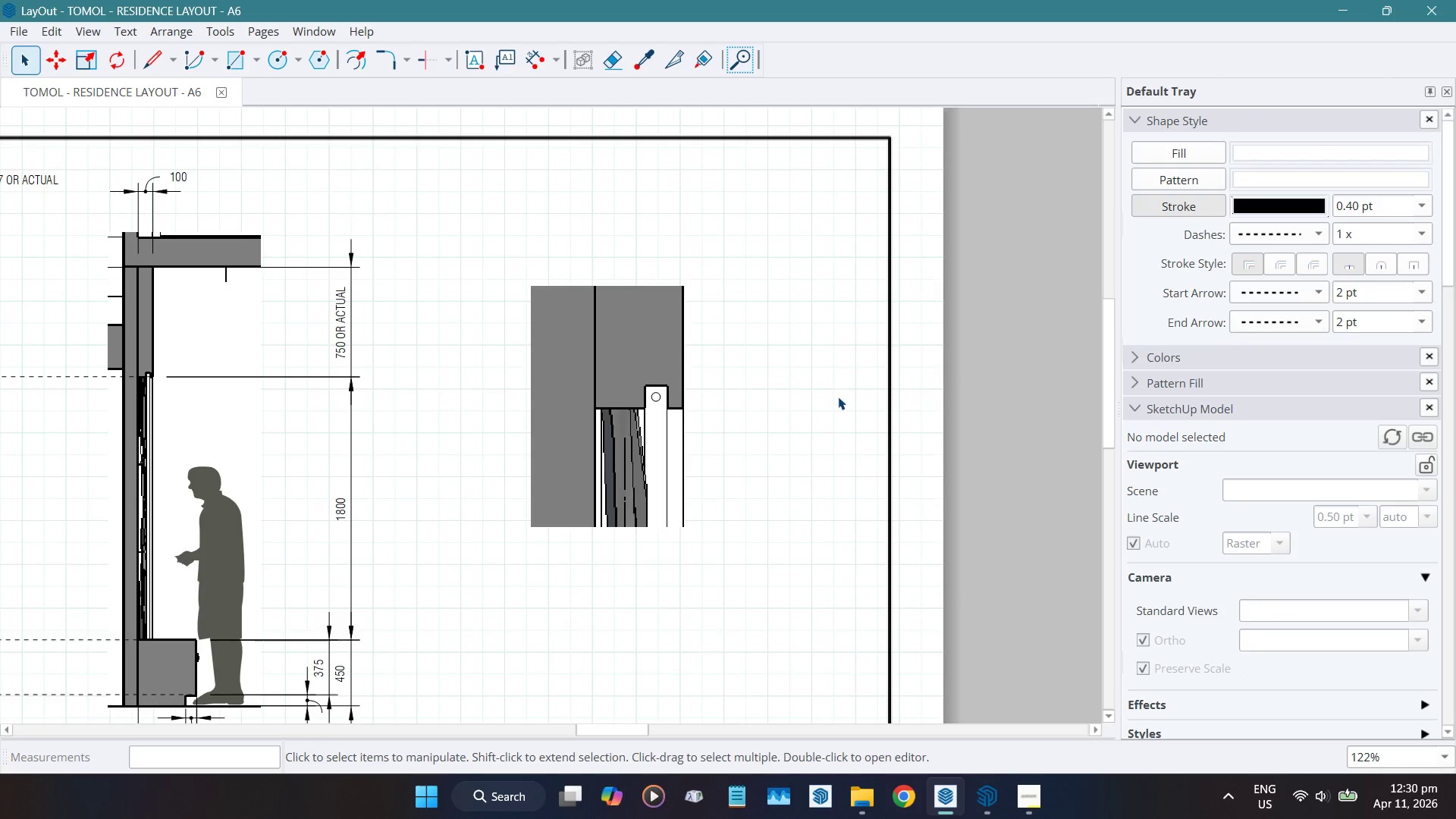 
scroll: coordinate [806, 406], scroll_direction: down, amount: 5.0
 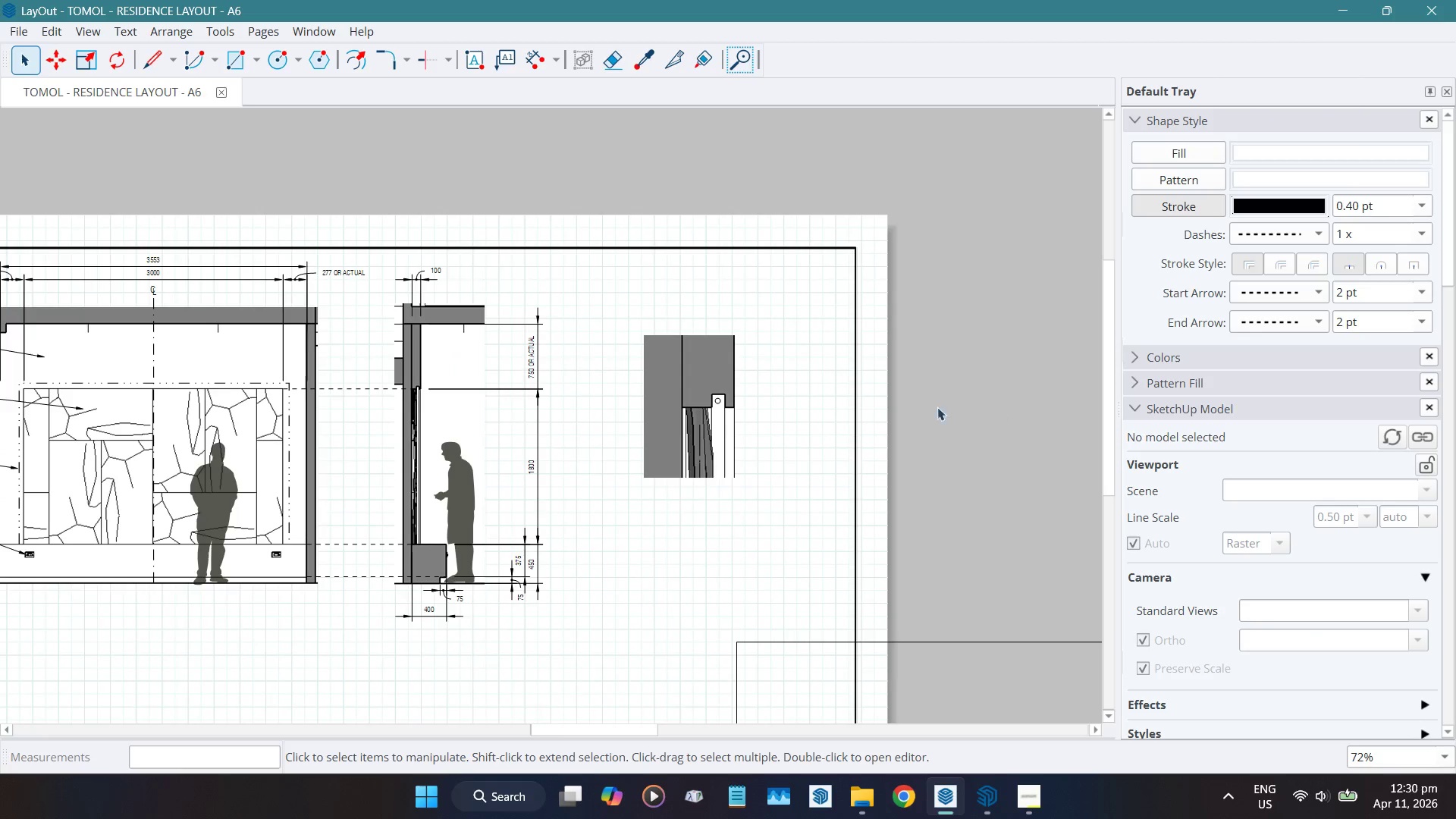 
scroll: coordinate [453, 429], scroll_direction: up, amount: 18.0
 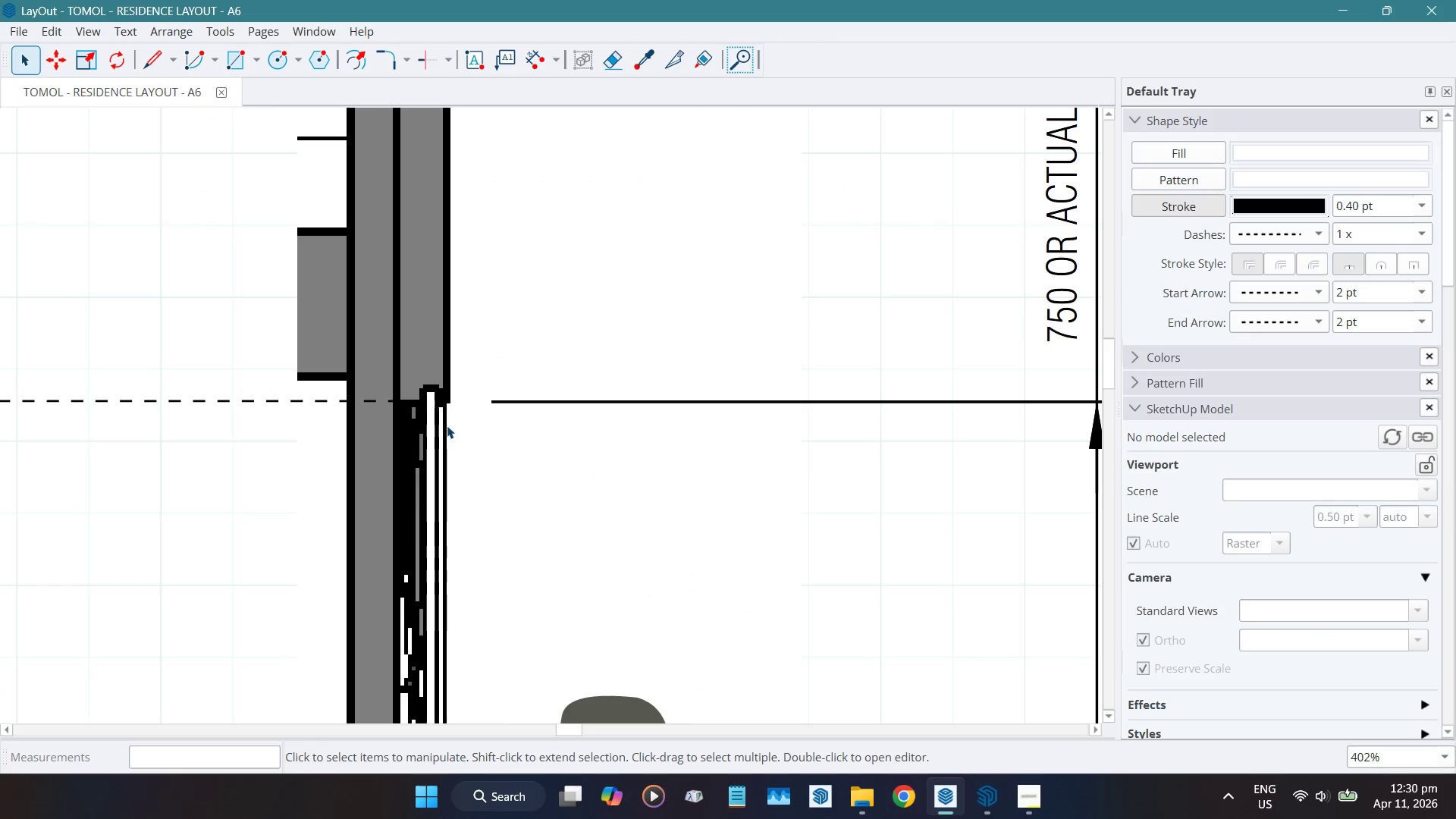 
key(C)
 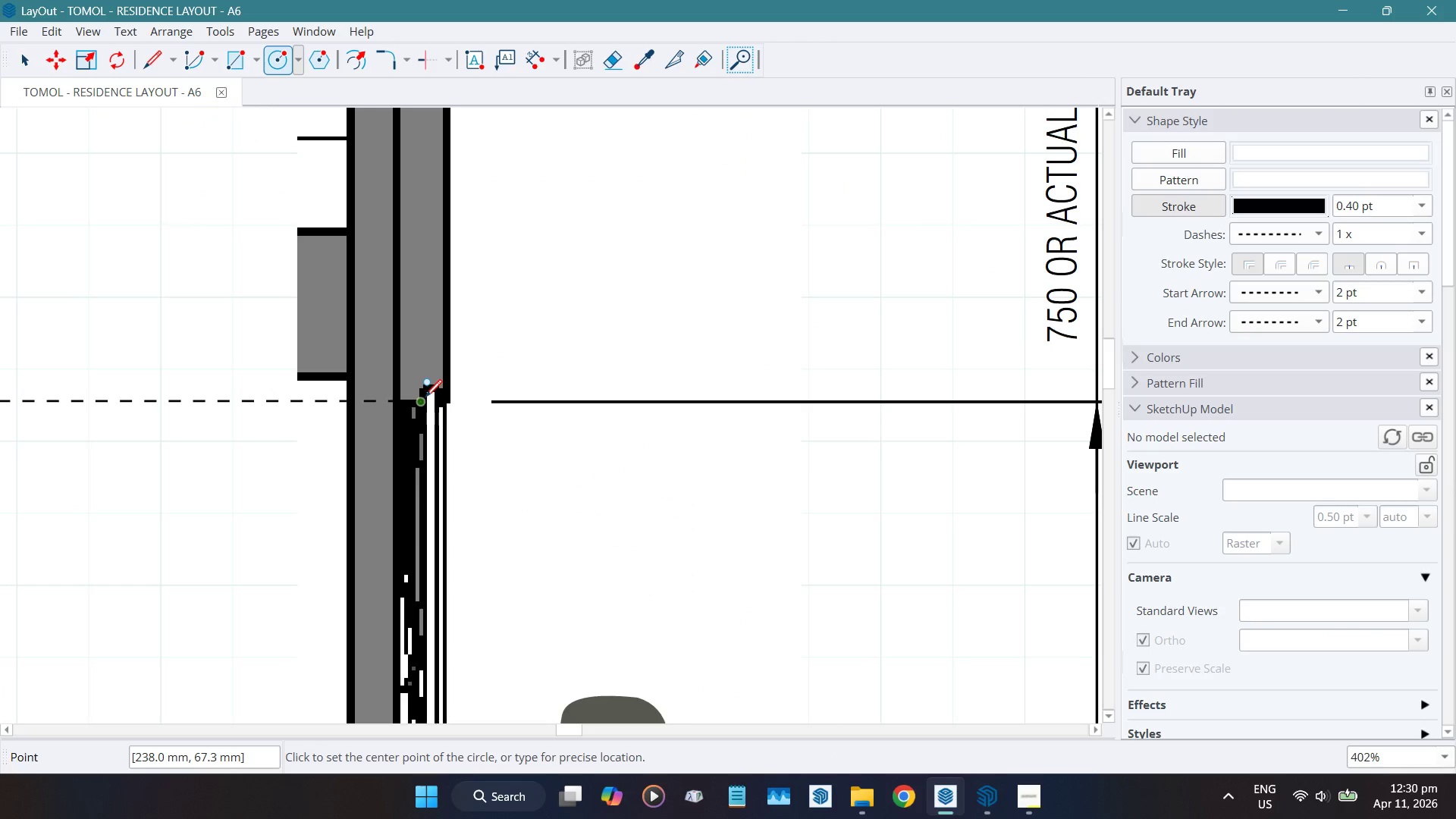 
scroll: coordinate [425, 397], scroll_direction: up, amount: 3.0
 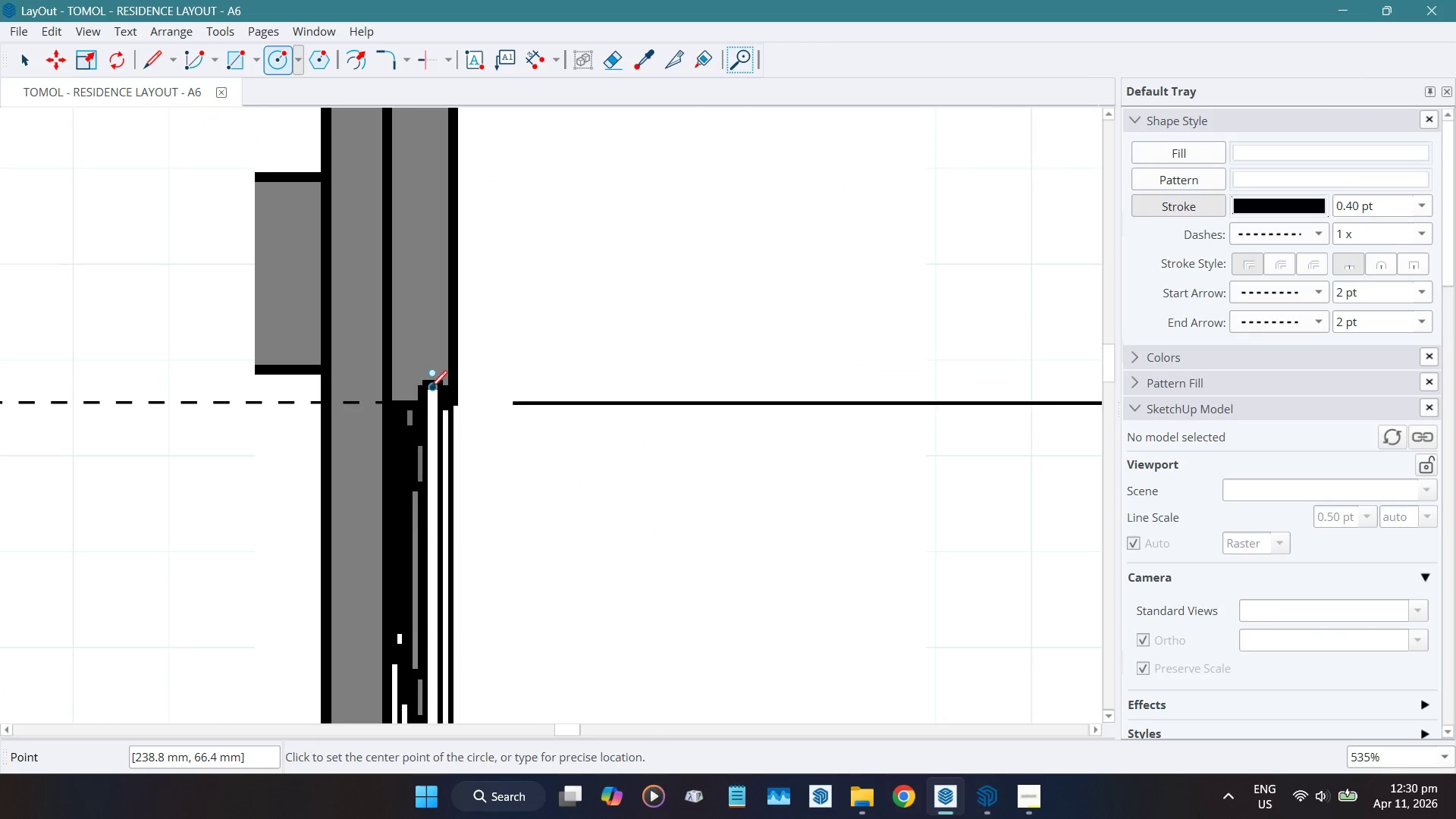 
left_click([430, 387])
 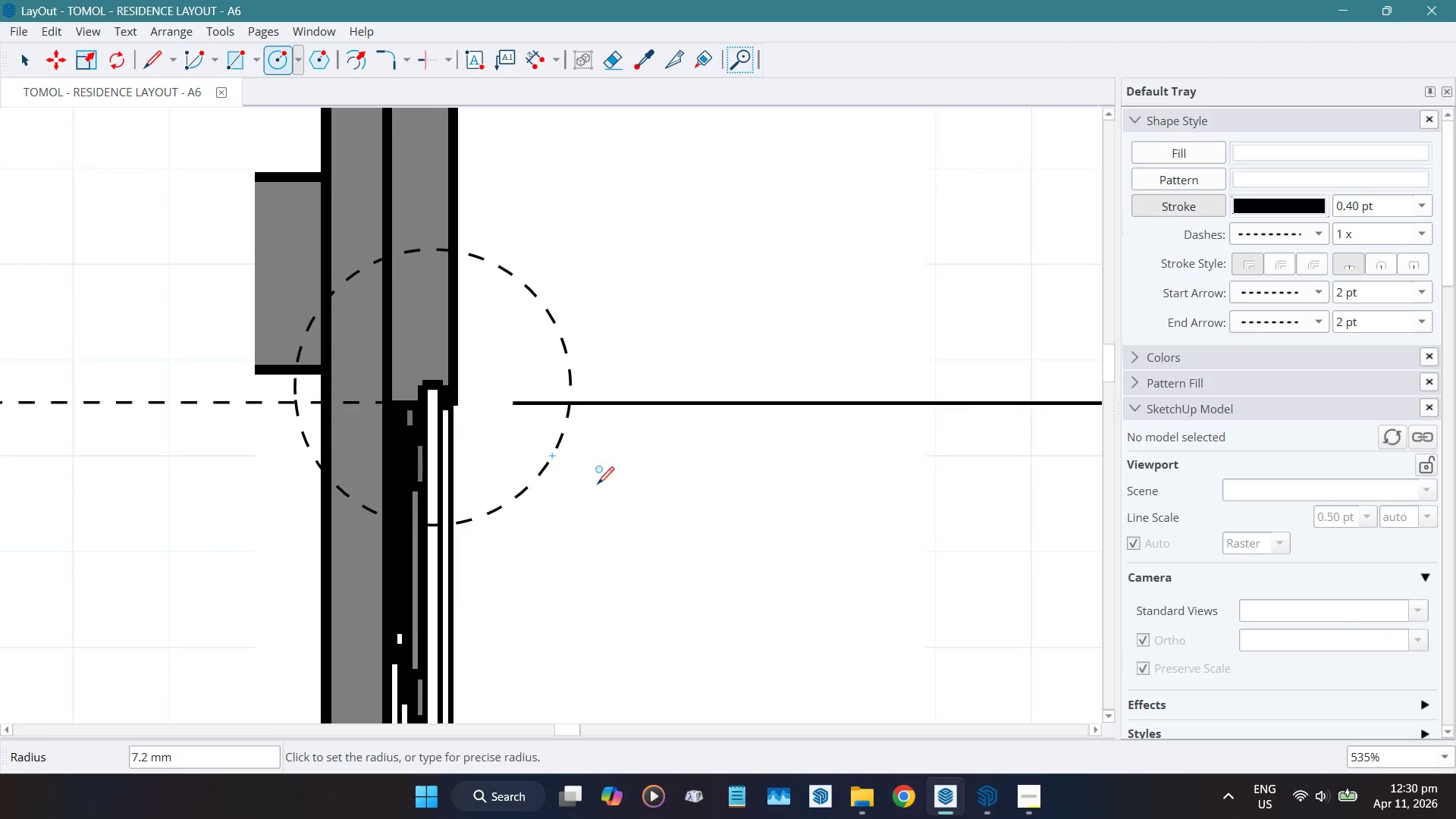 
left_click([597, 484])
 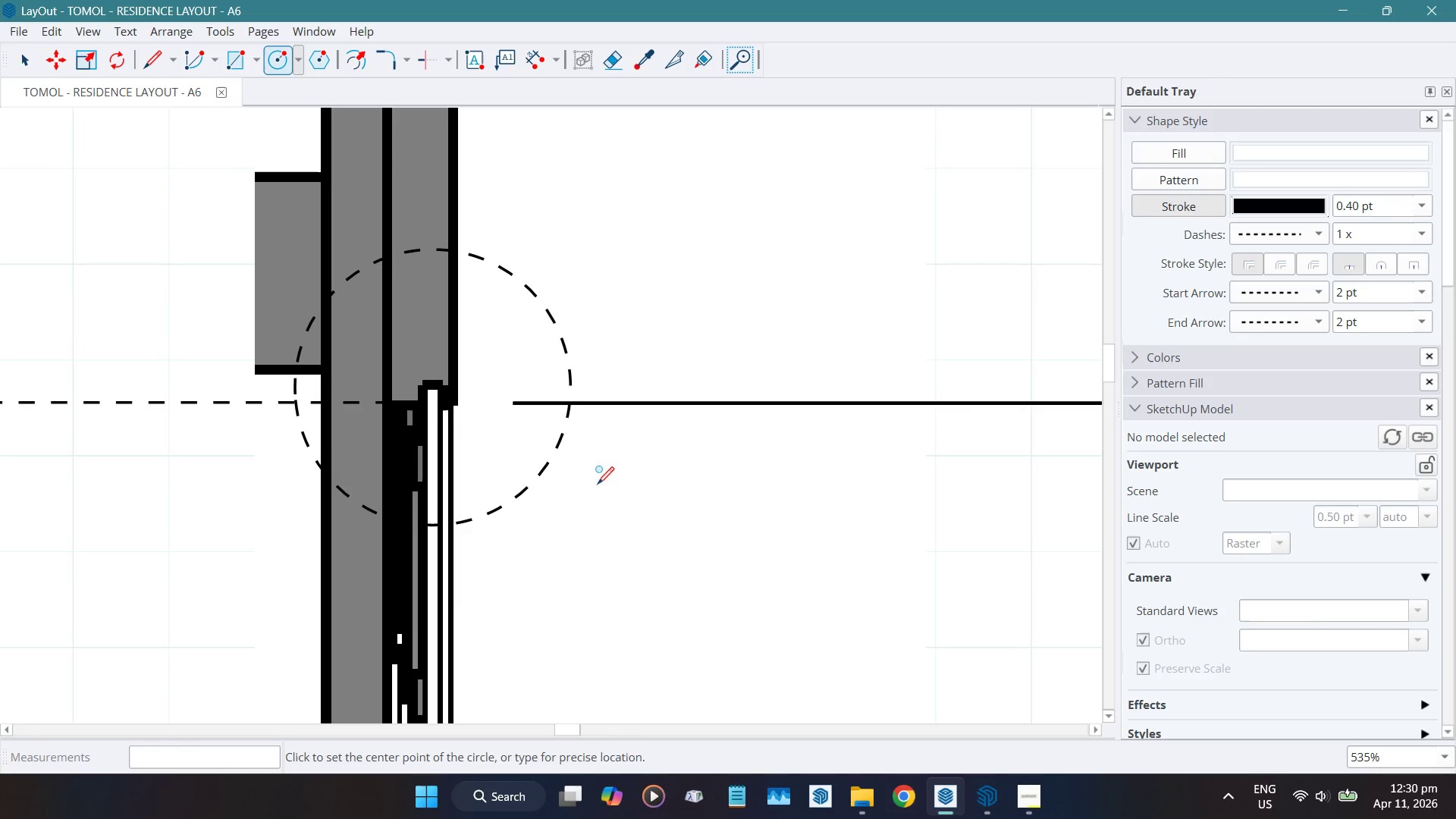 
key(Space)
 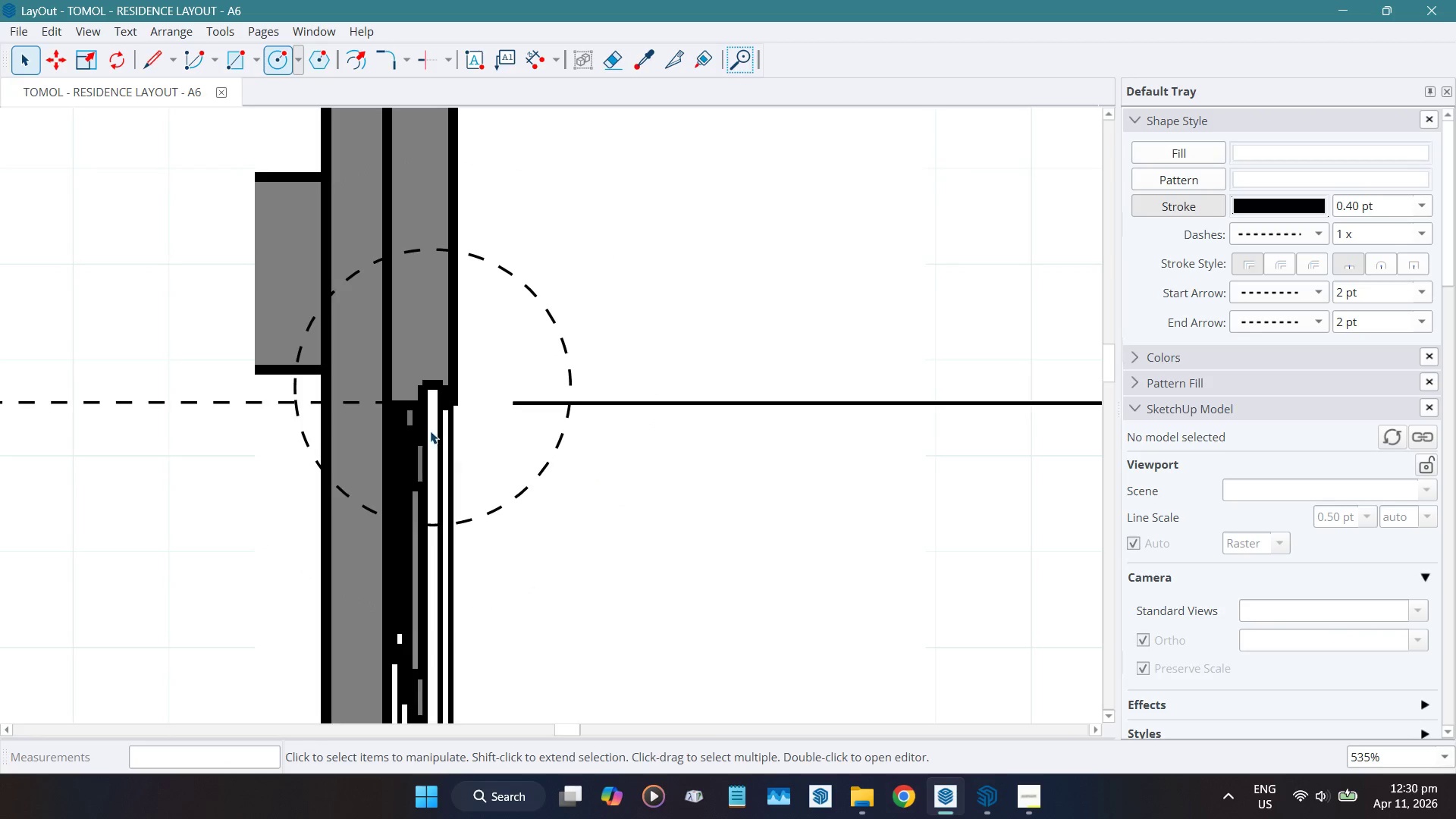 
scroll: coordinate [303, 416], scroll_direction: down, amount: 15.0
 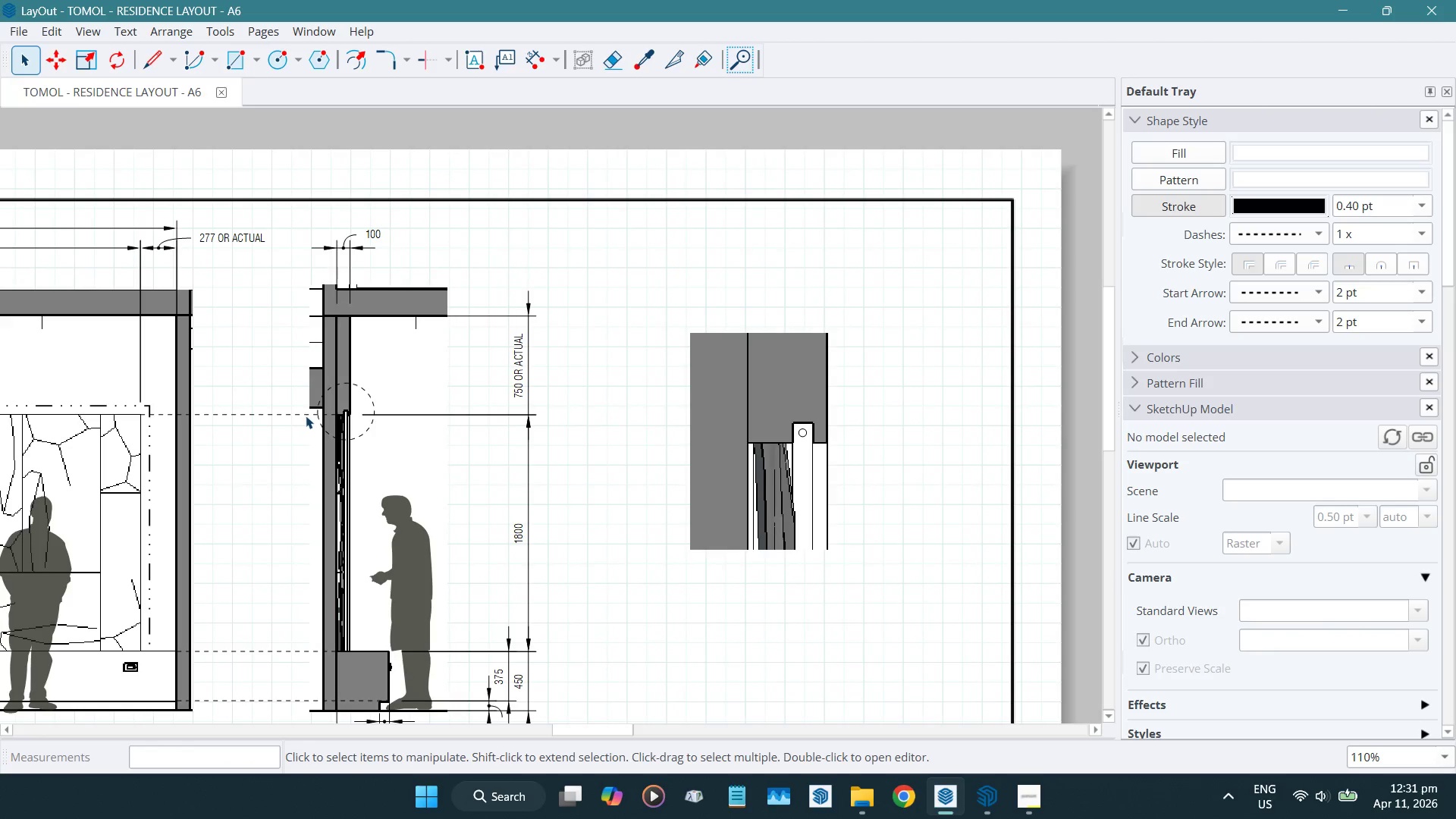 
wait(5.47)
 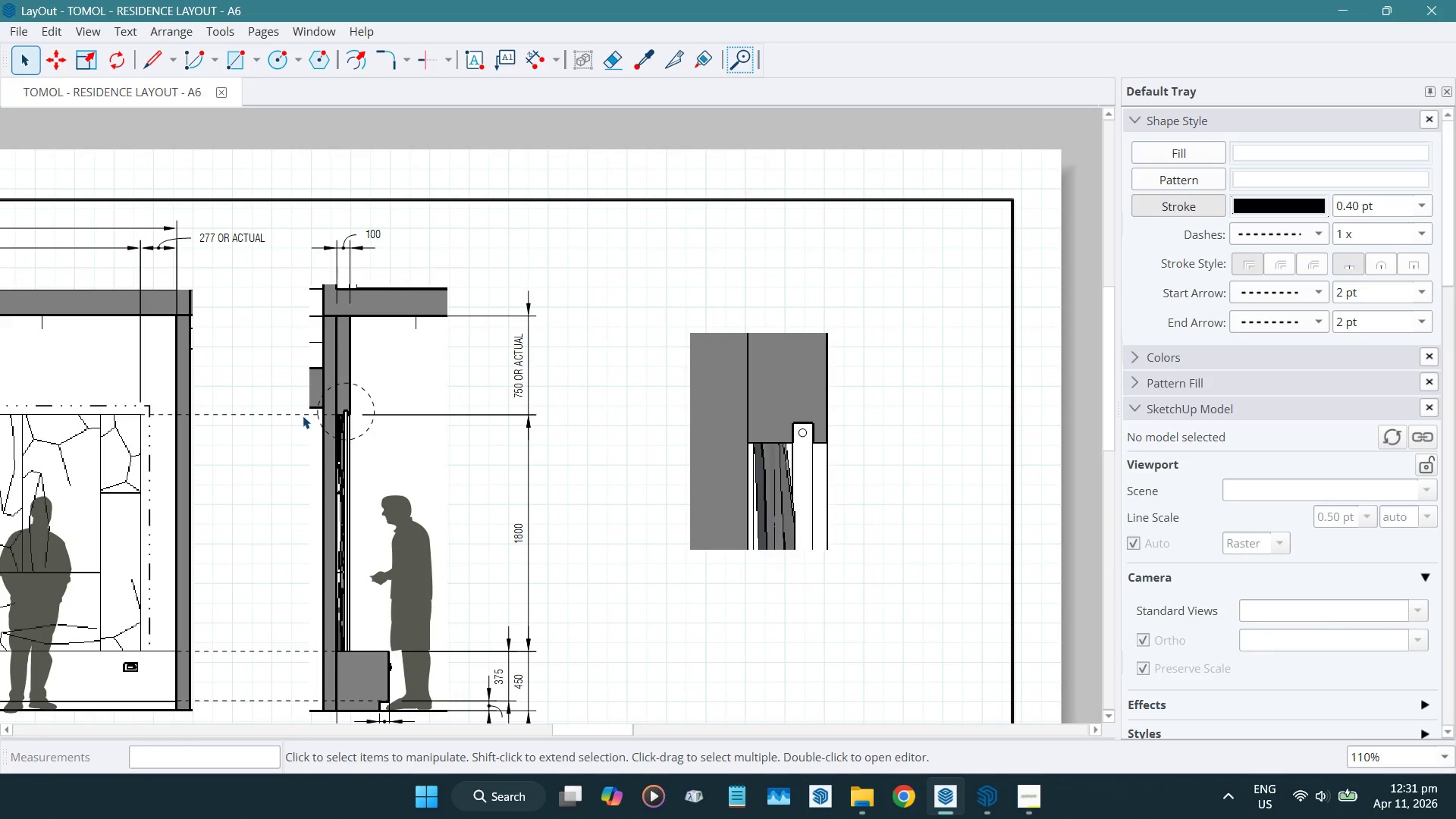 
scroll: coordinate [780, 316], scroll_direction: down, amount: 5.0
 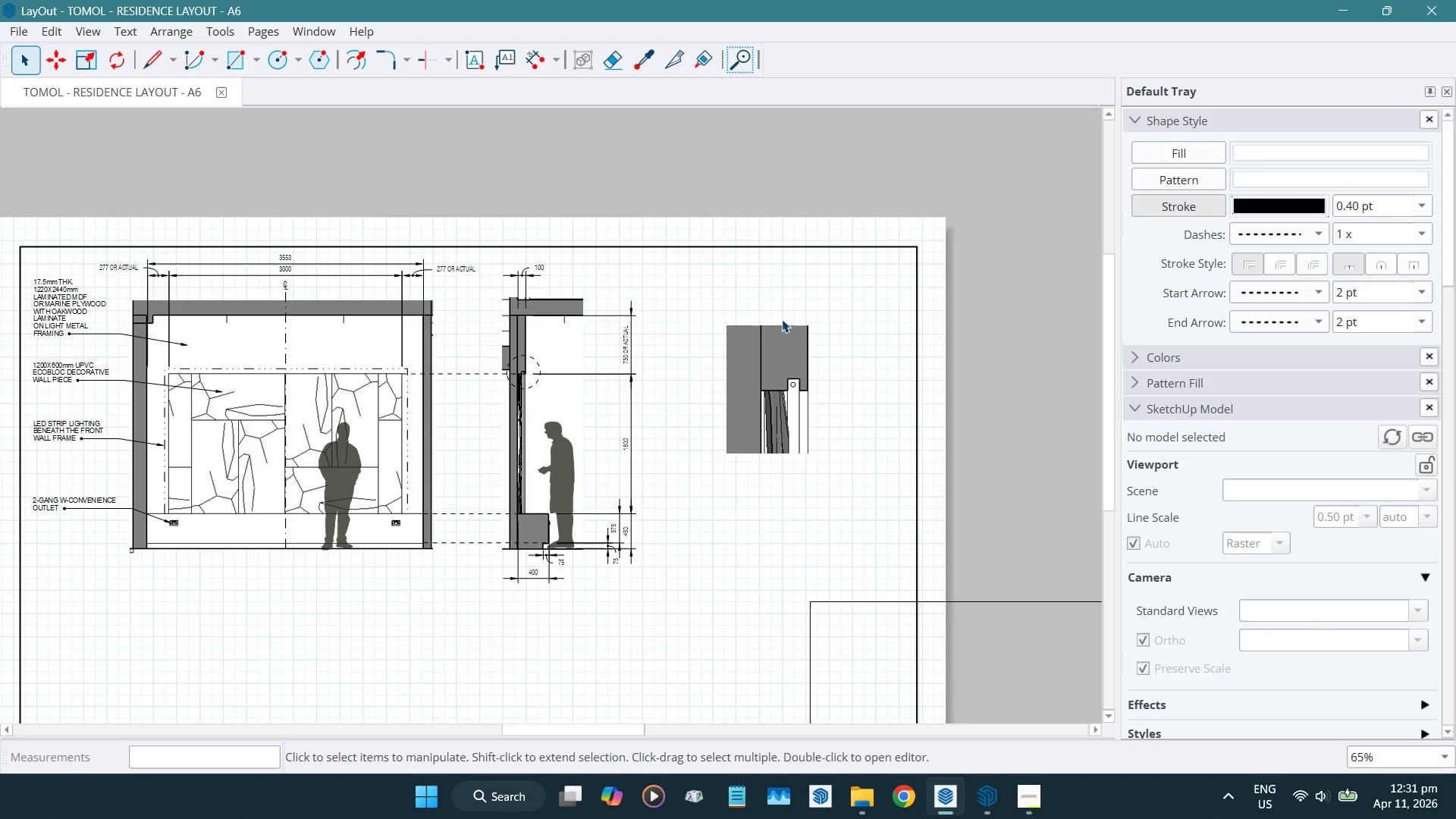 
scroll: coordinate [782, 319], scroll_direction: up, amount: 3.0
 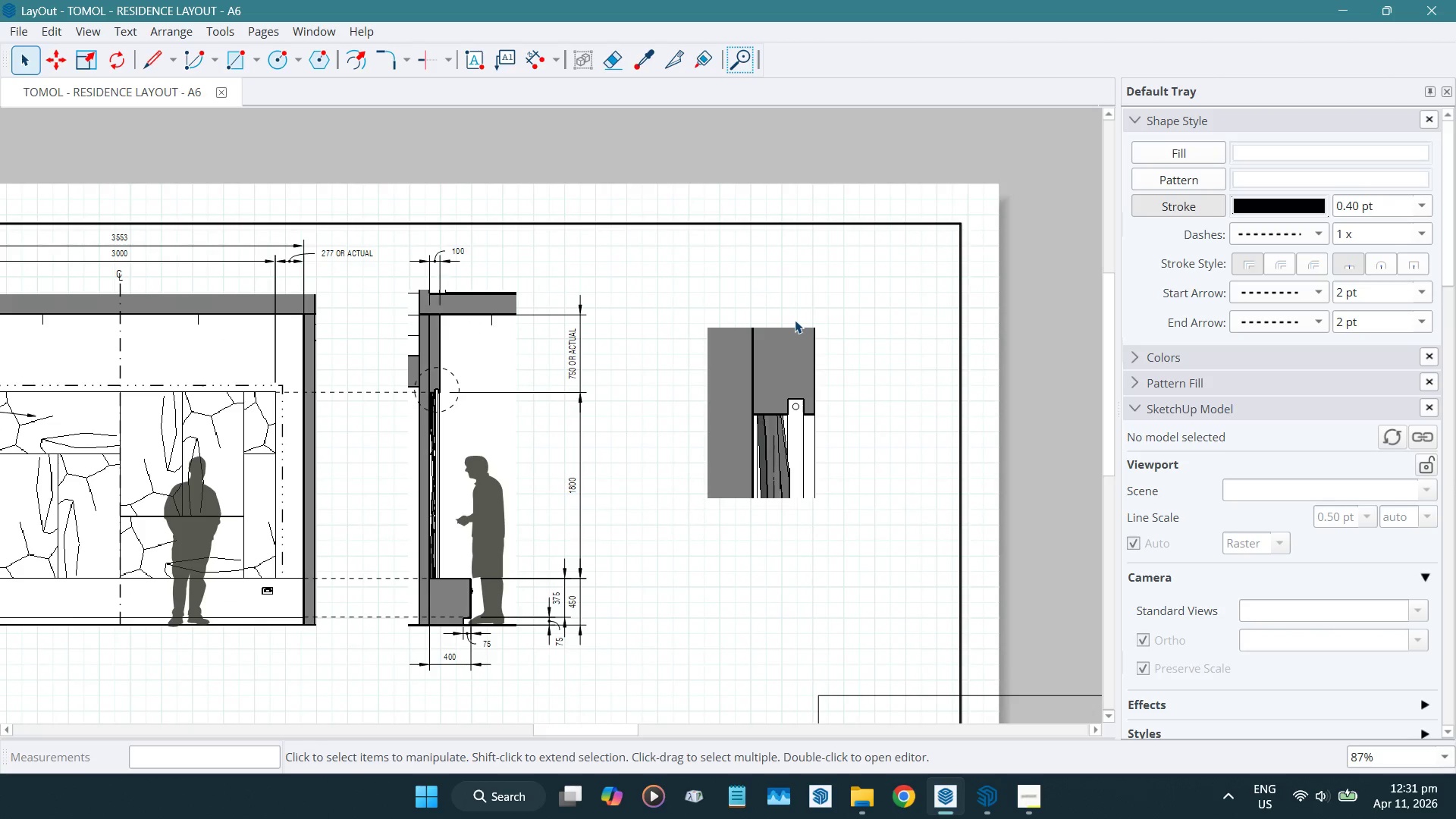 
scroll: coordinate [795, 320], scroll_direction: down, amount: 2.0
 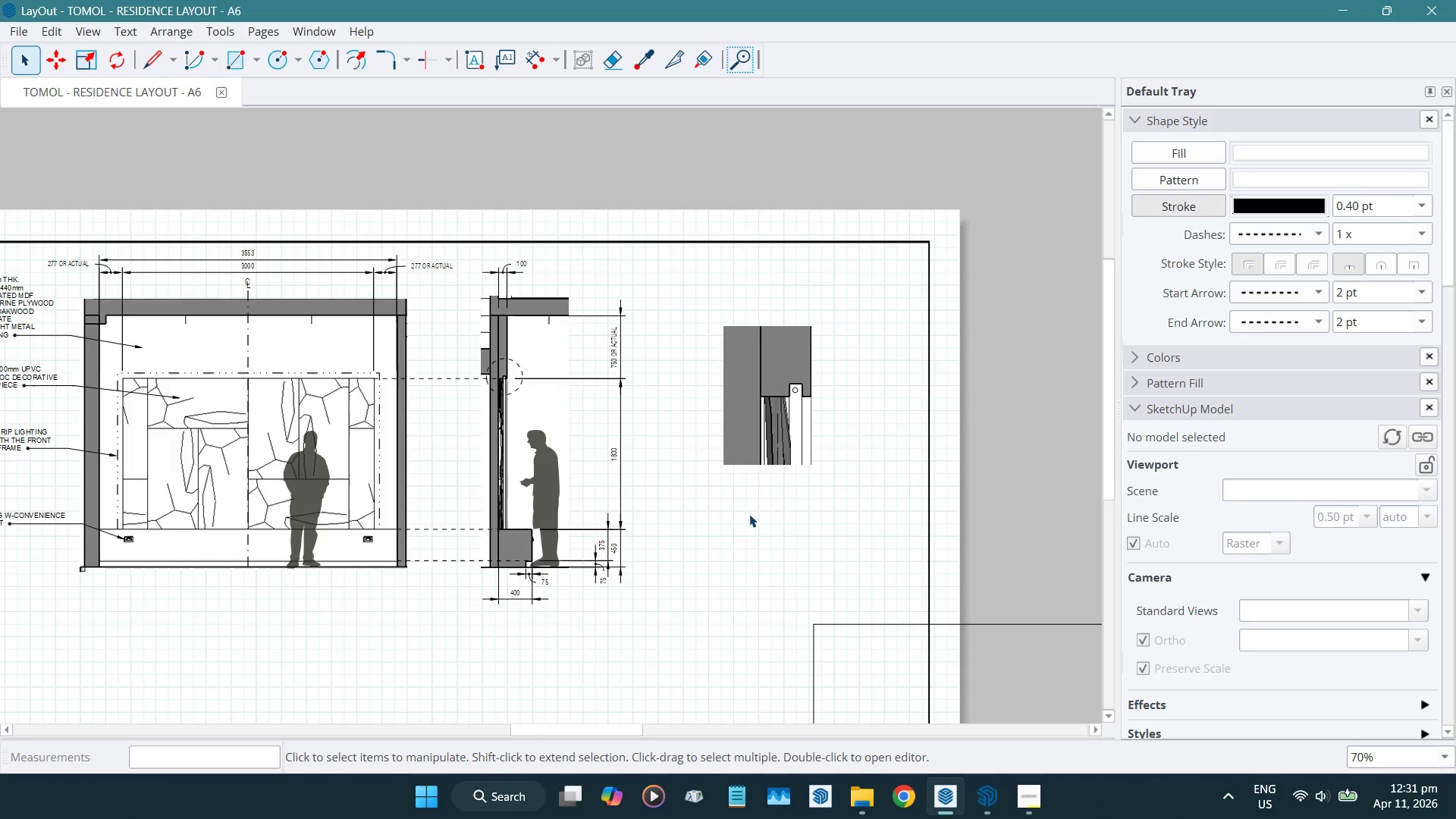 
wait(22.27)
 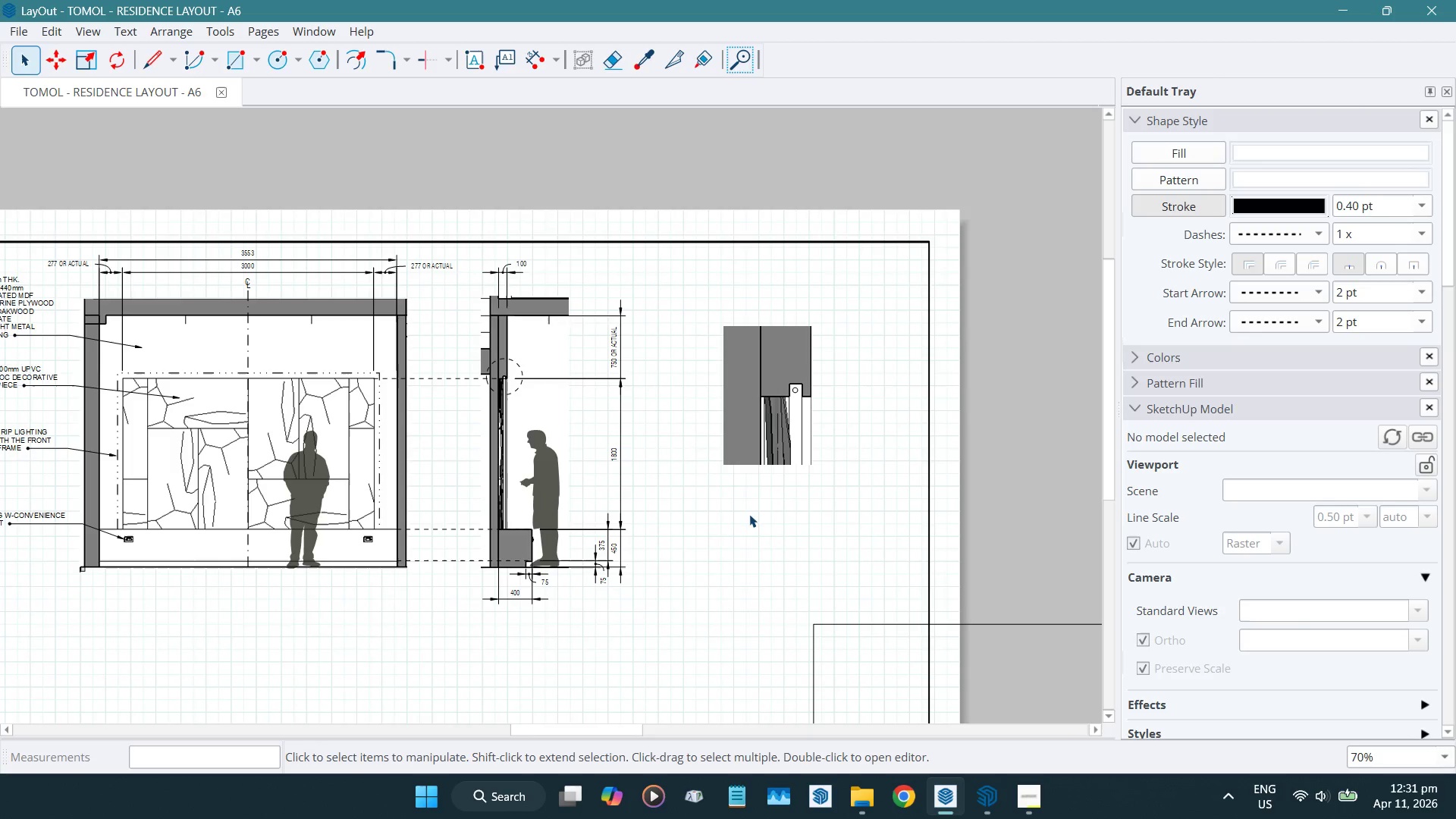 
scroll: coordinate [764, 386], scroll_direction: up, amount: 4.0
 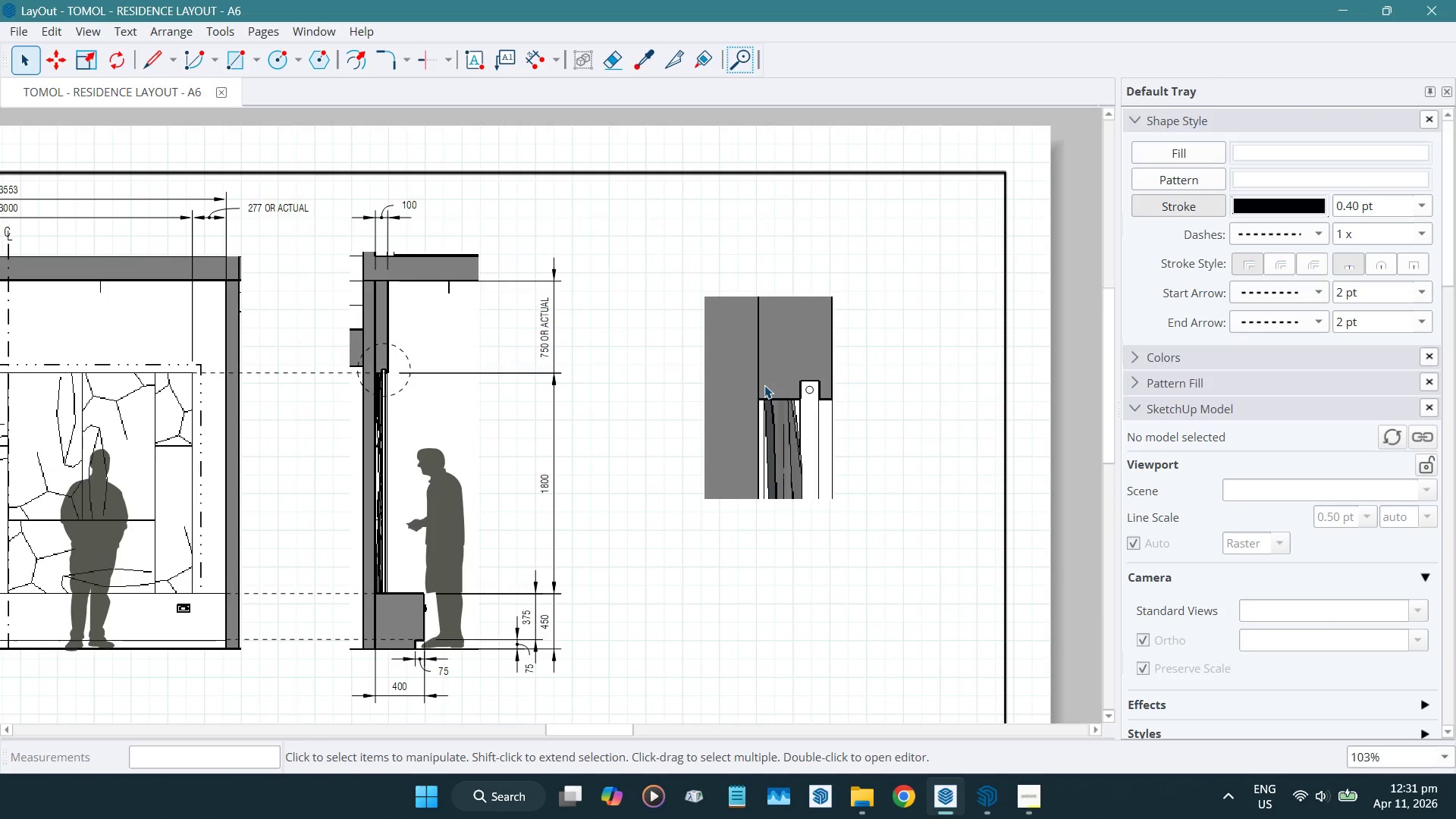 
key(D)
 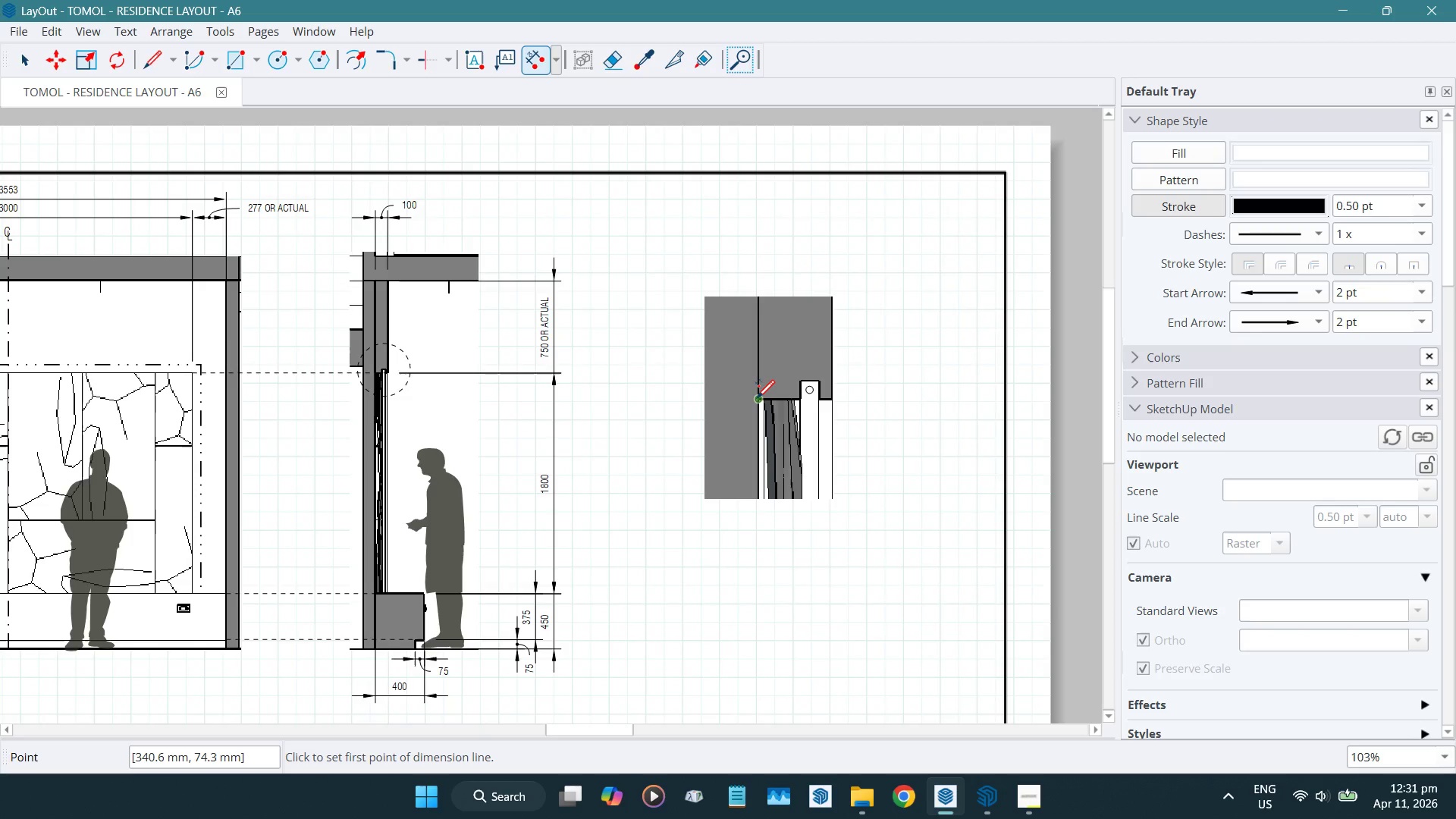 
left_click([756, 397])
 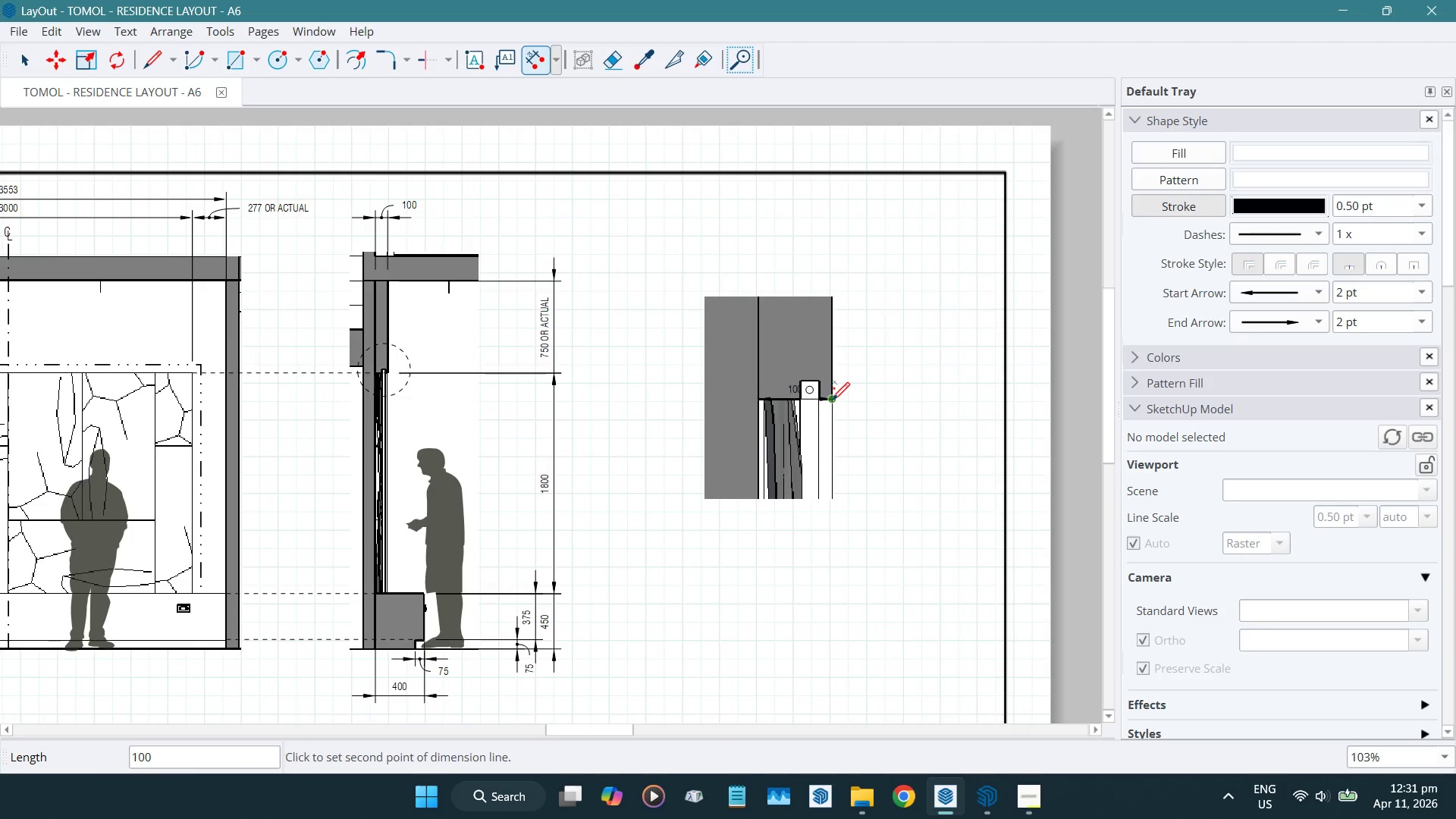 
left_click([833, 400])
 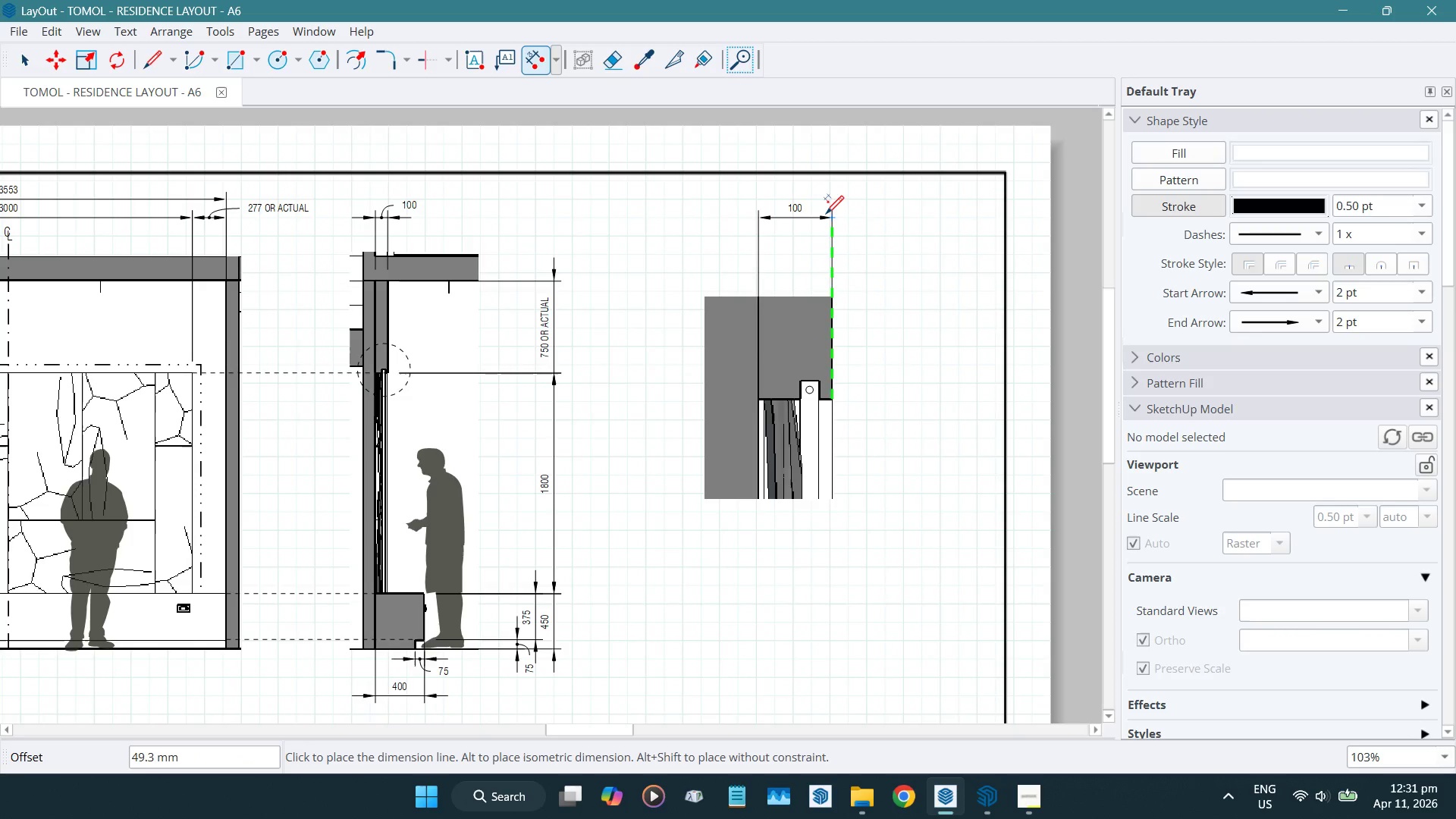 
wait(6.02)
 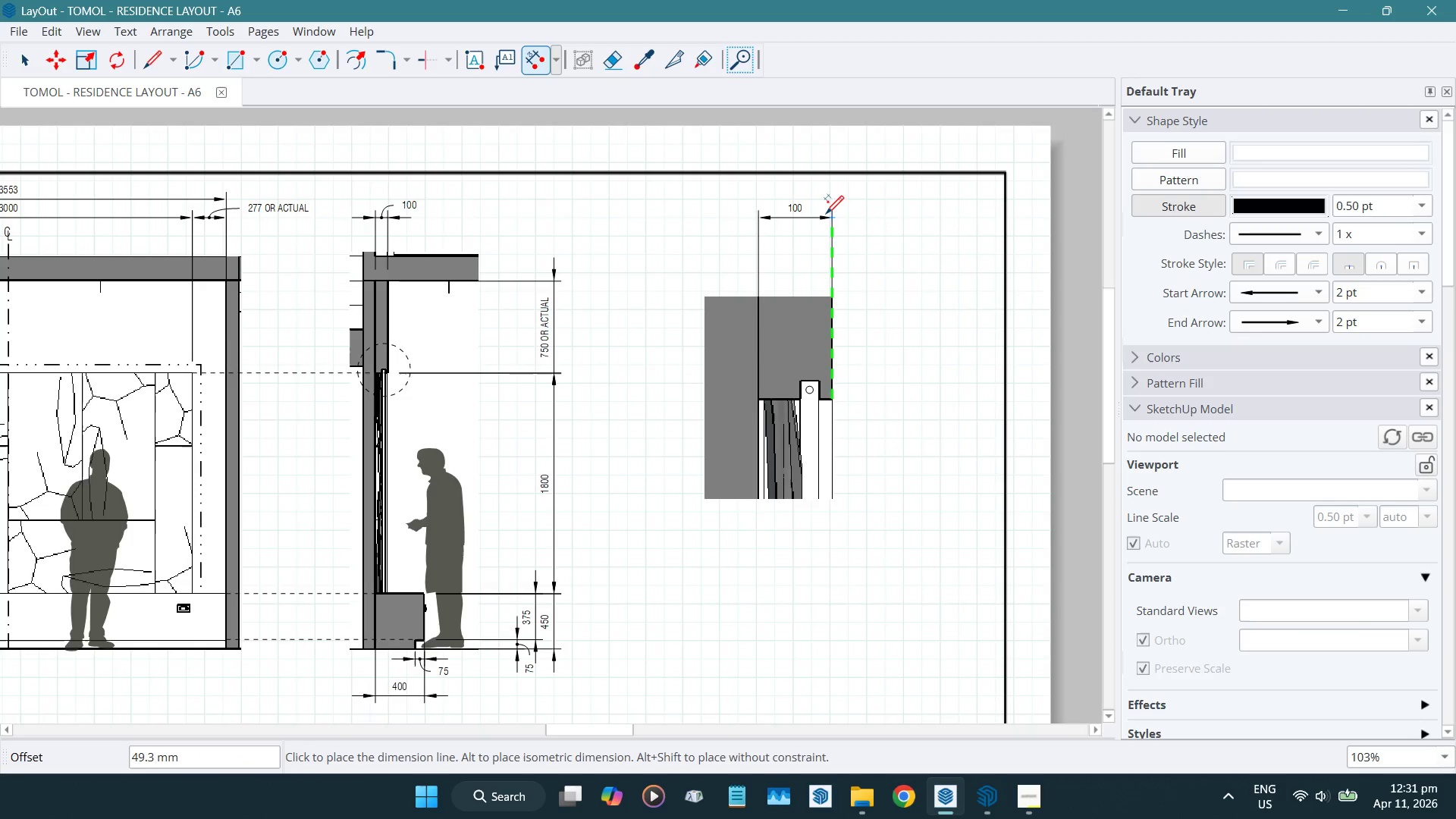 
left_click([824, 206])
 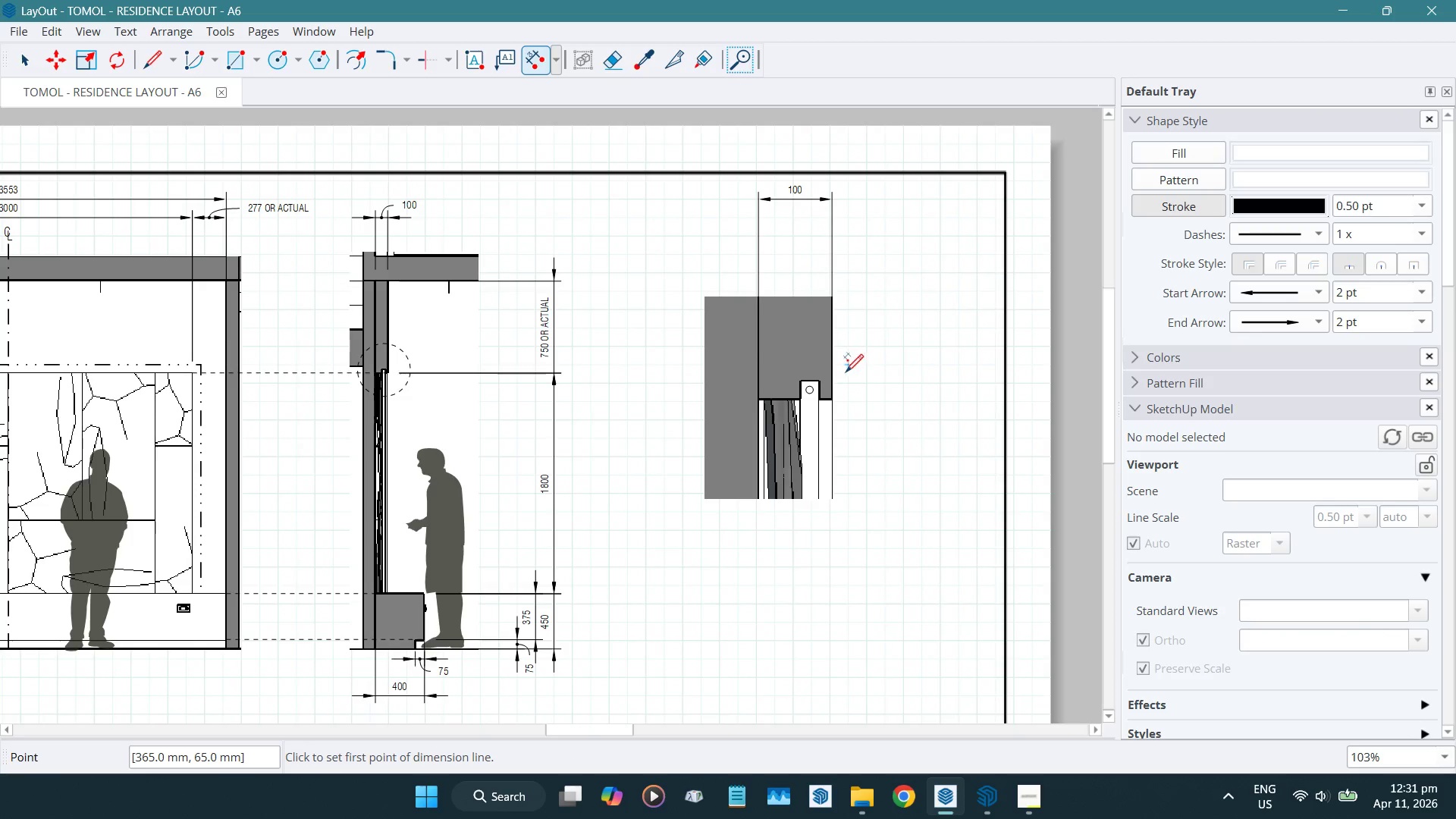 
scroll: coordinate [799, 409], scroll_direction: up, amount: 5.0
 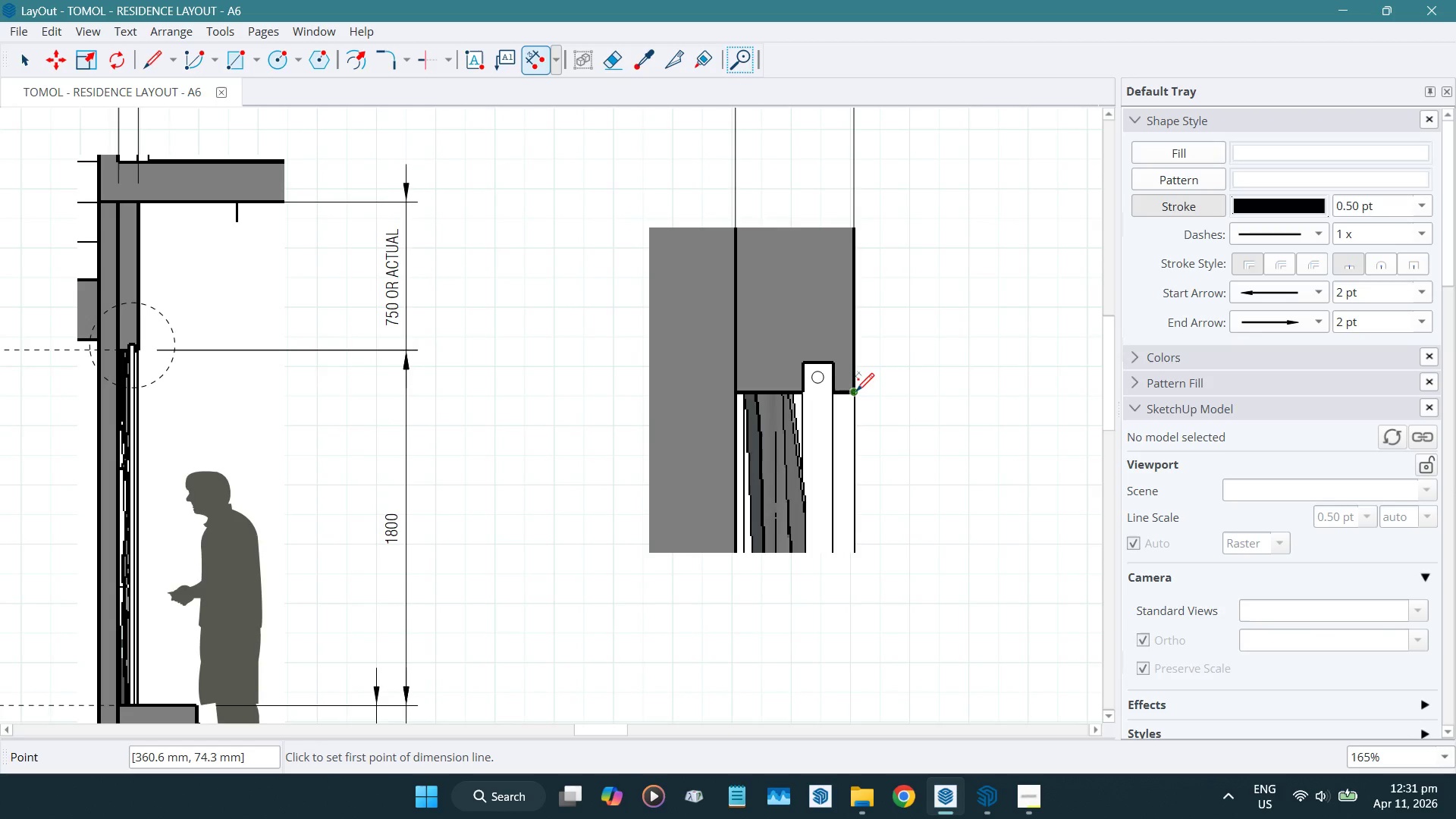 
left_click([855, 391])
 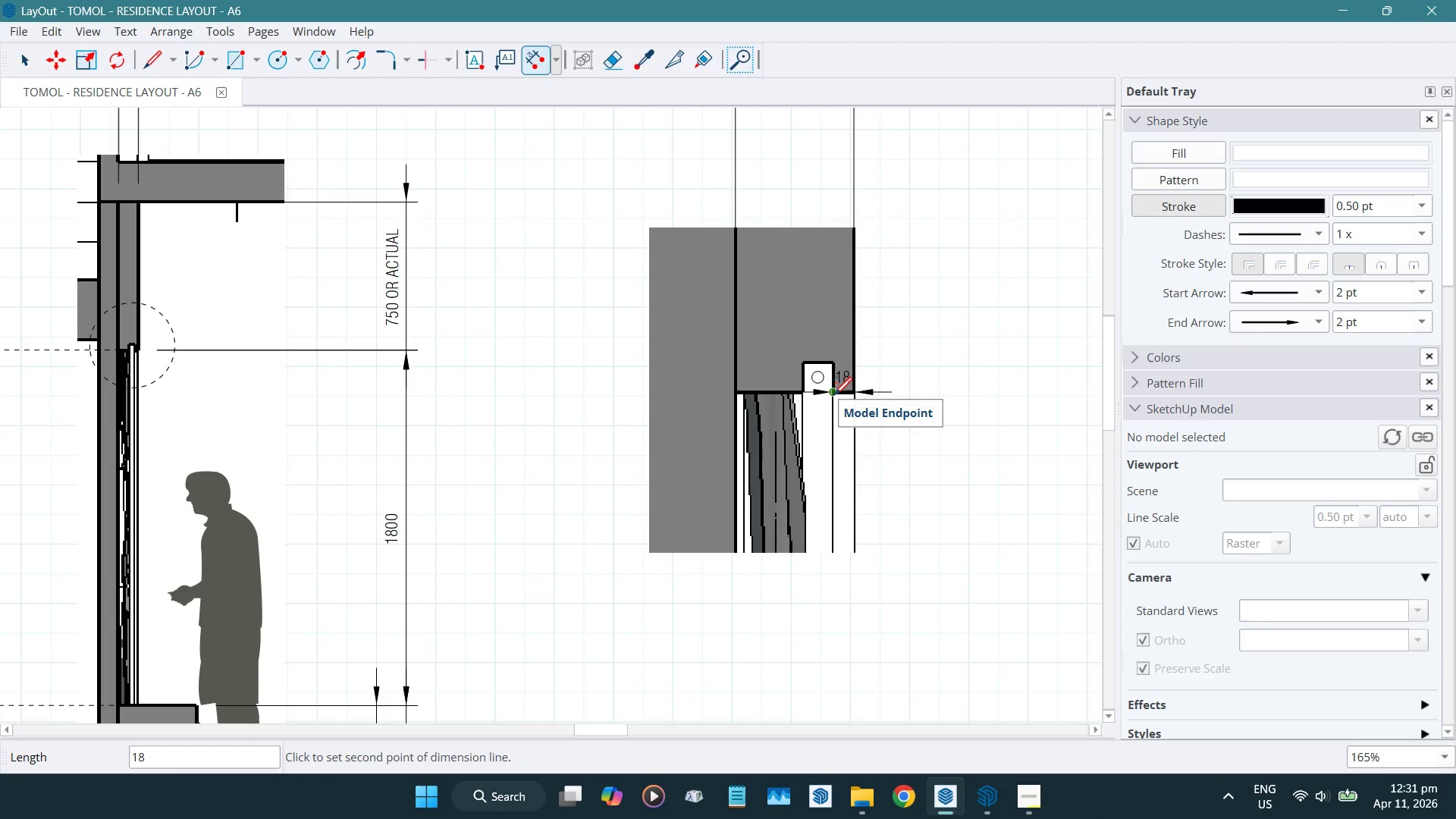 
wait(6.33)
 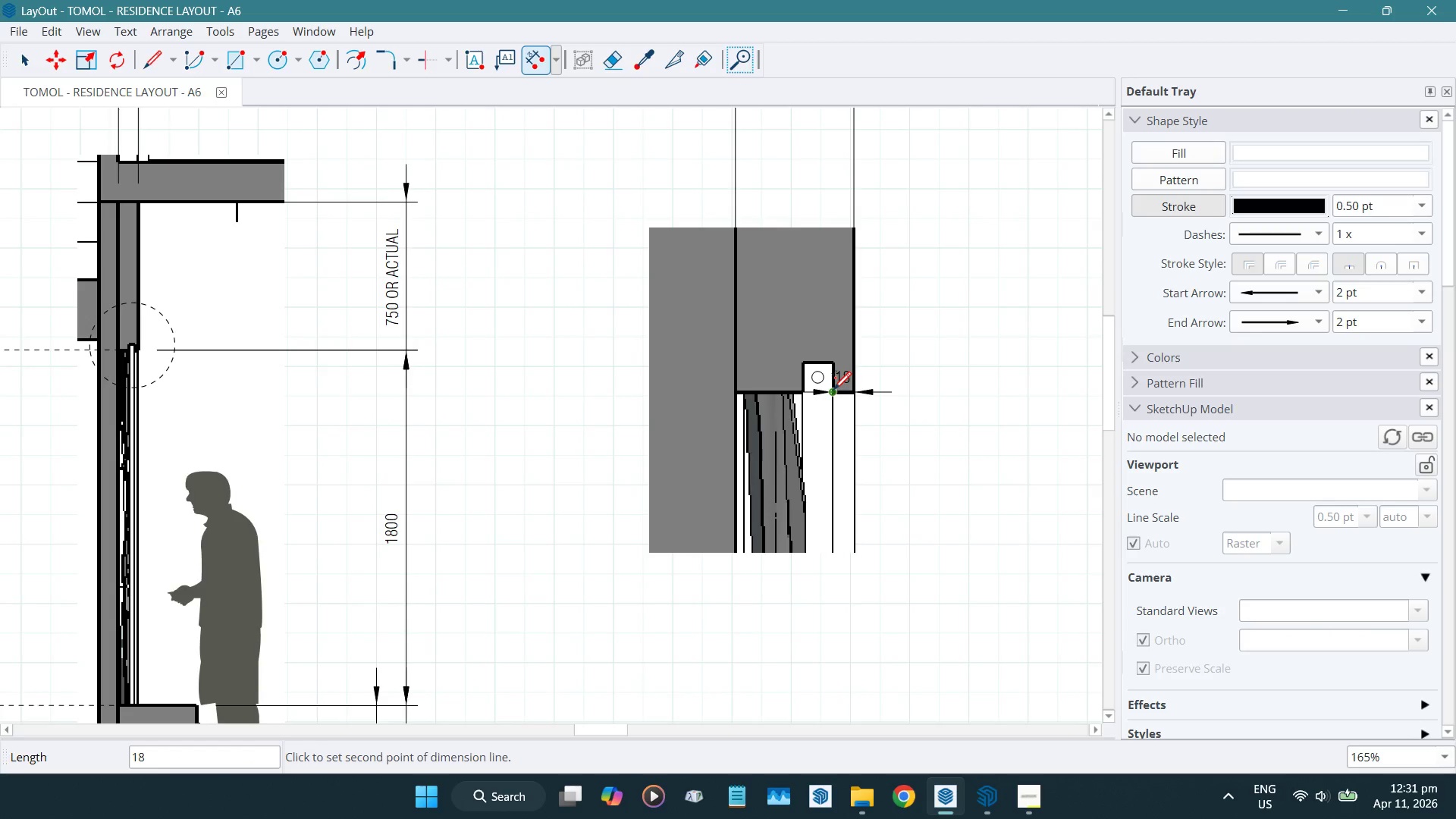 
key(Escape)
 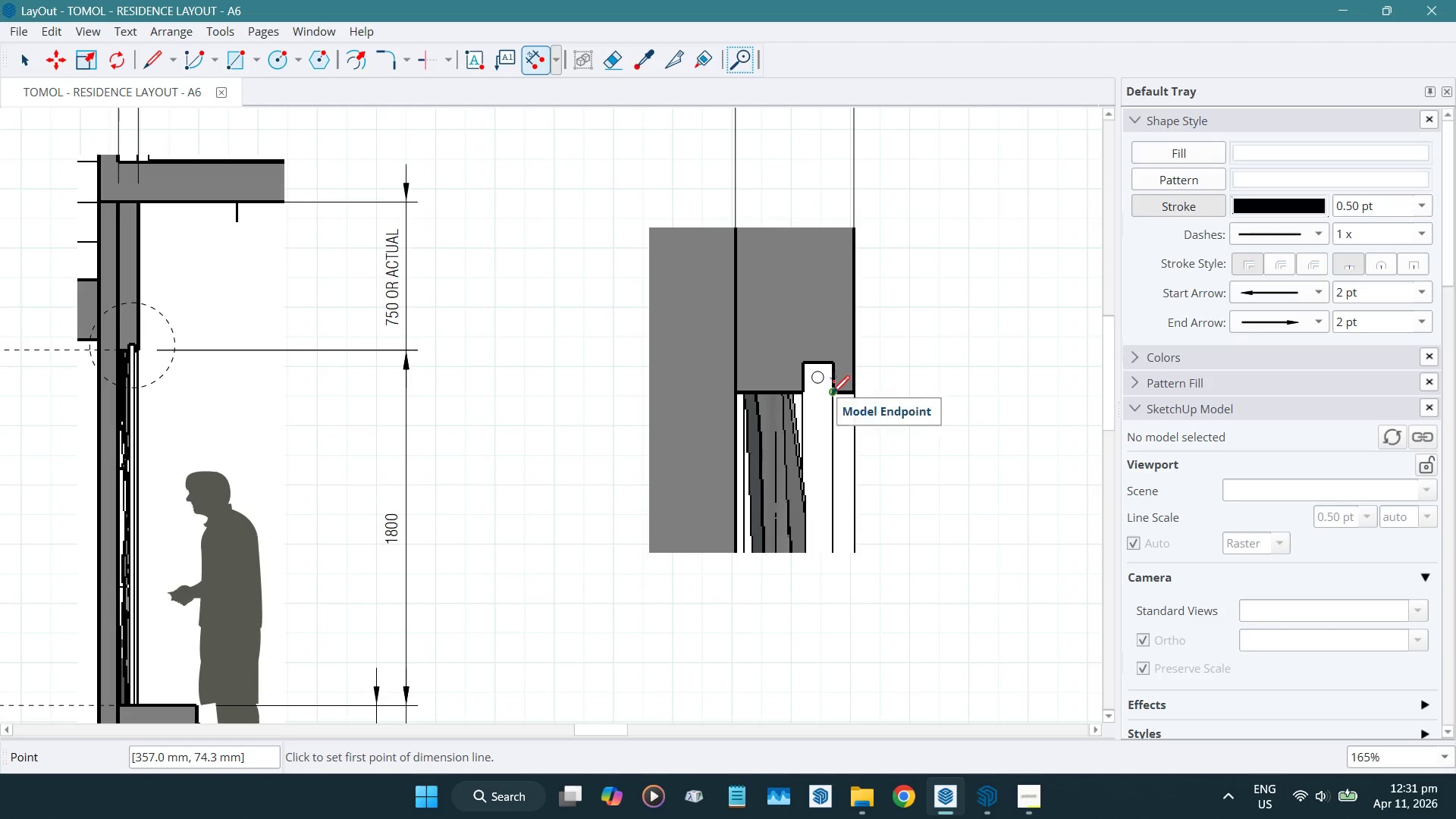 
left_click([831, 392])
 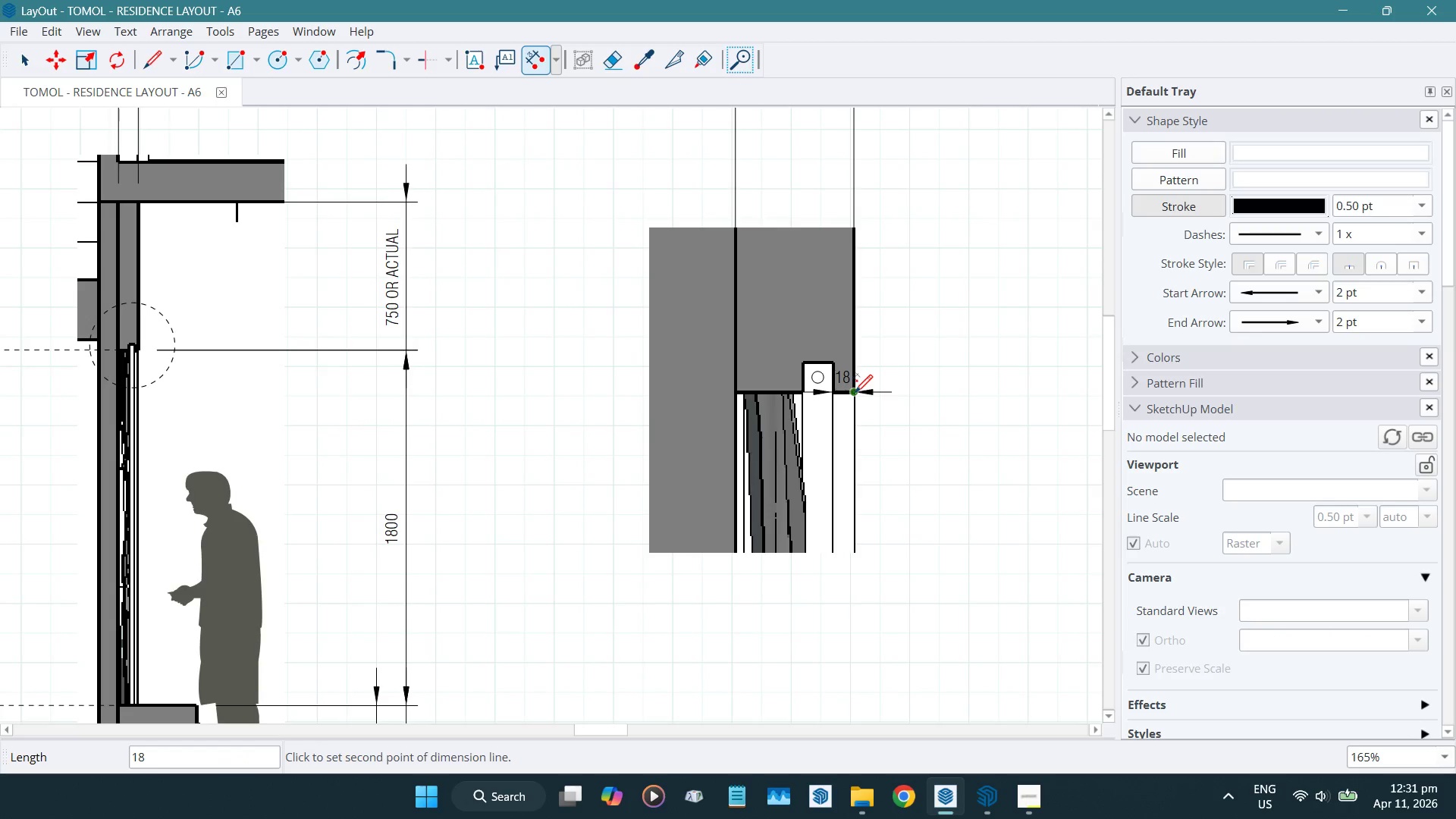 
left_click([854, 392])
 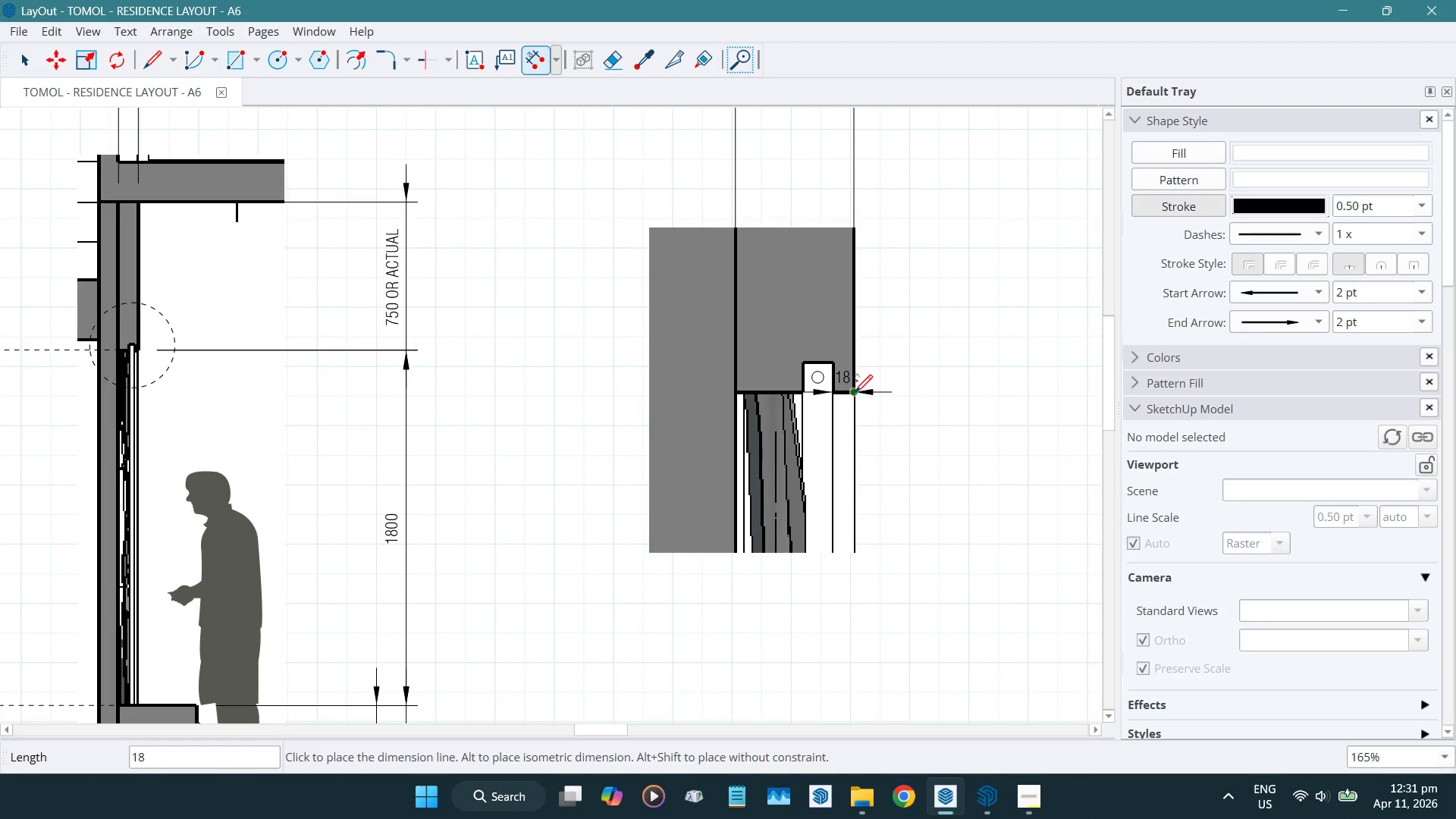 
scroll: coordinate [854, 392], scroll_direction: down, amount: 5.0
 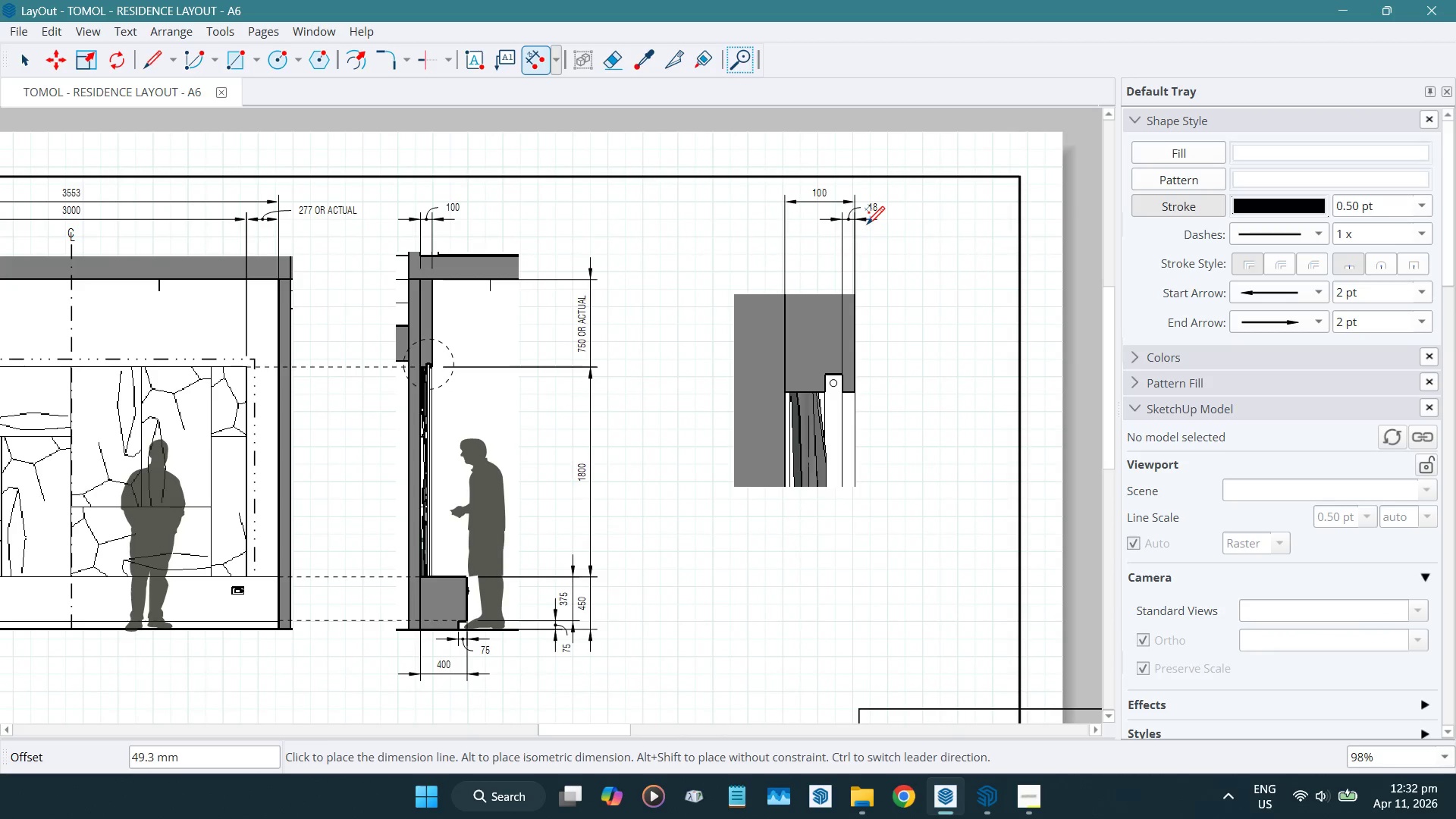 
left_click([867, 224])
 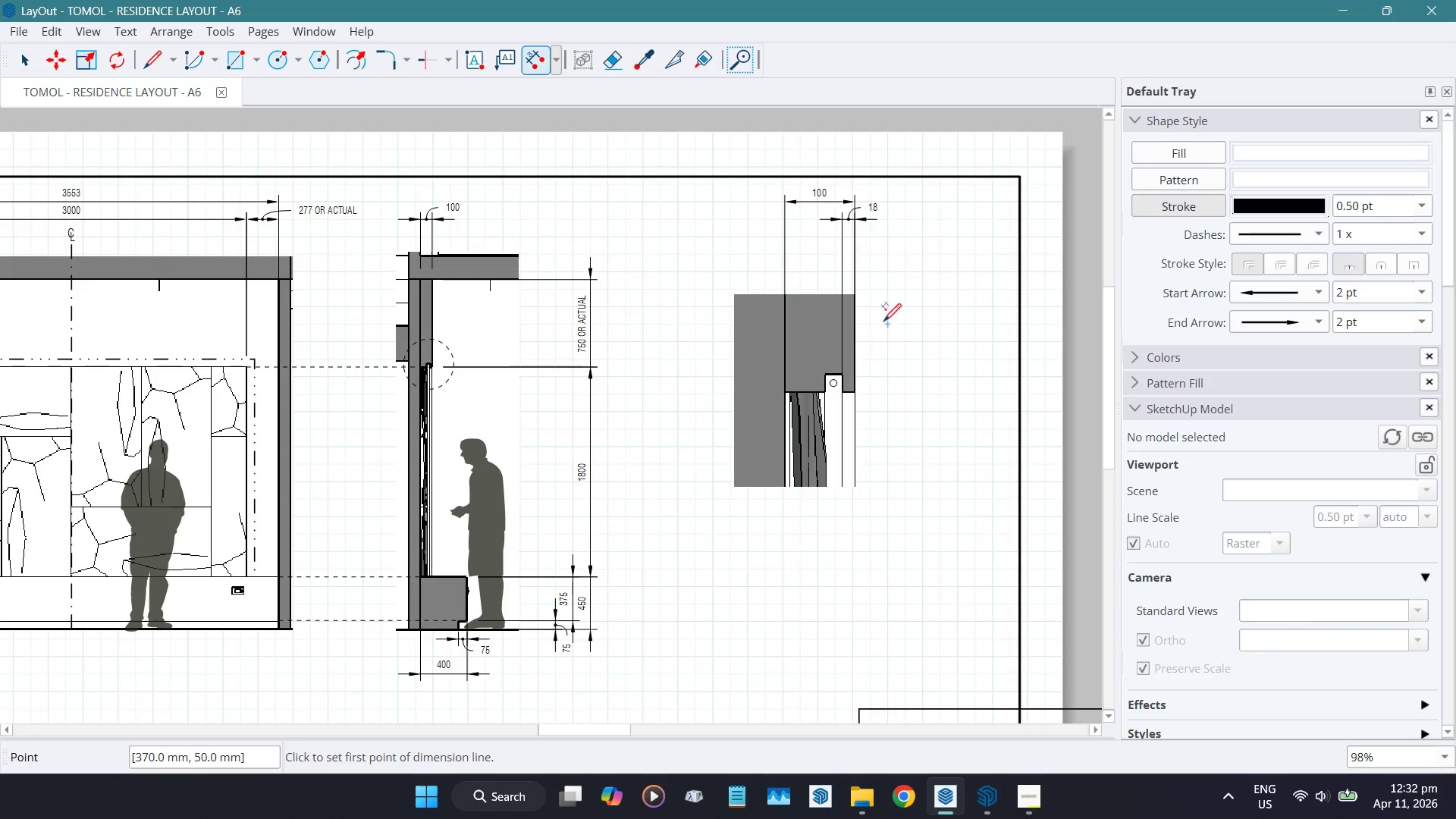 
scroll: coordinate [874, 358], scroll_direction: up, amount: 5.0
 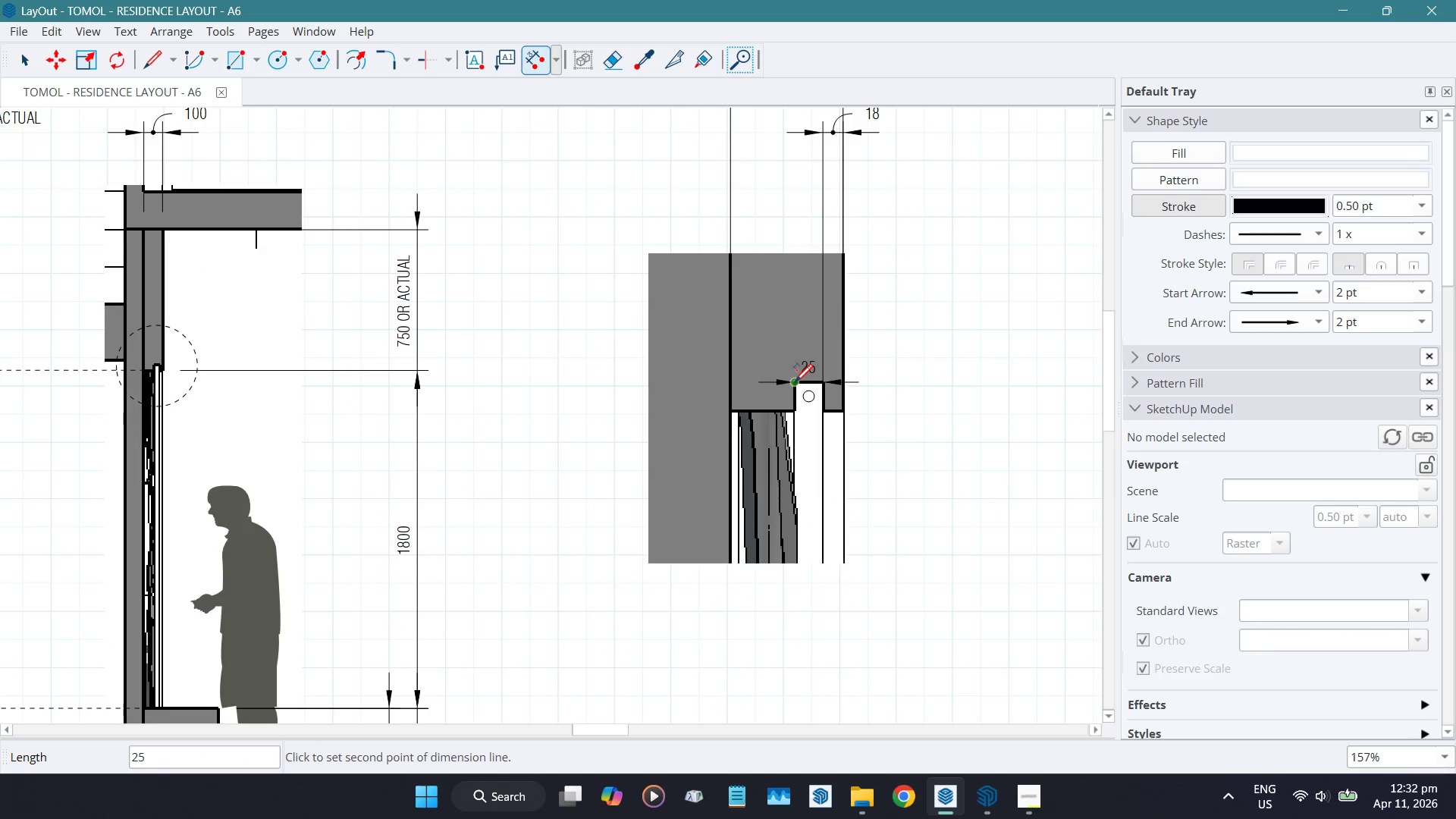 
key(Space)
 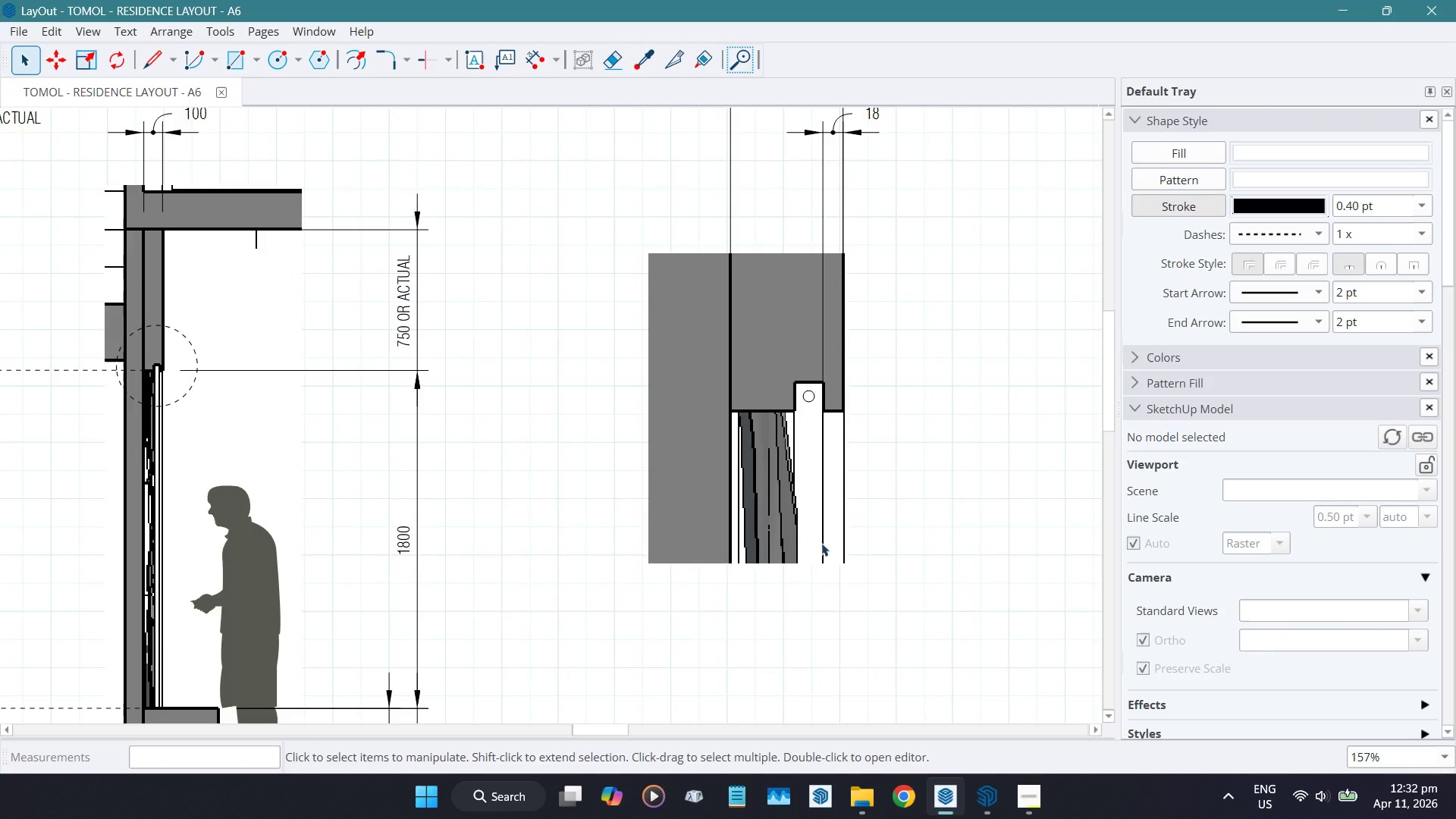 
scroll: coordinate [548, 359], scroll_direction: down, amount: 9.0
 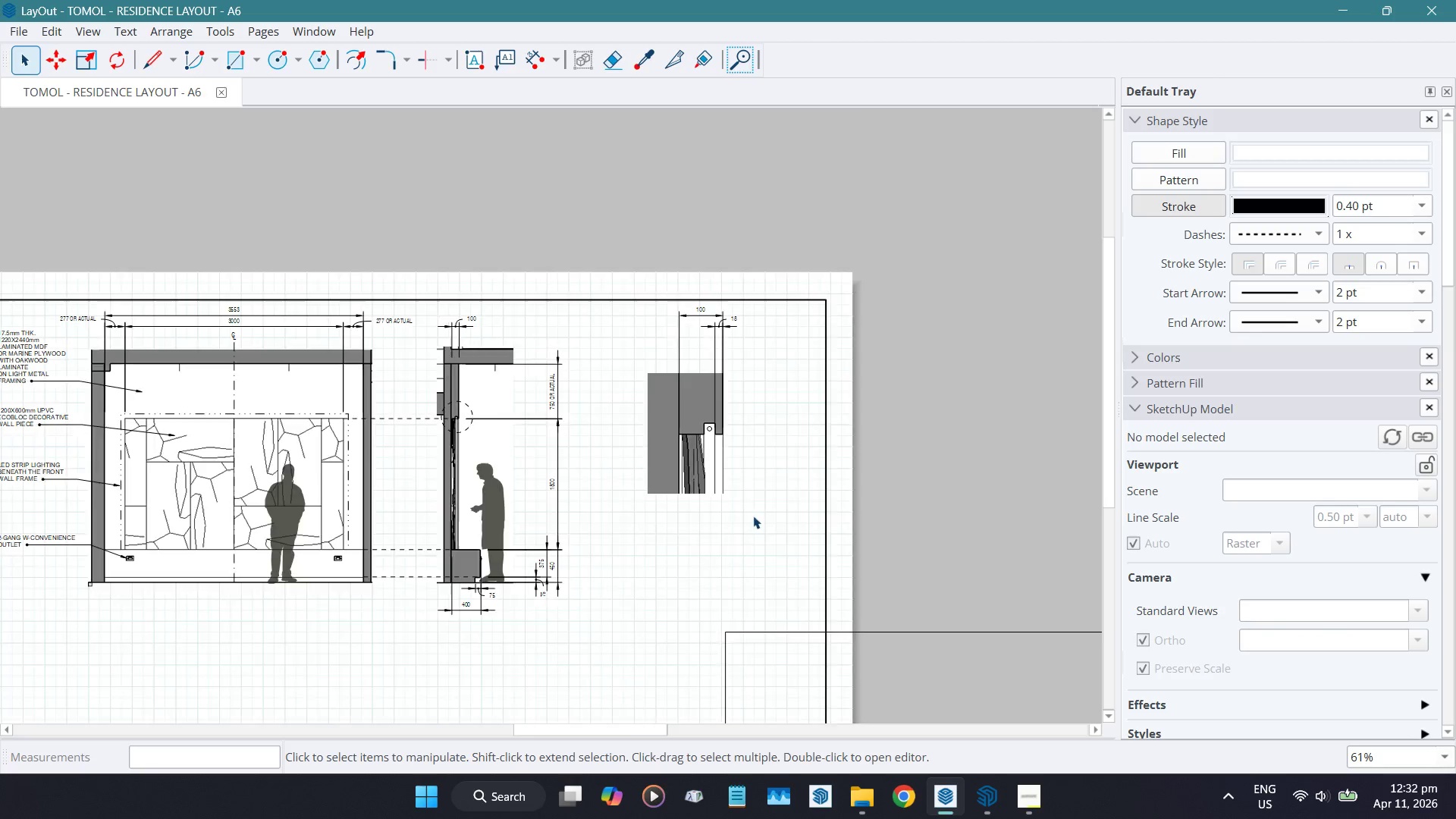 
scroll: coordinate [692, 516], scroll_direction: up, amount: 3.0
 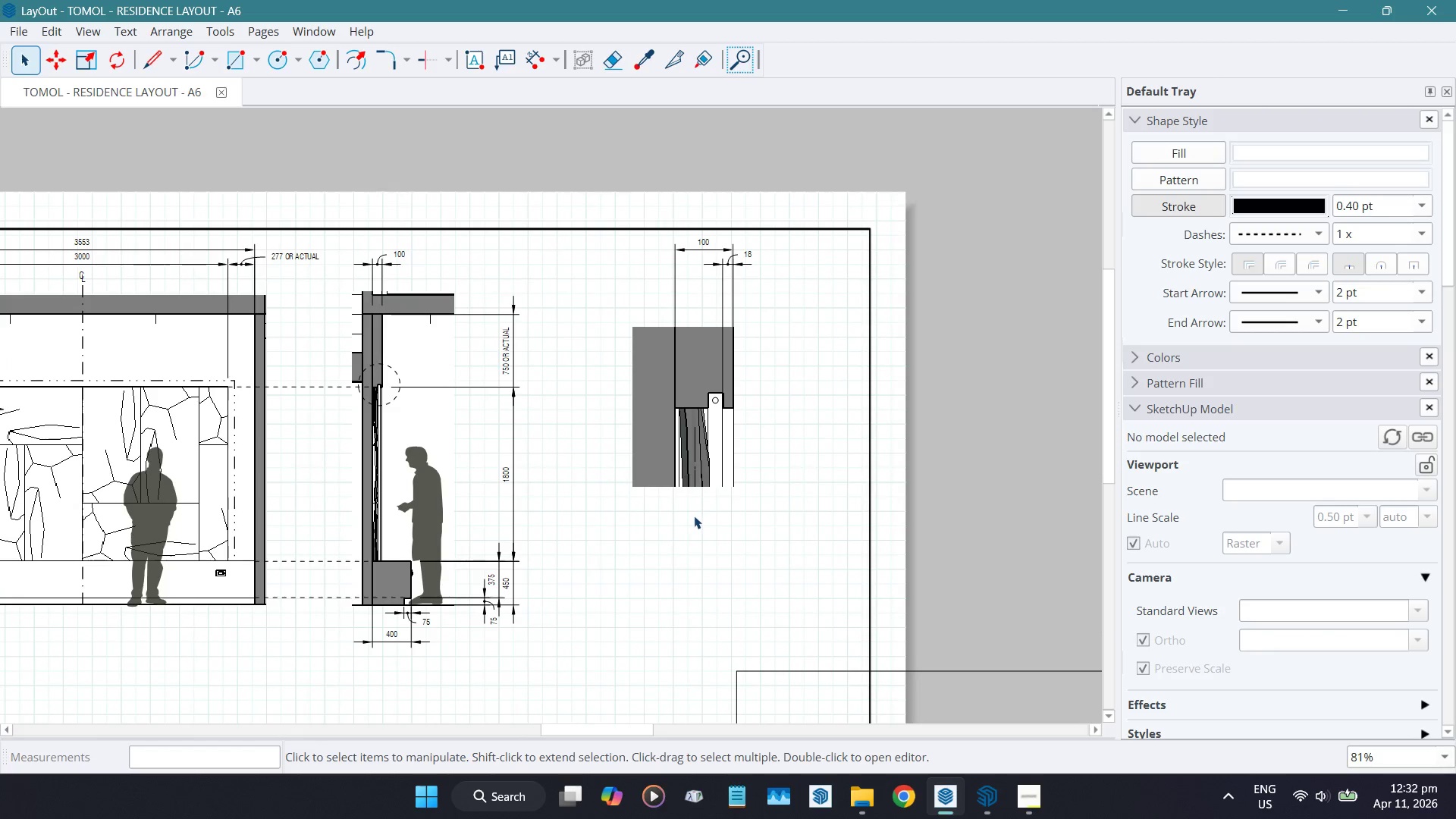 
key(C)
 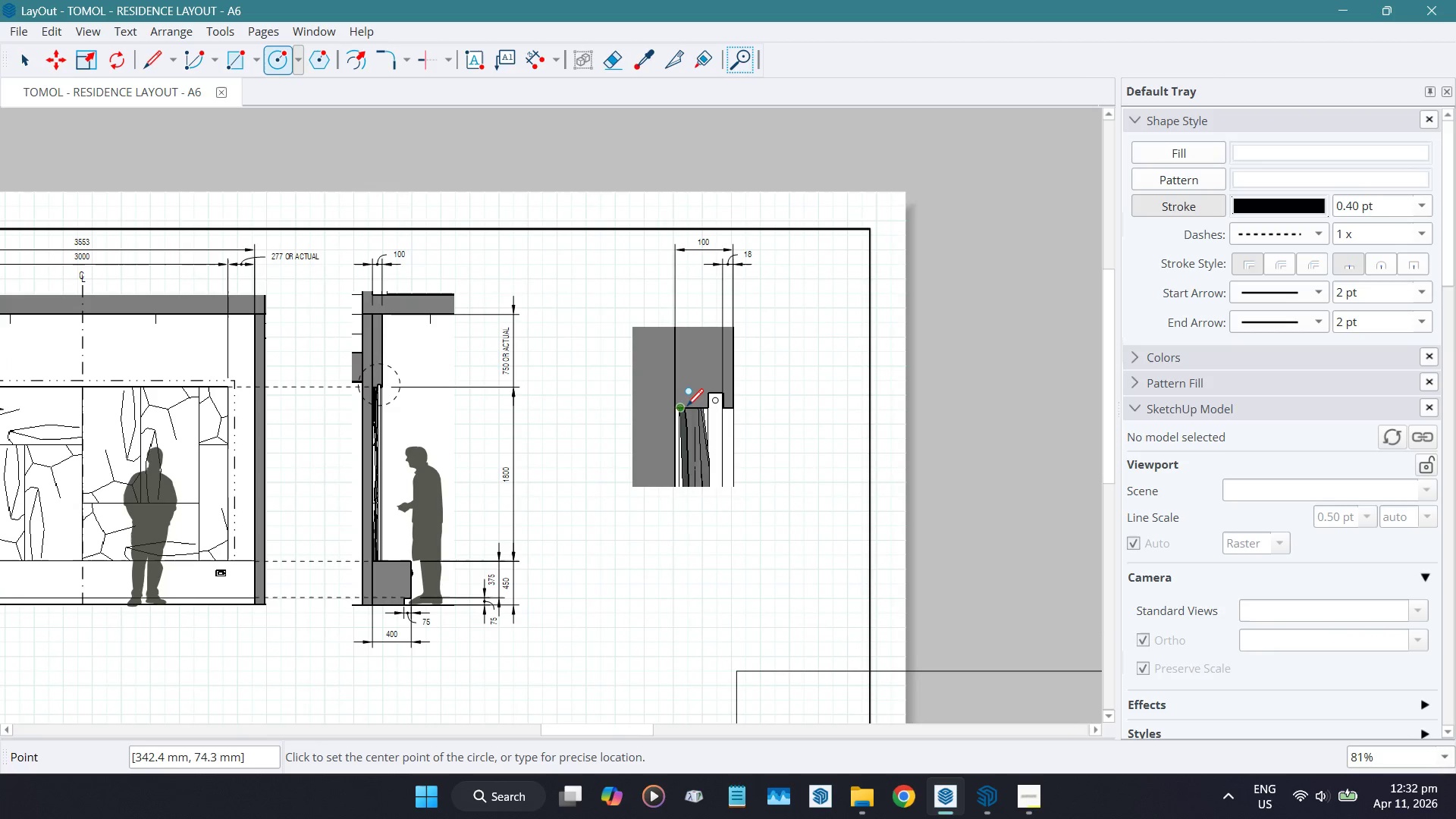 
left_click([693, 406])
 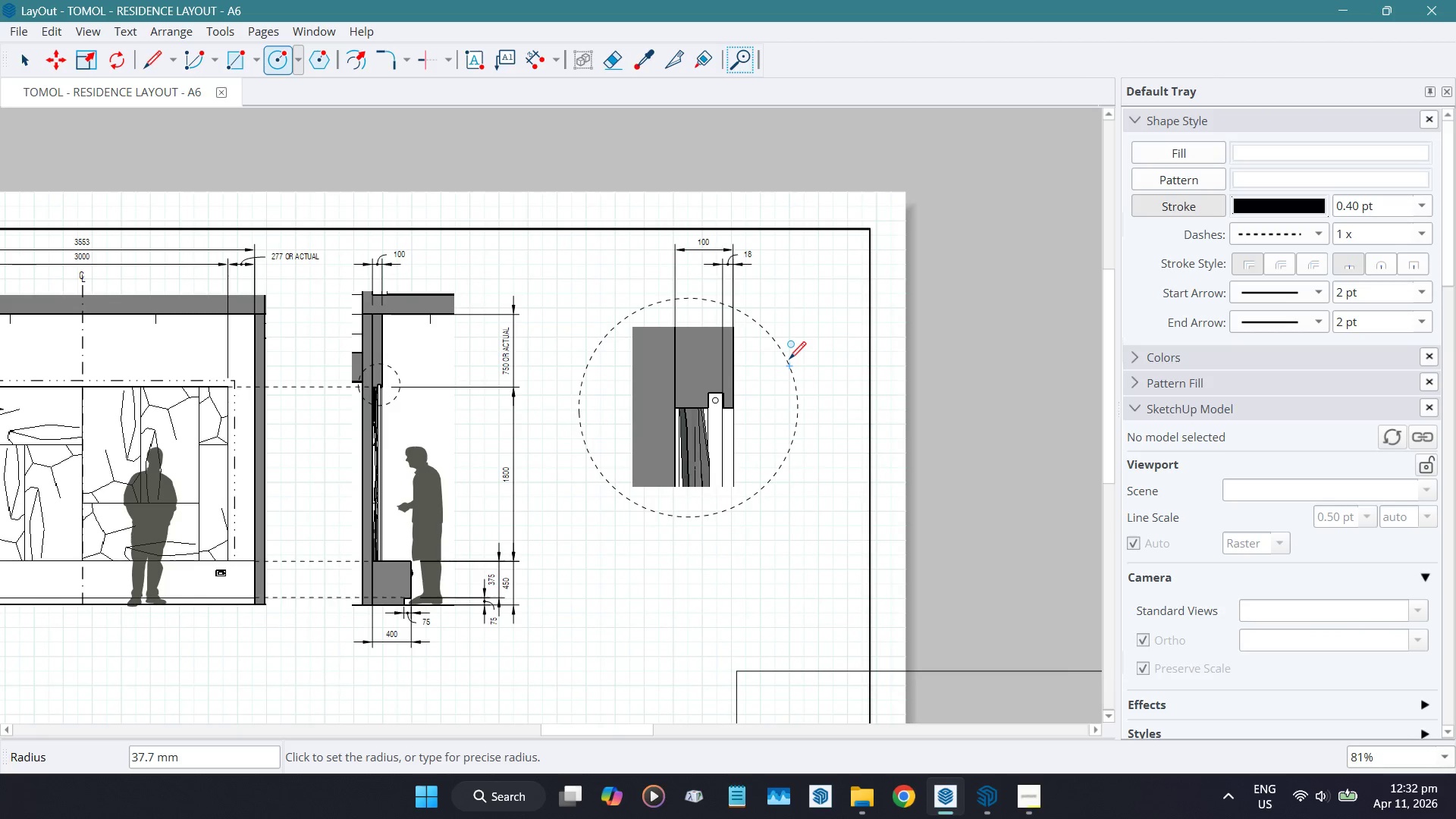 
left_click([789, 359])
 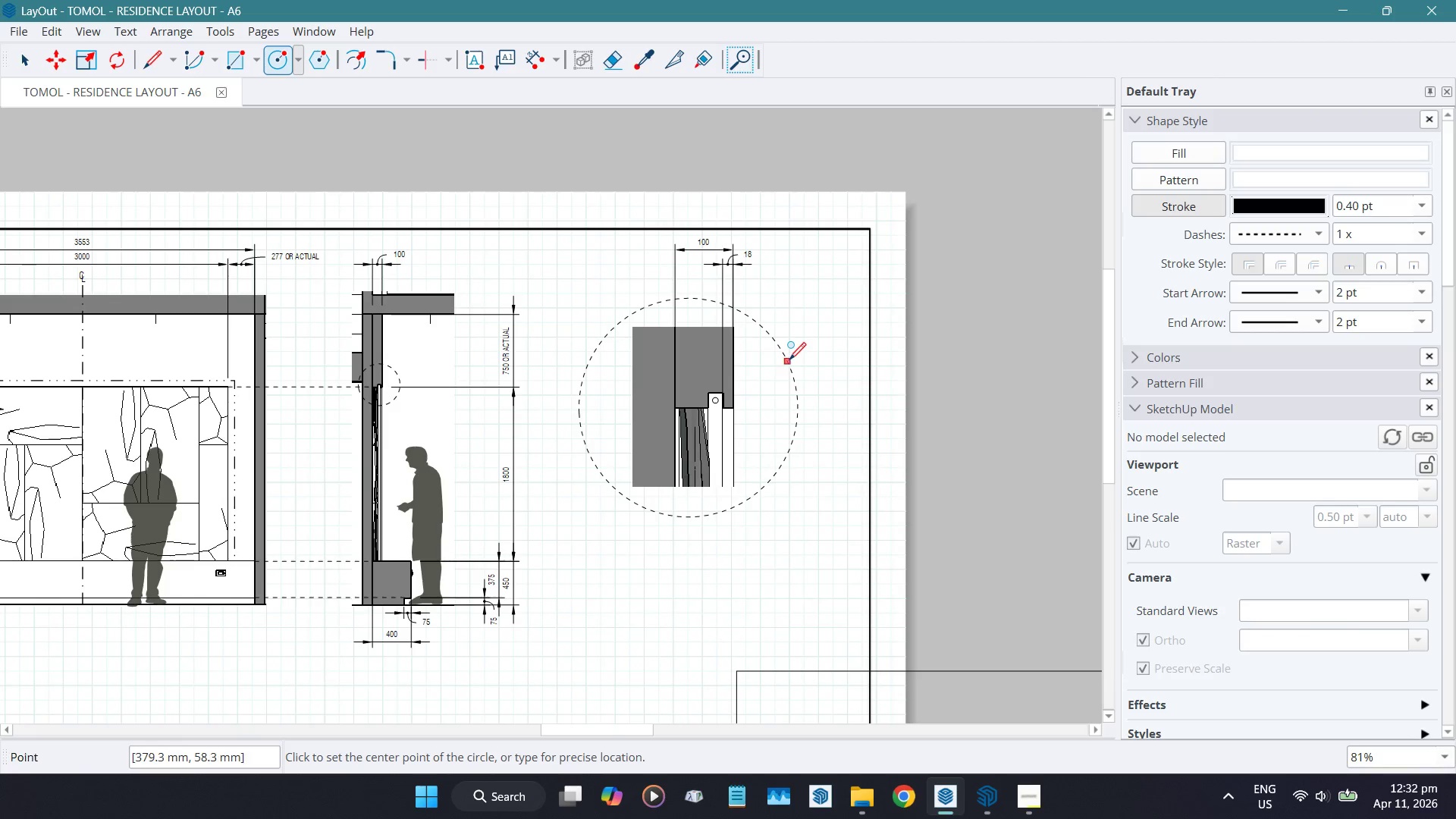 
key(Space)
 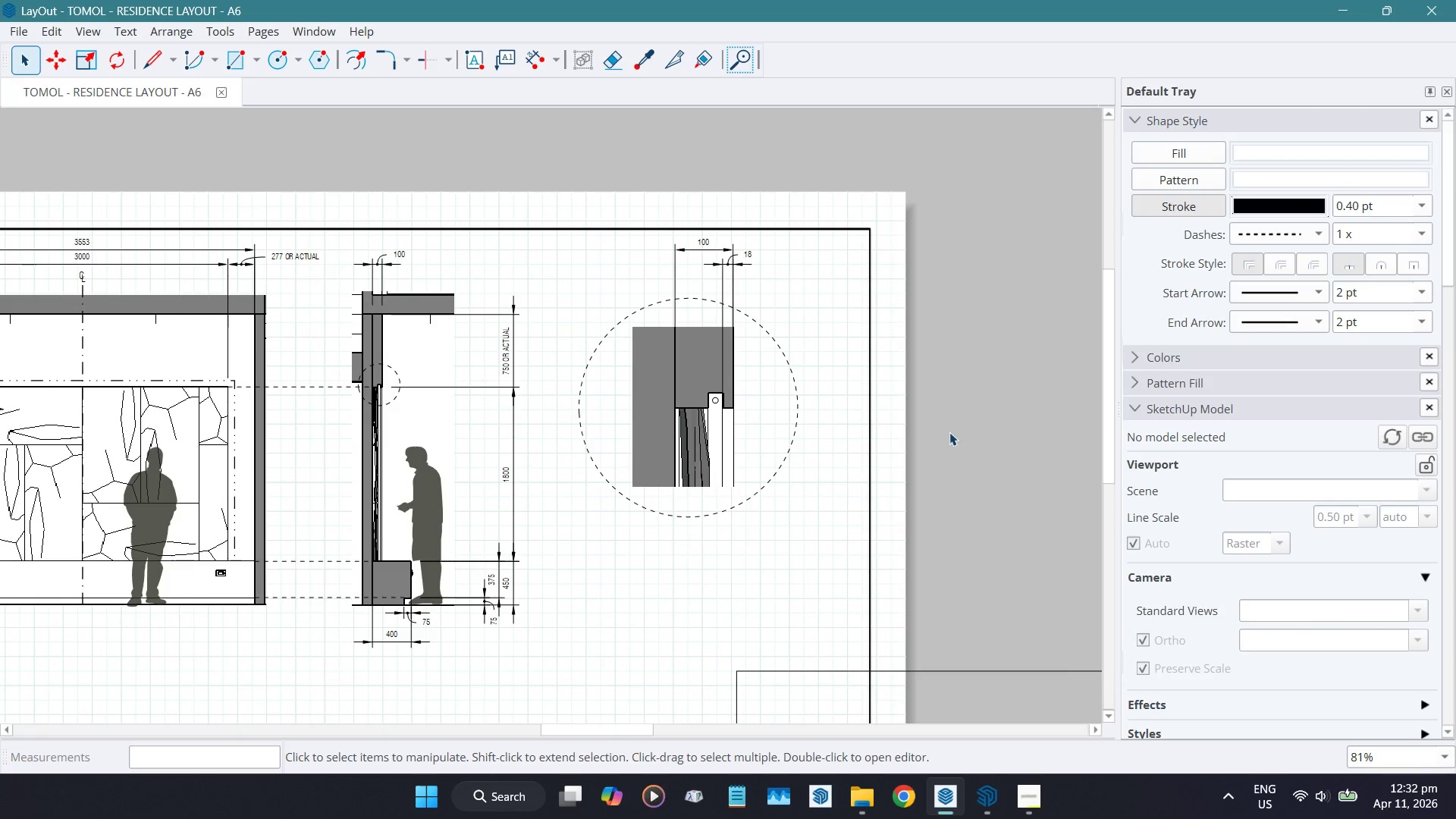 
scroll: coordinate [957, 431], scroll_direction: down, amount: 3.0
 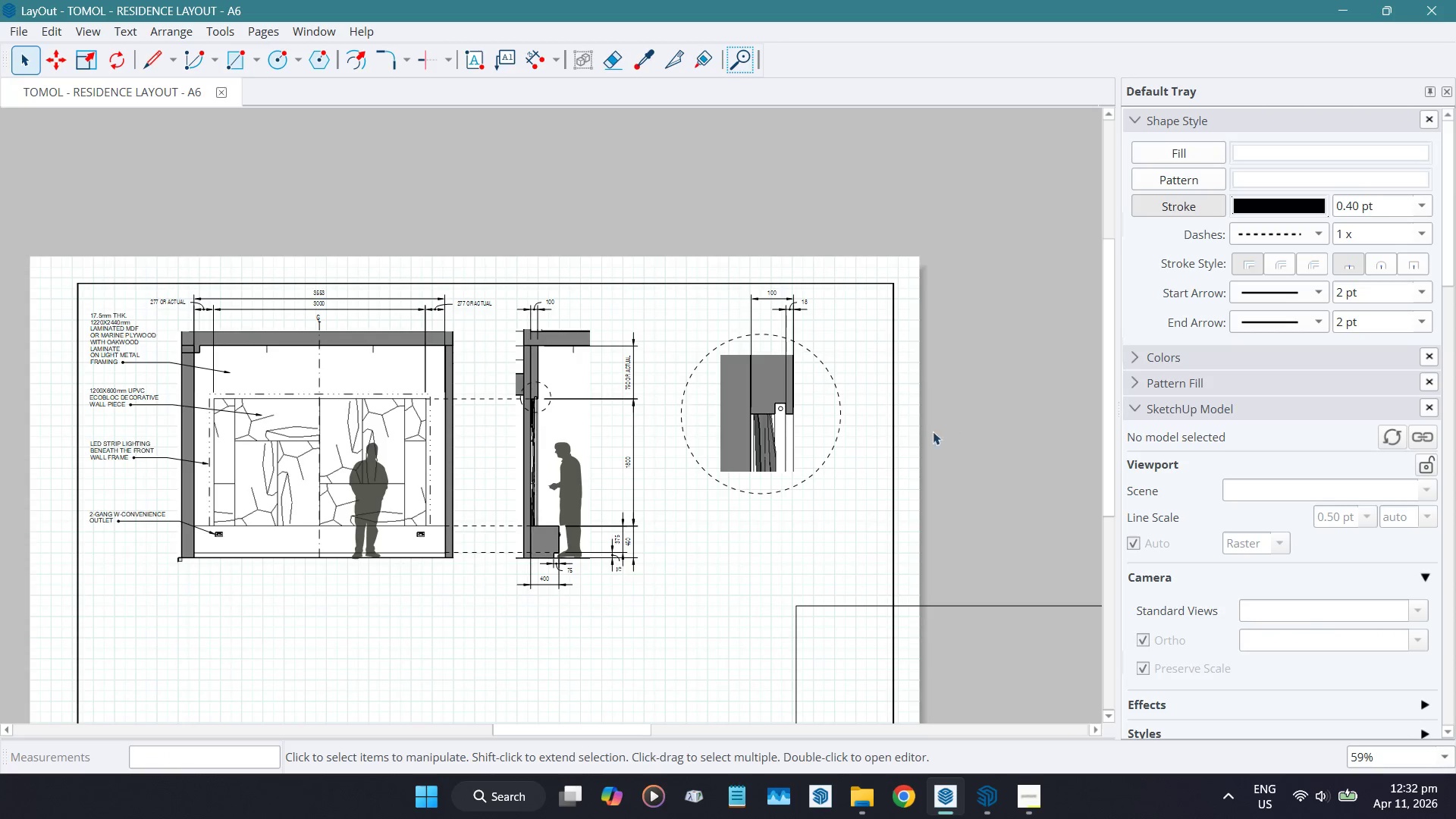 
scroll: coordinate [573, 369], scroll_direction: up, amount: 6.0
 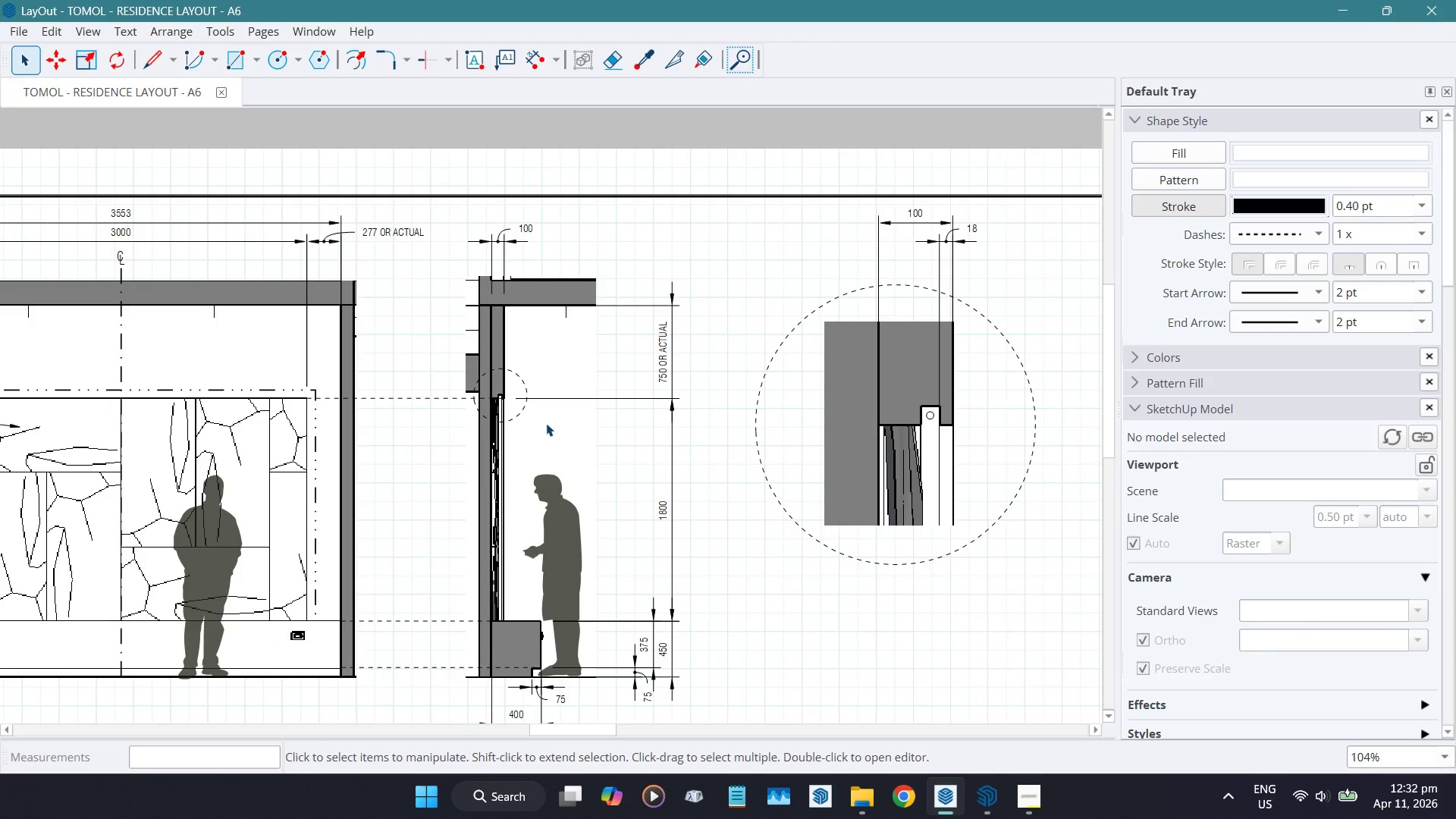 
key(L)
 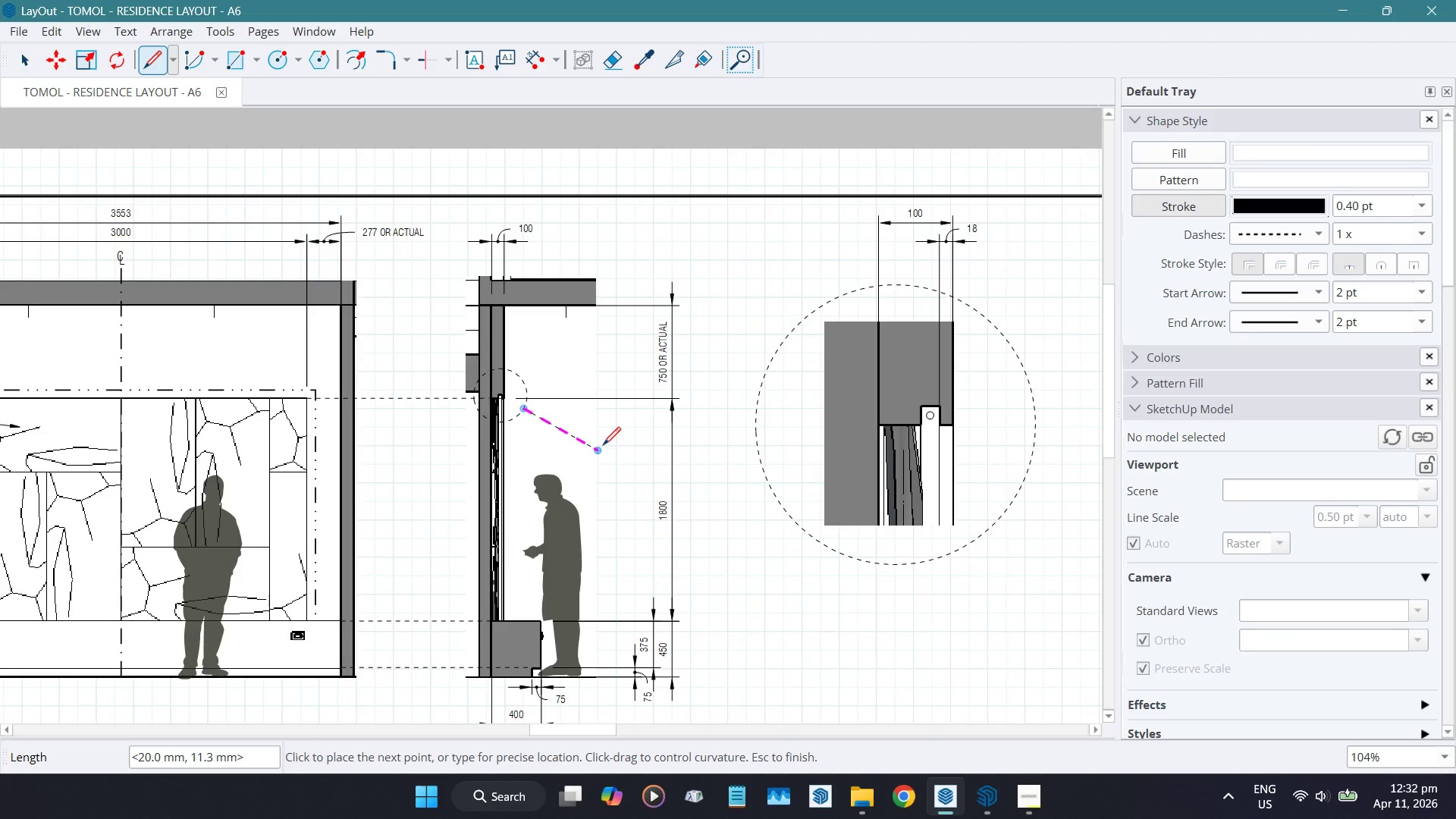 
mouse_move([613, 458])
 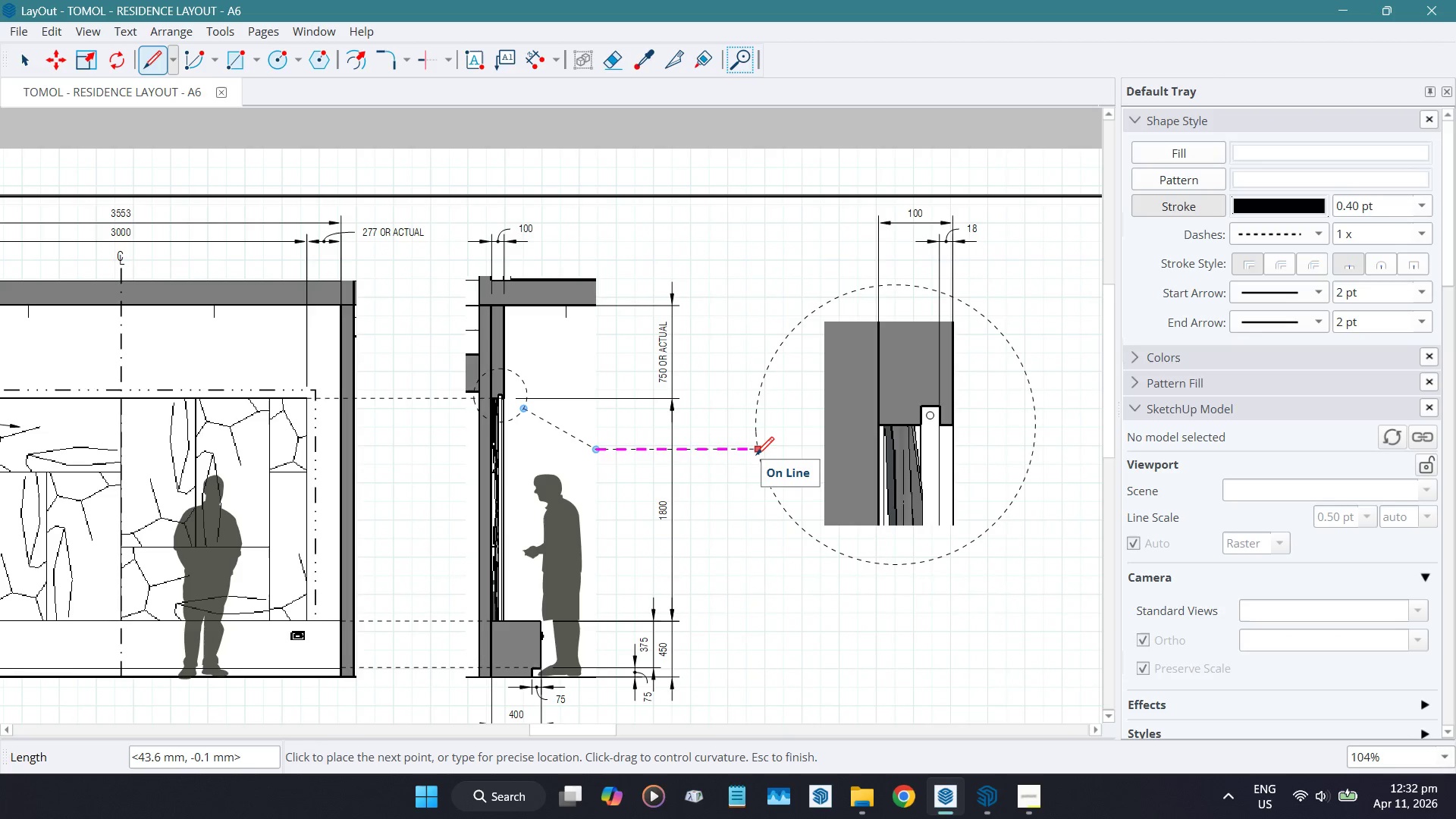 
left_click([755, 454])
 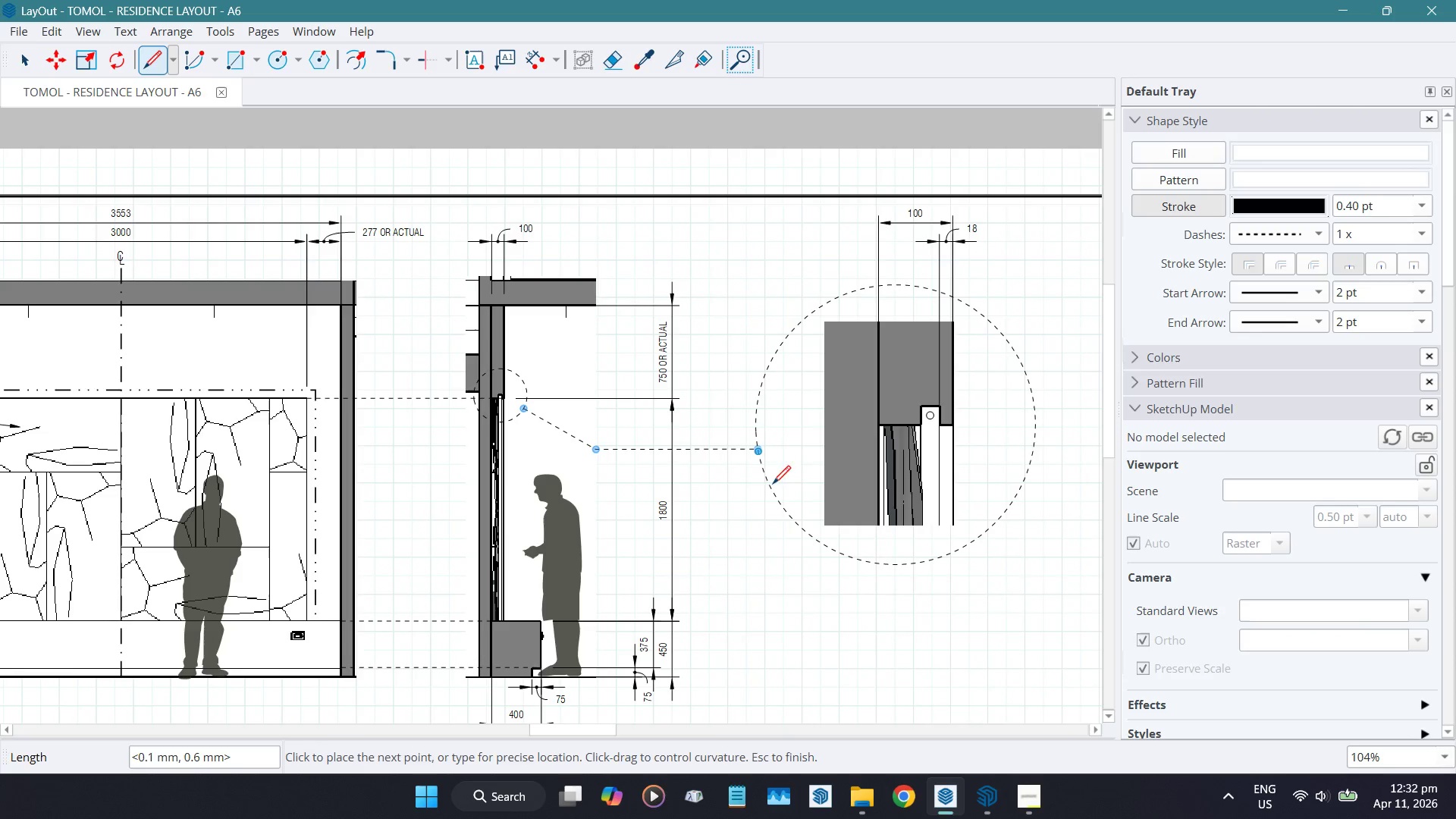 
key(Space)
 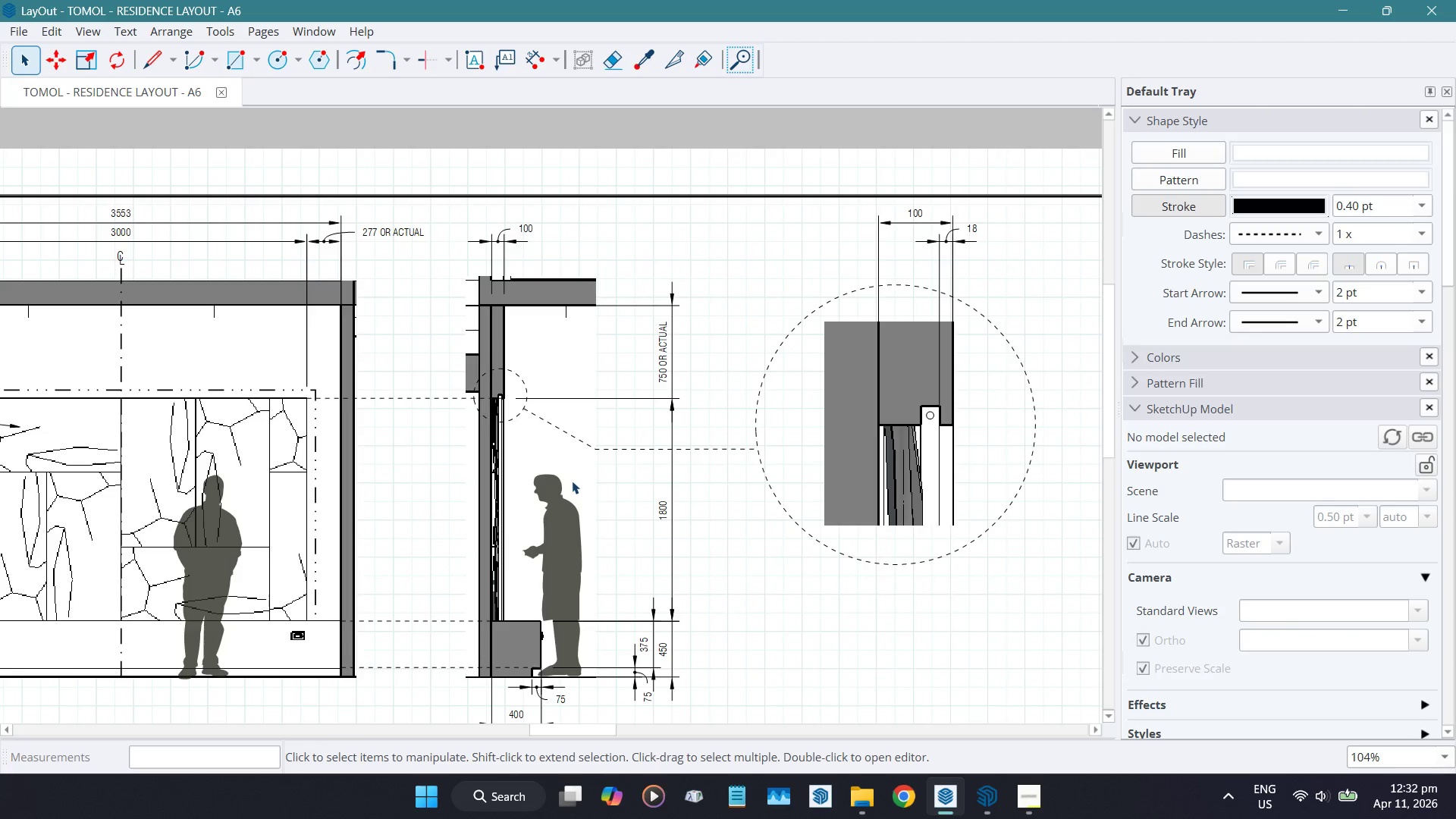 
scroll: coordinate [571, 476], scroll_direction: down, amount: 4.0
 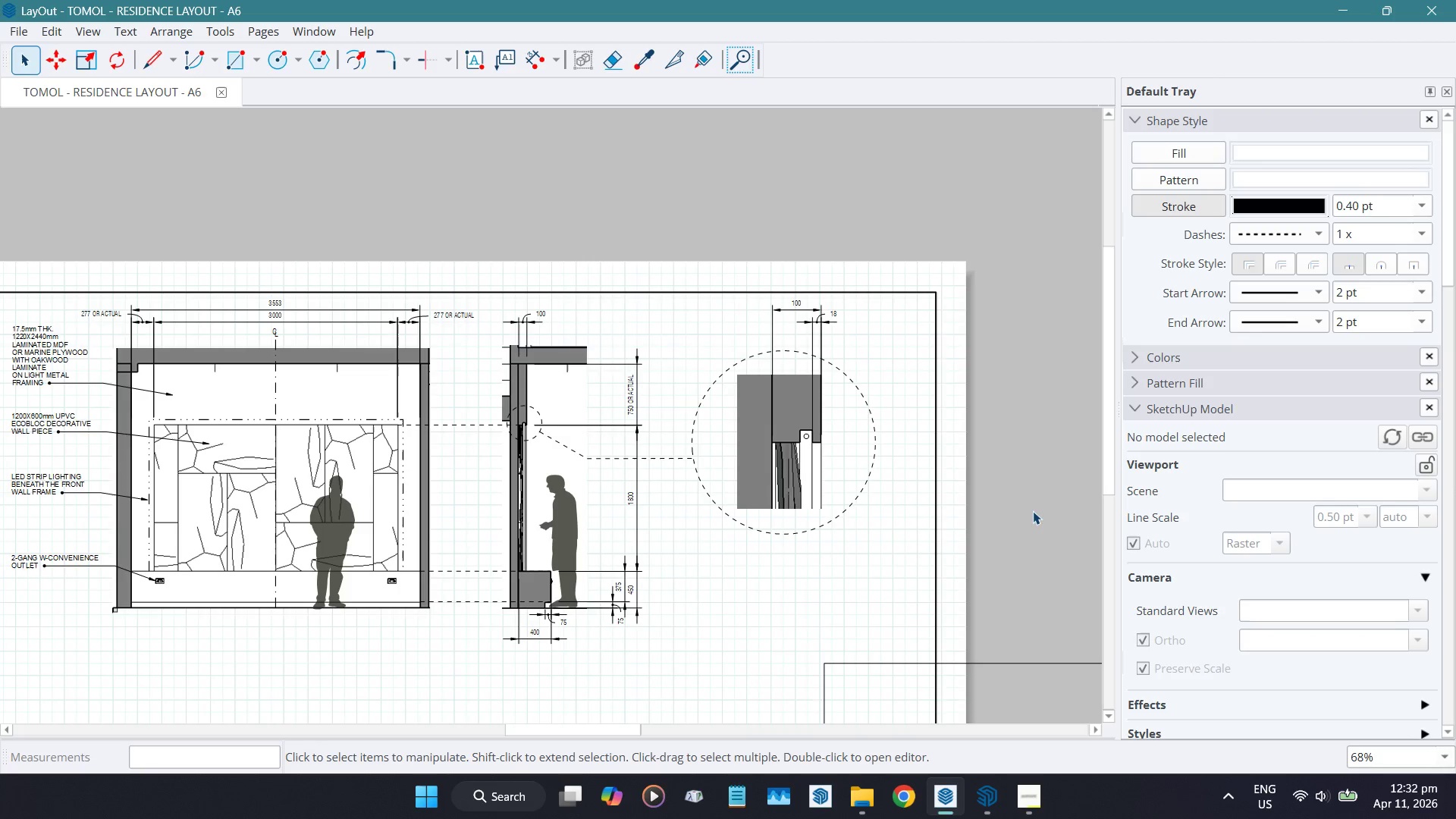 
wait(9.64)
 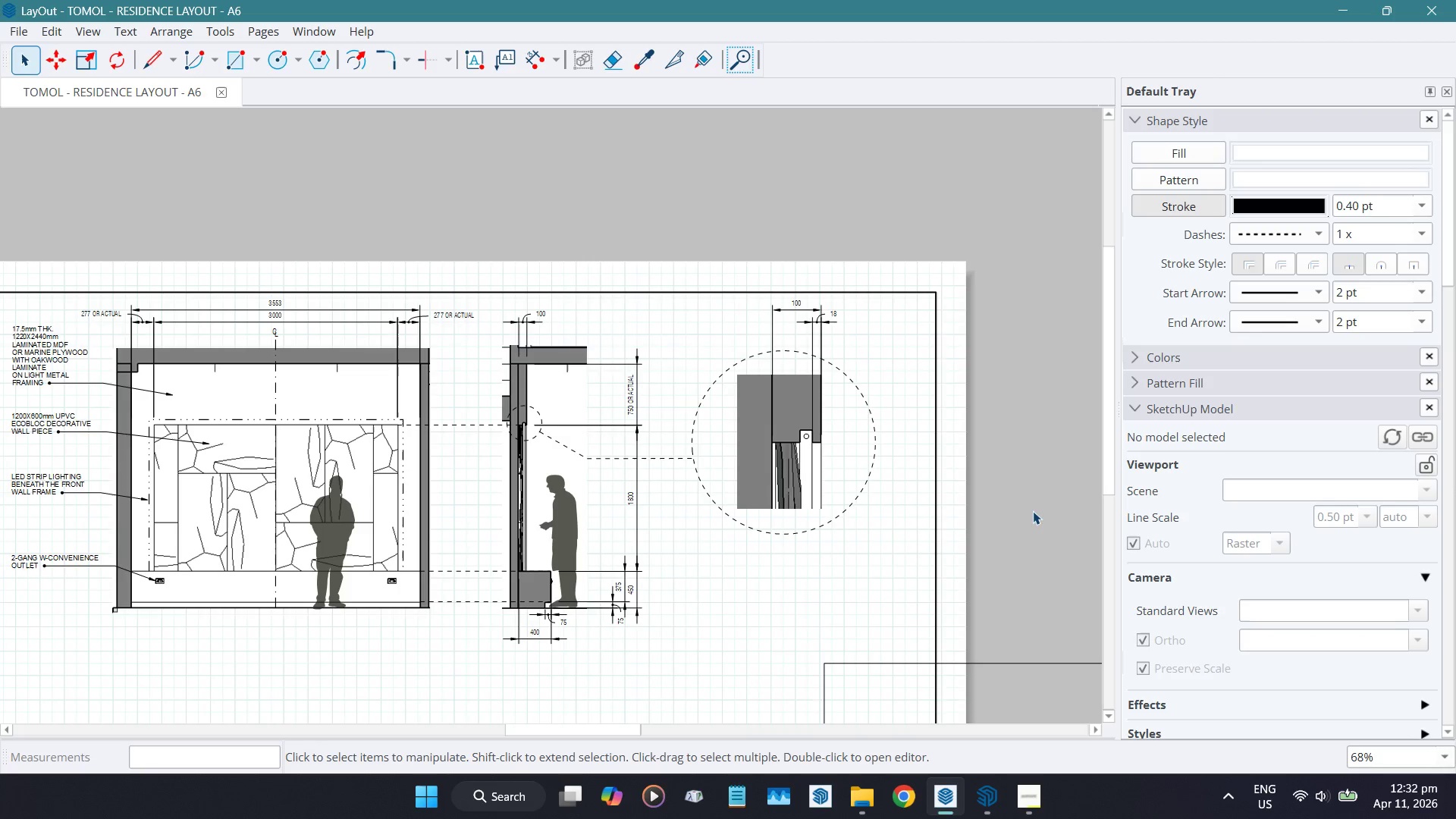 
scroll: coordinate [519, 361], scroll_direction: up, amount: 5.0
 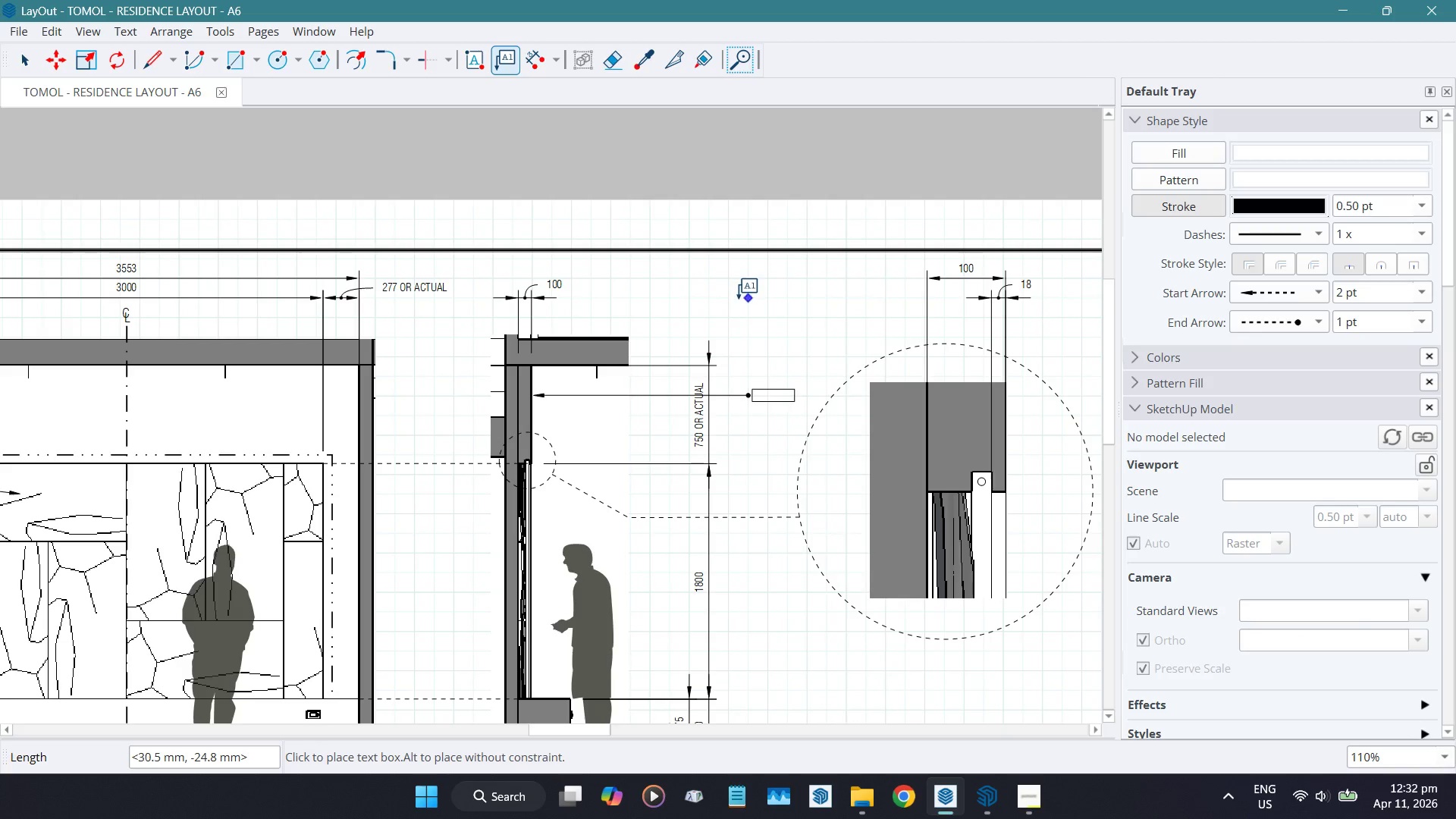 
wait(5.54)
 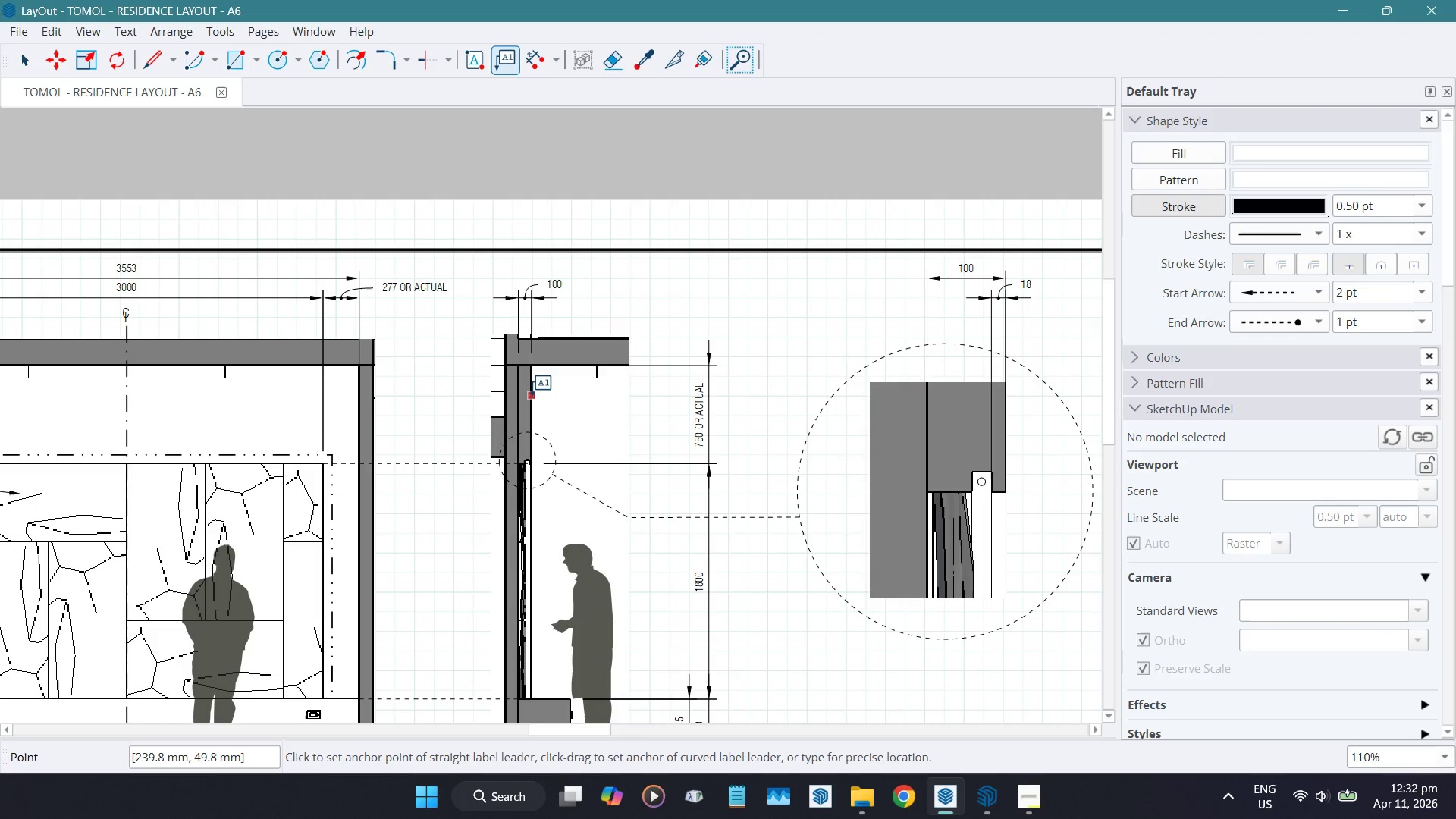 
key(Space)
 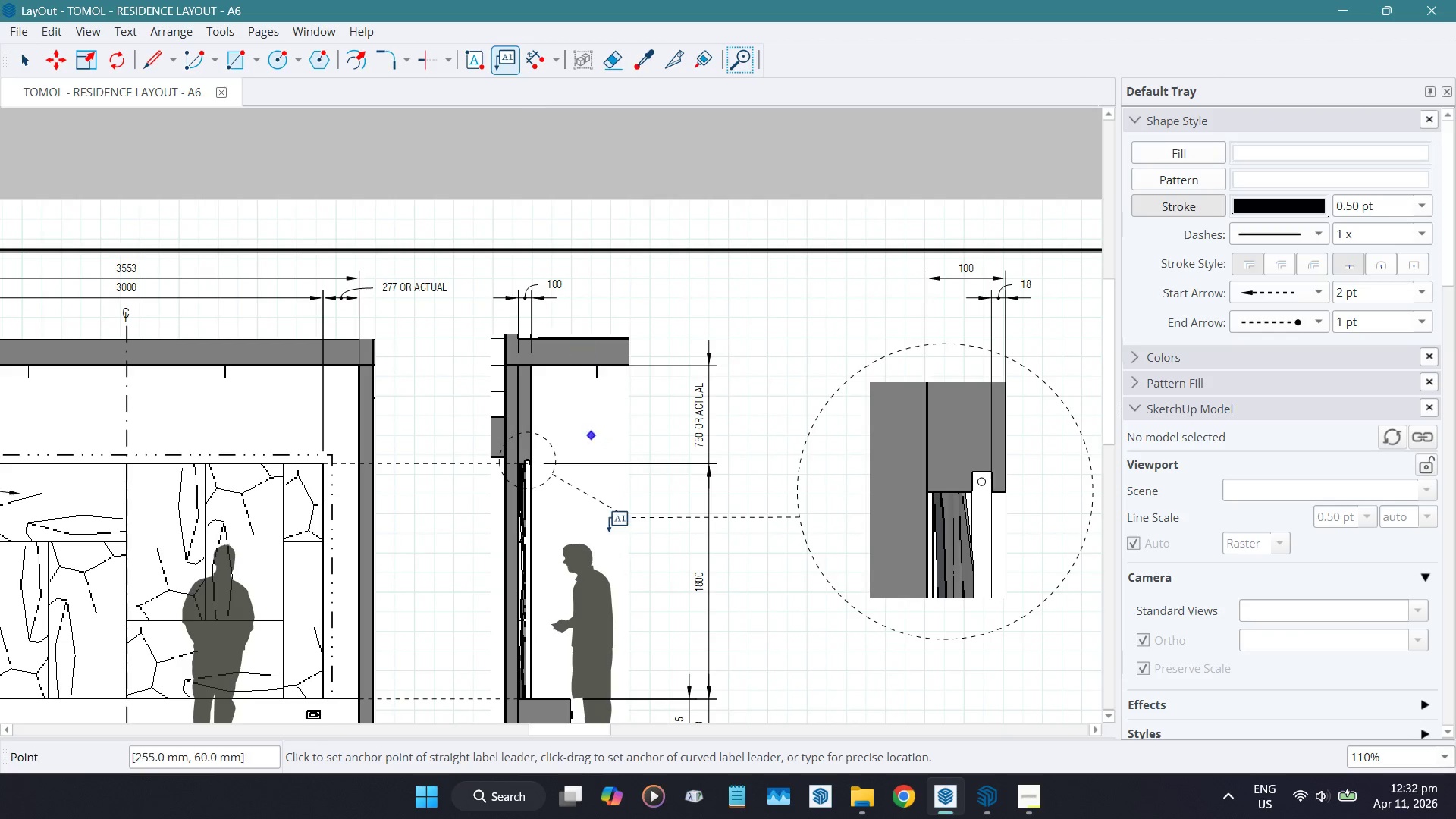 
left_click_drag(start_coordinate=[534, 416], to_coordinate=[544, 413])
 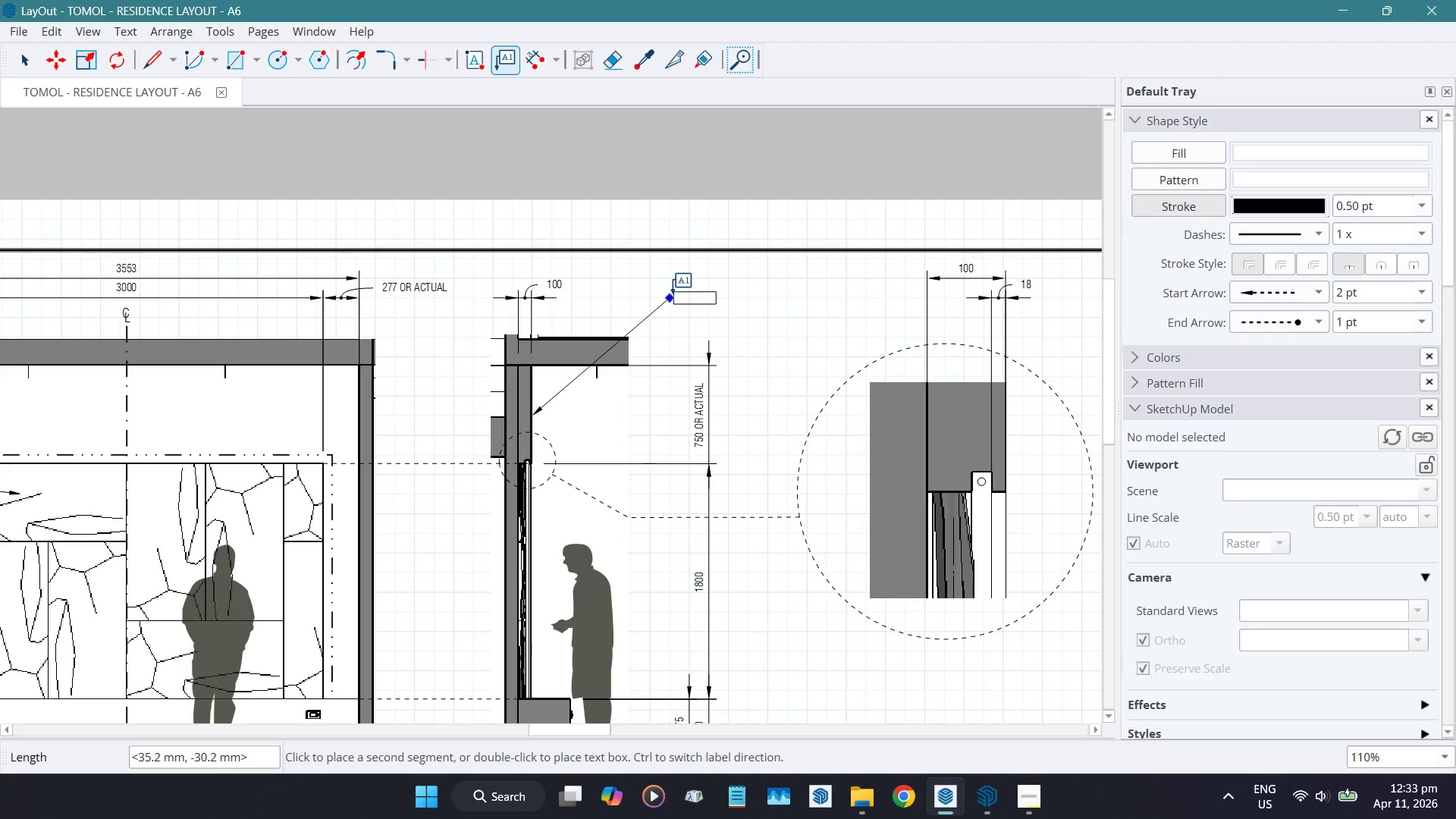 
left_click([672, 282])
 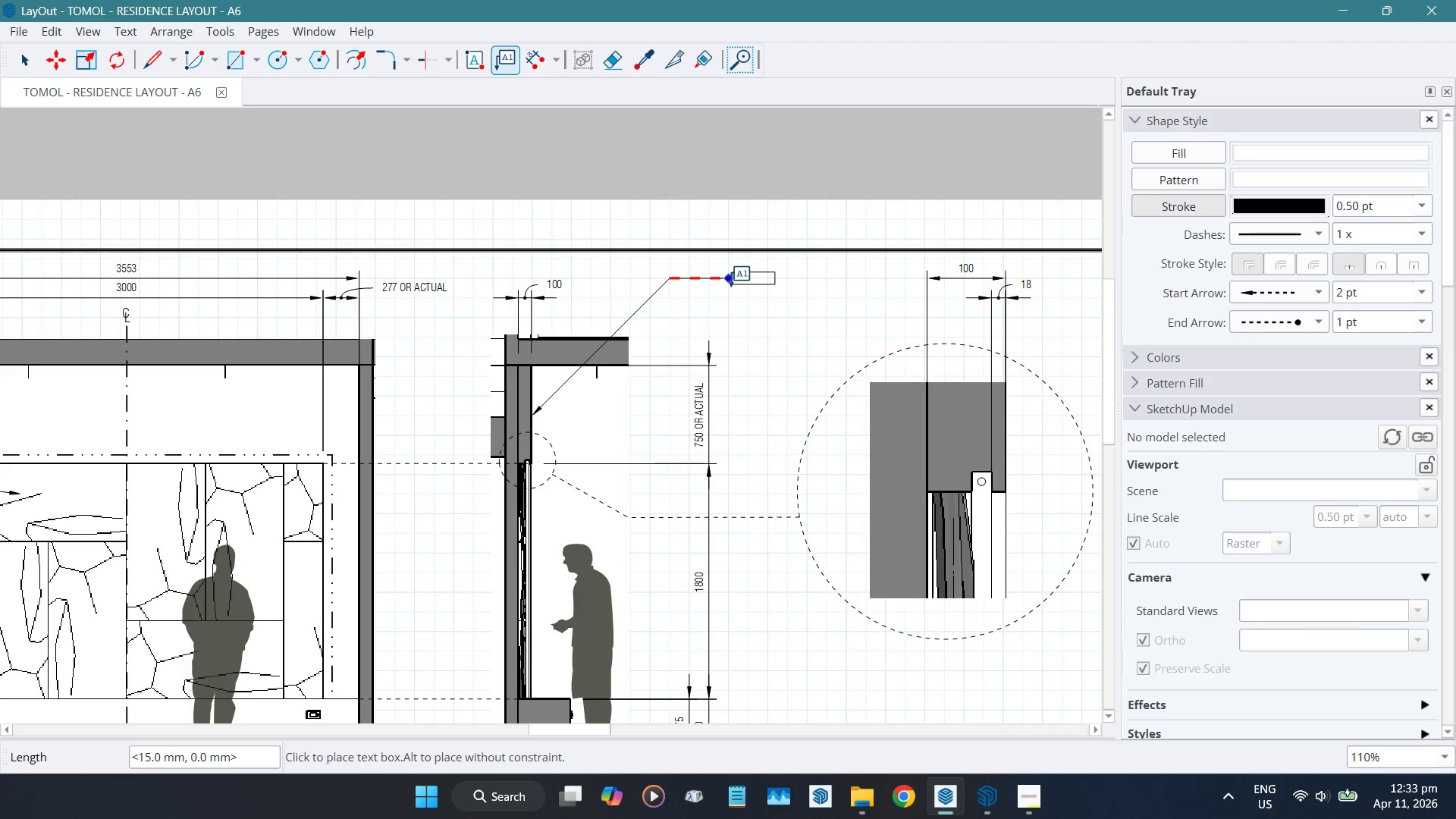 
left_click([731, 286])
 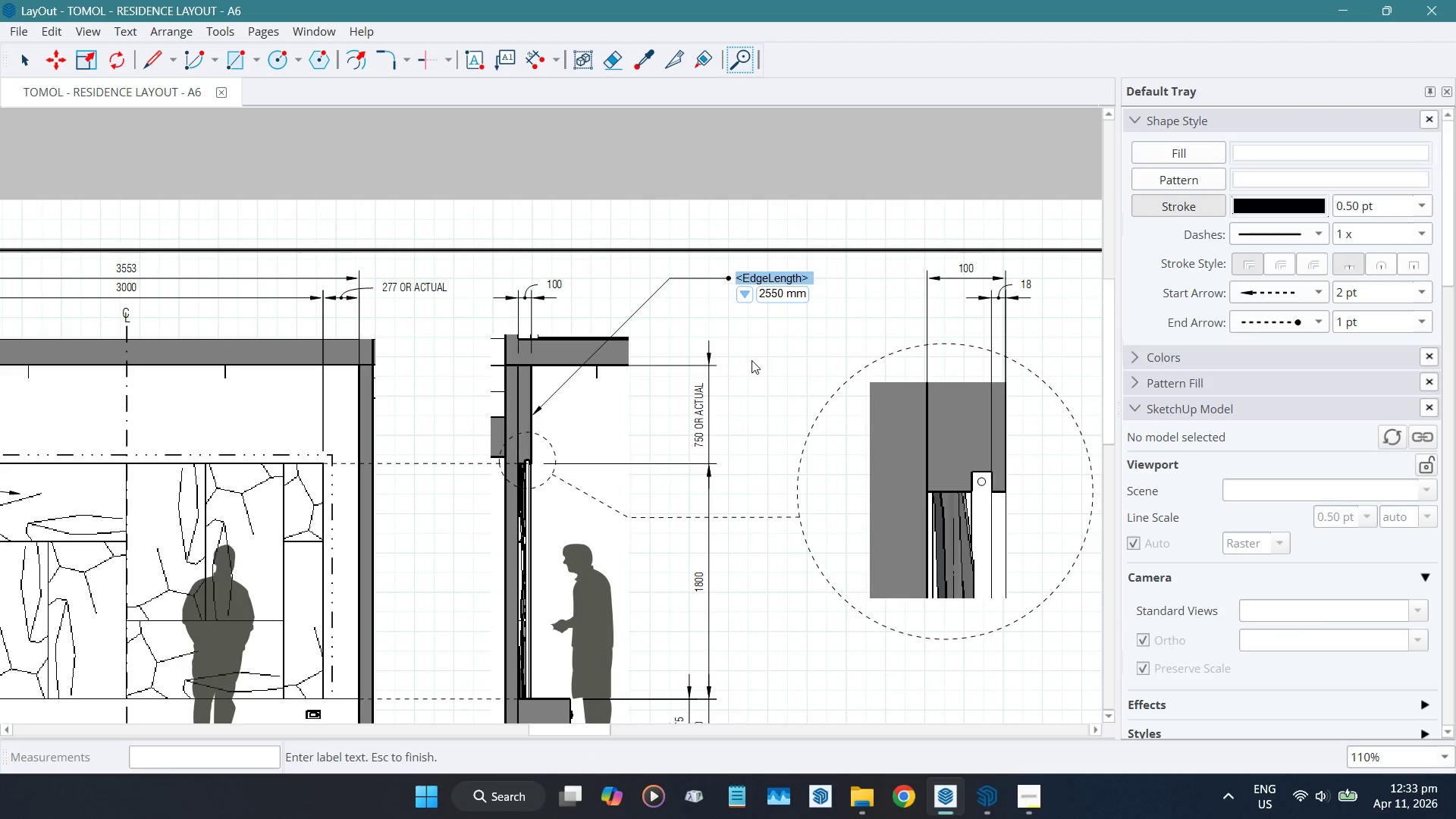 
scroll: coordinate [752, 360], scroll_direction: down, amount: 3.0
 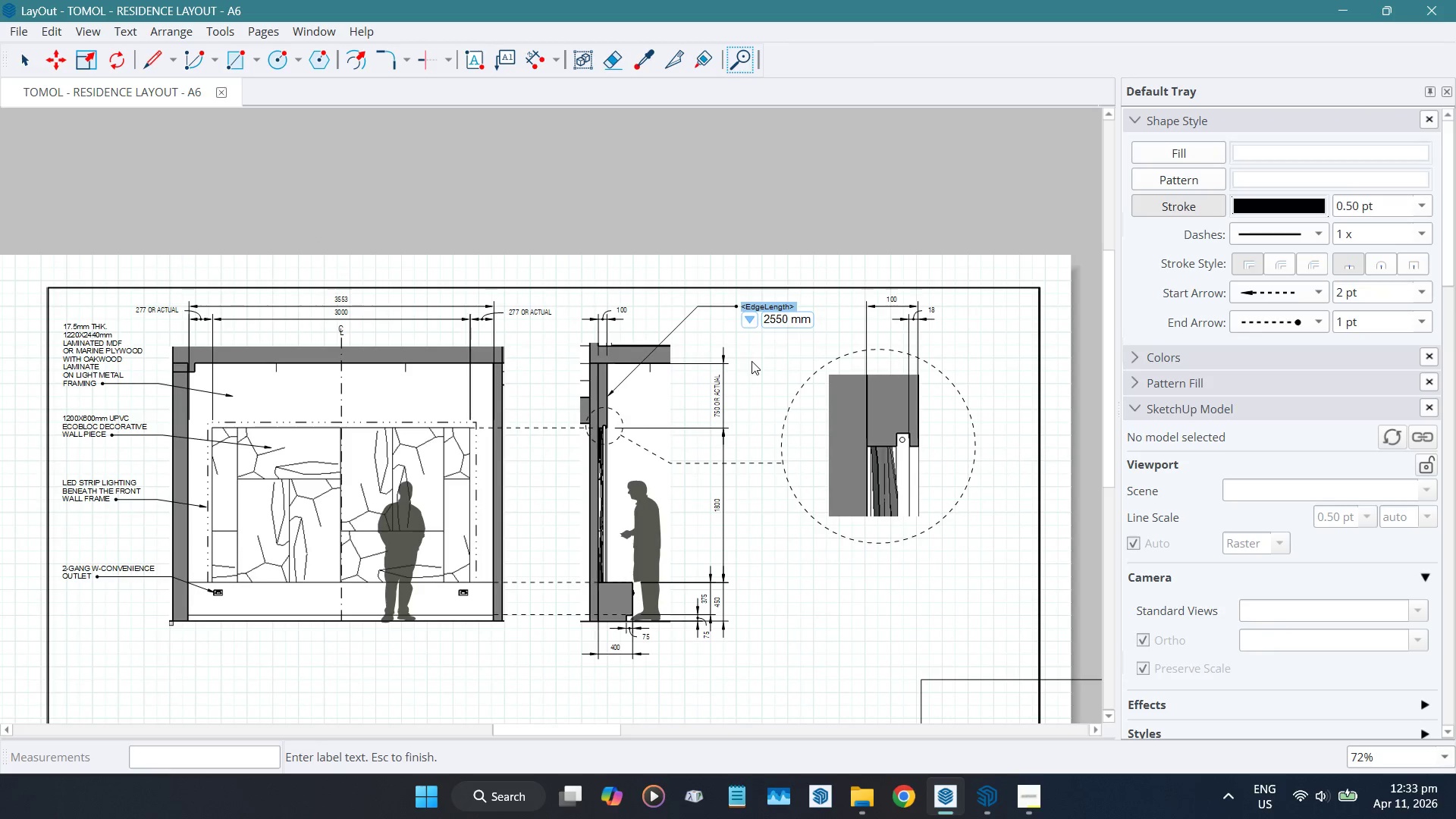 
wait(8.0)
 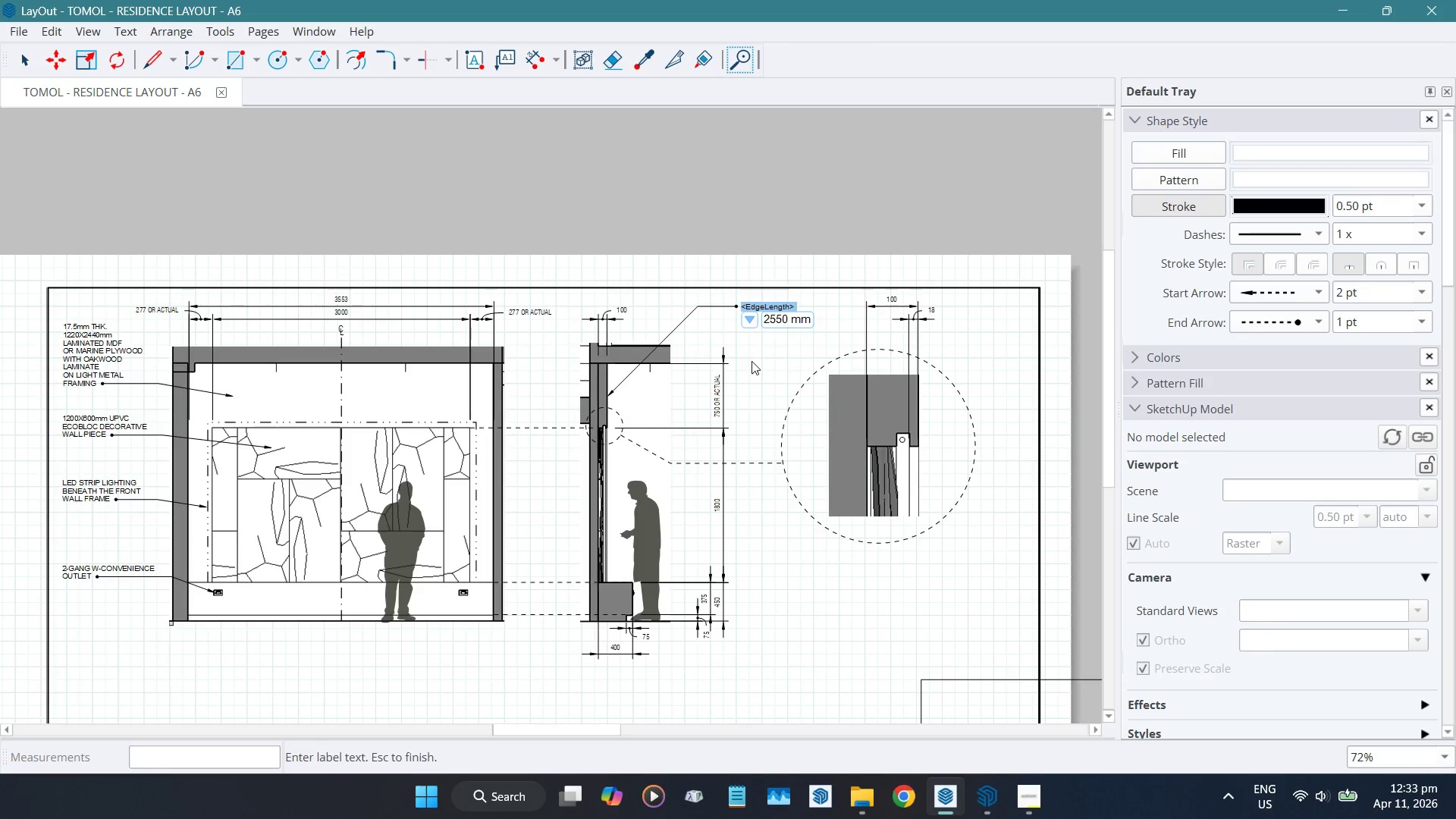 
type(17.7MM)
 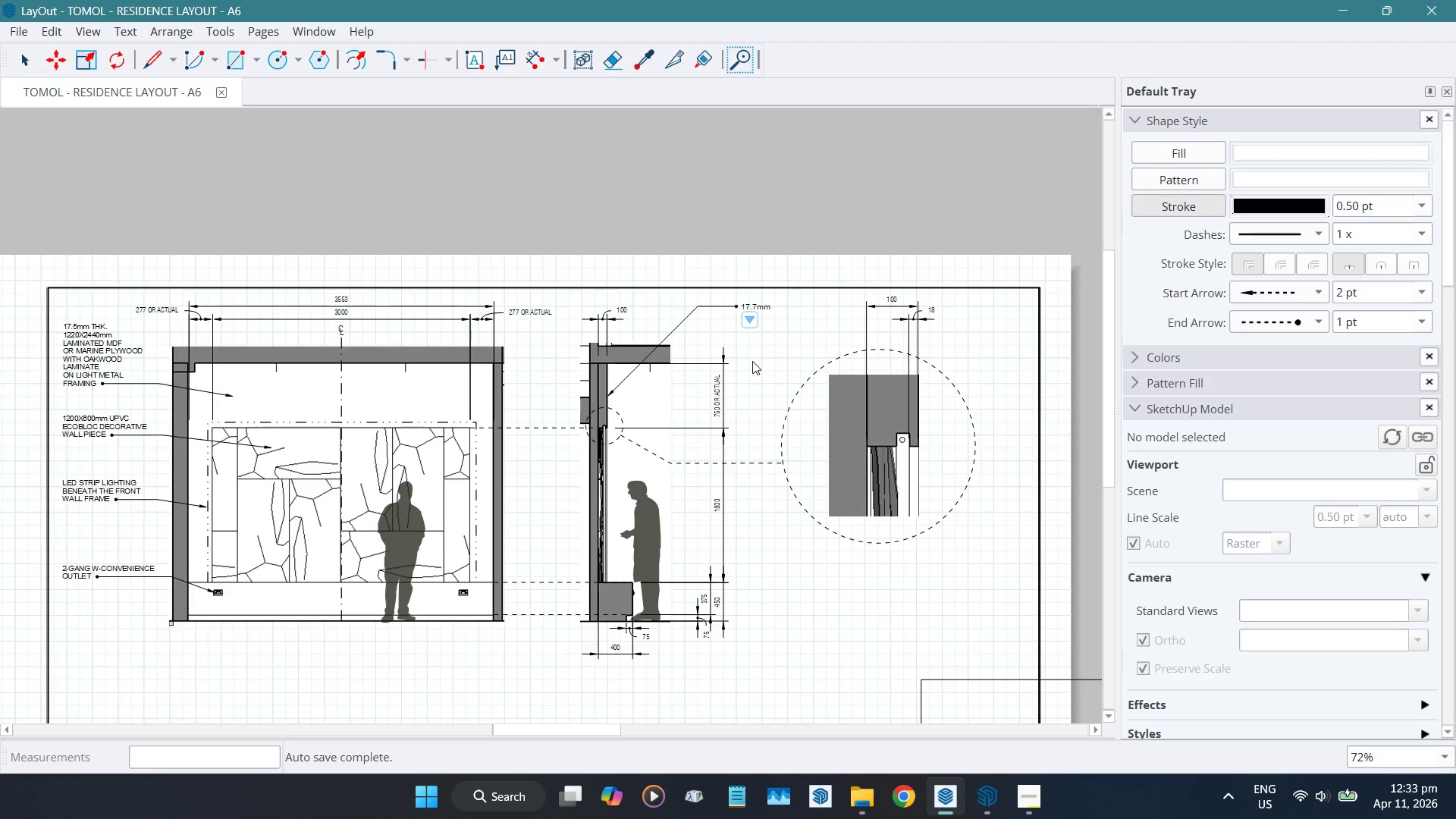 
key(Space)
 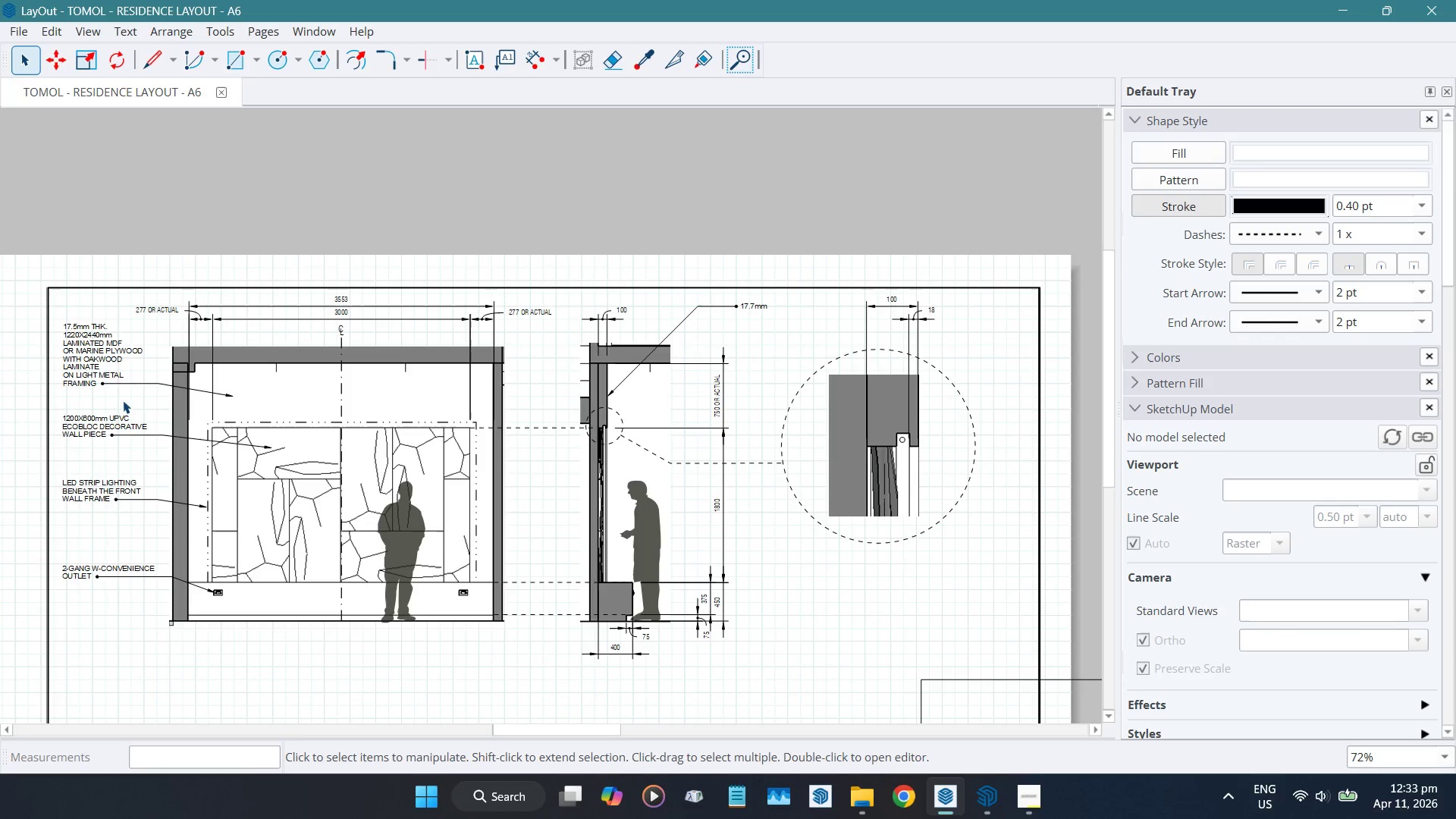 
left_click([98, 355])
 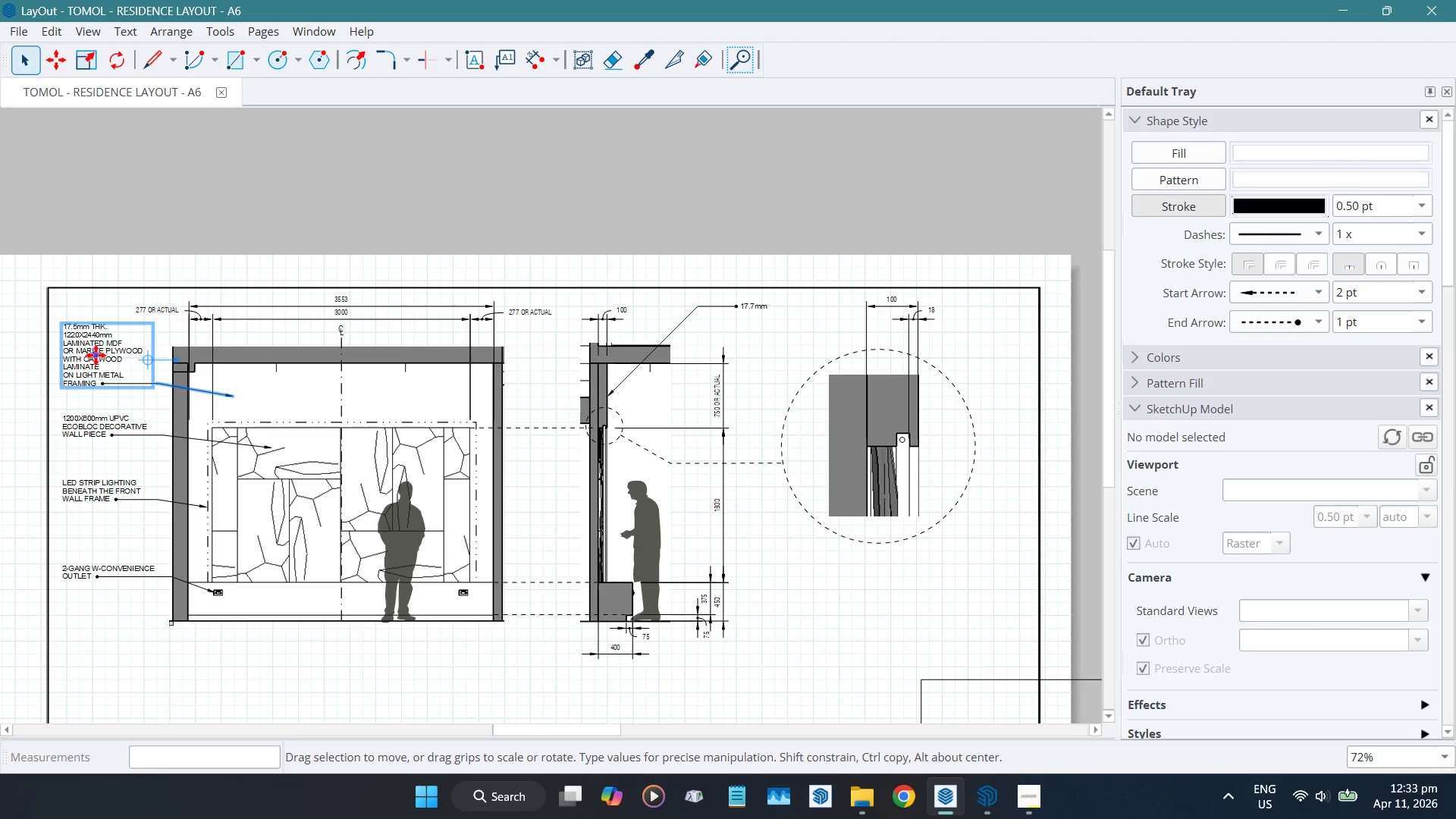 
double_click([95, 354])
 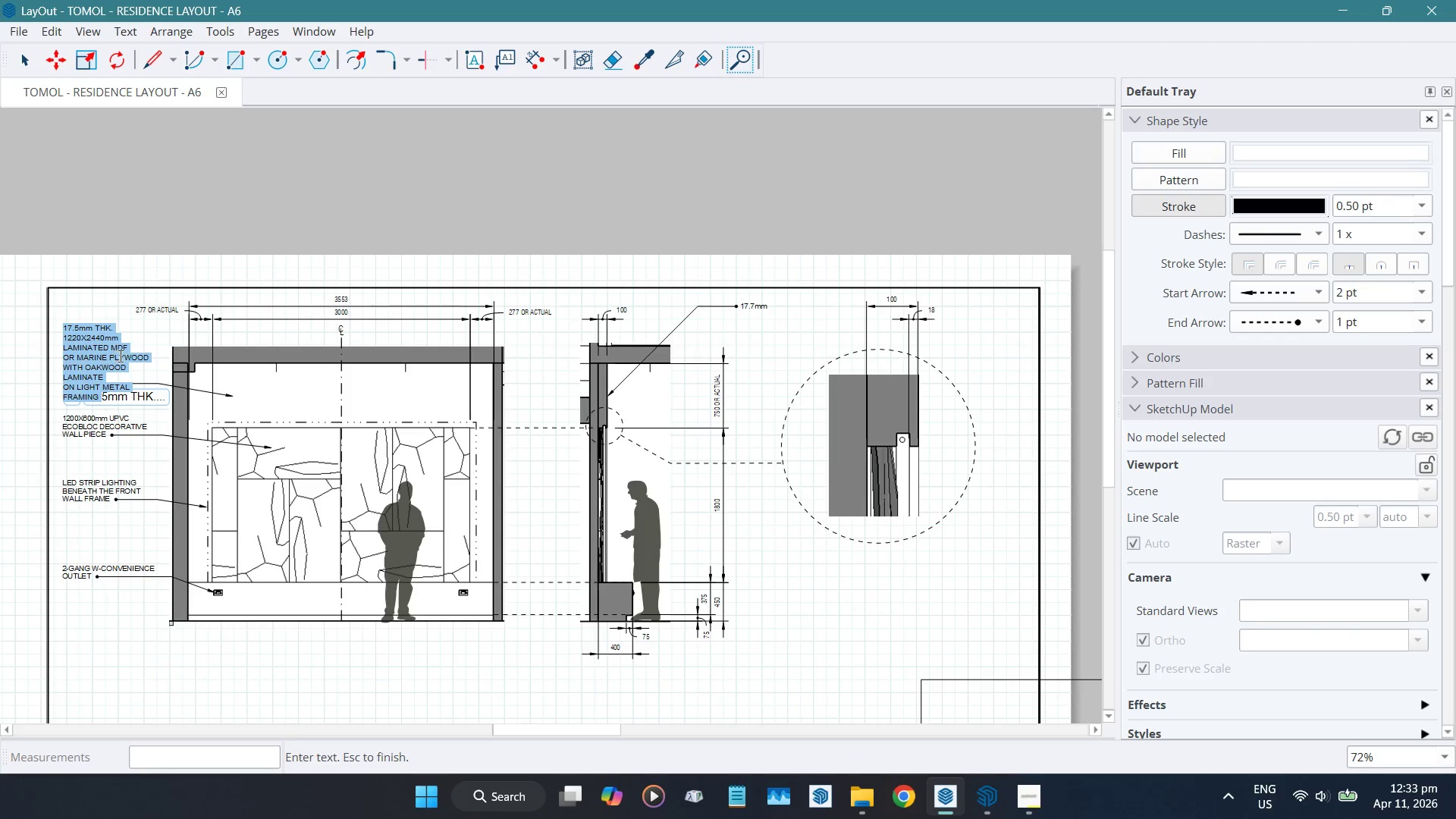 
key(Control+ControlLeft)
 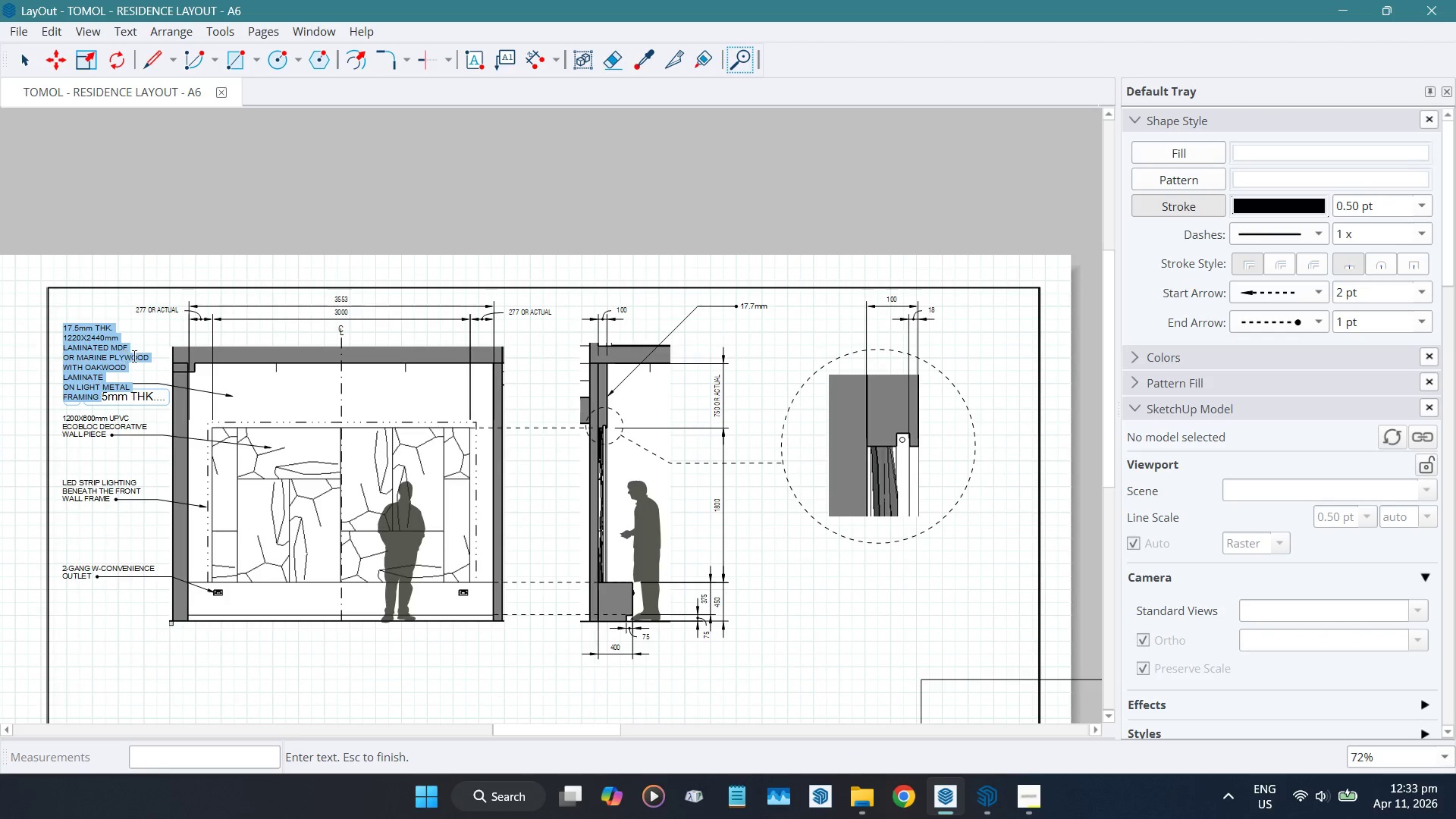 
key(Control+C)
 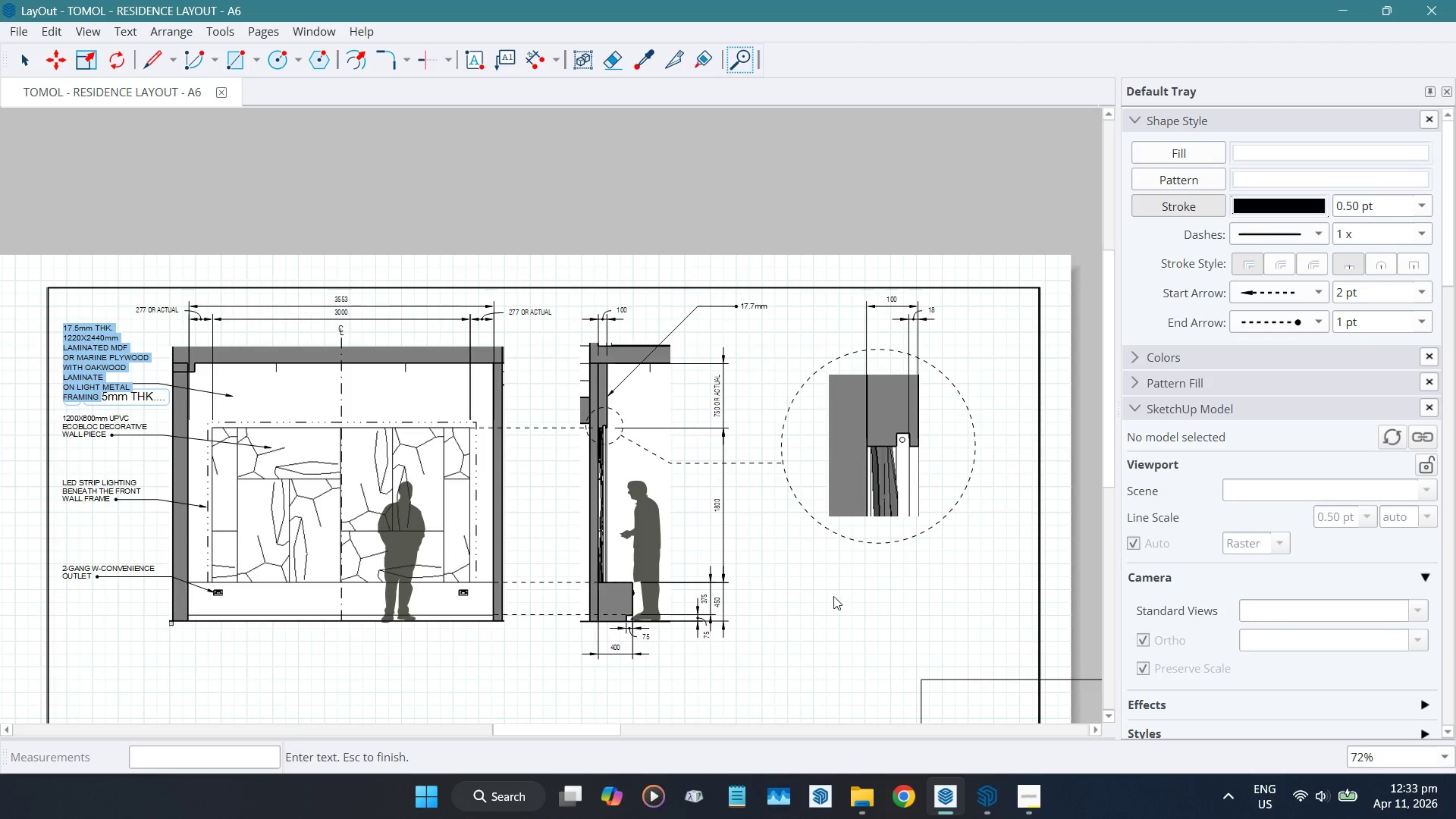 
left_click([830, 596])
 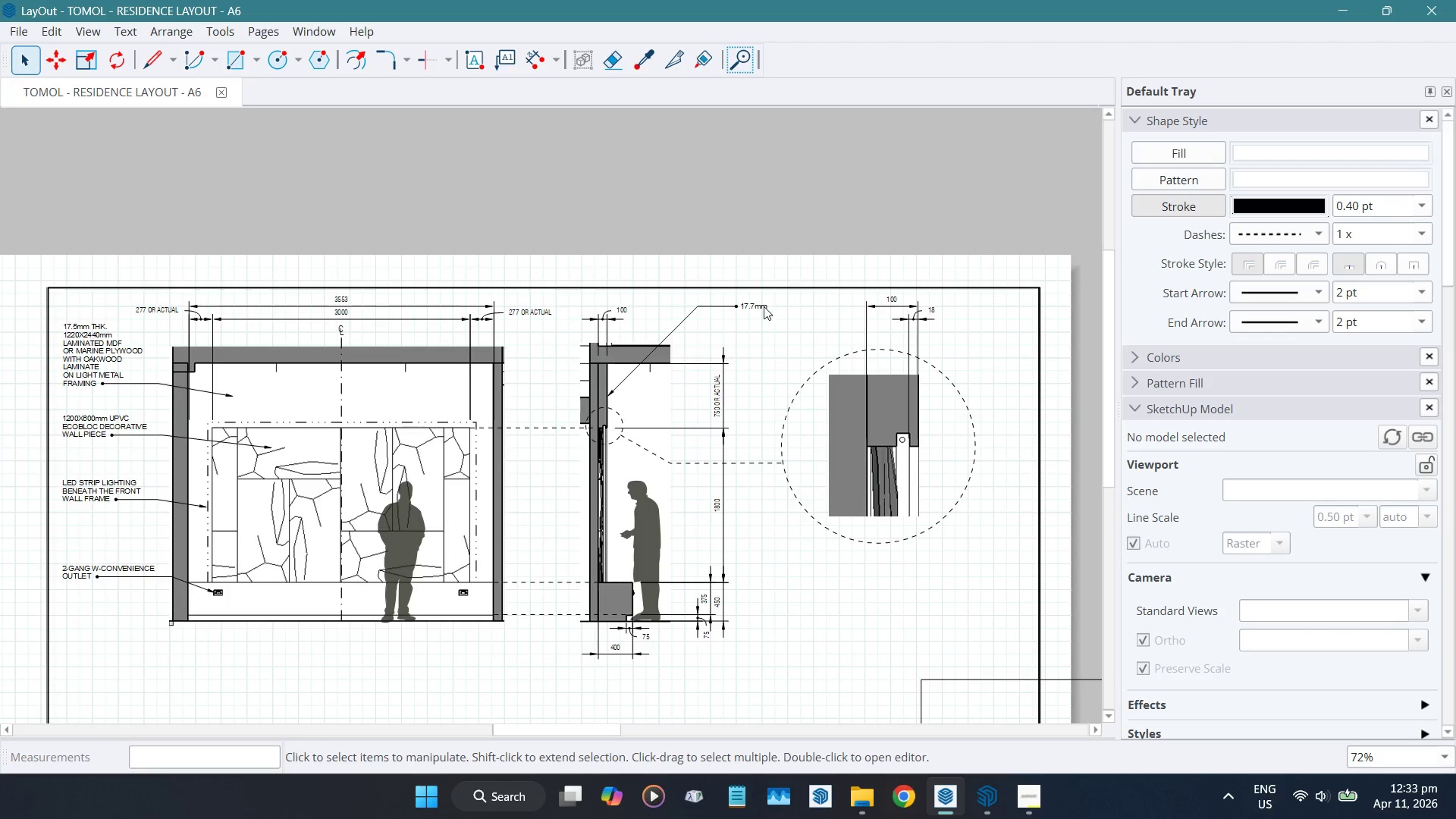 
double_click([763, 305])
 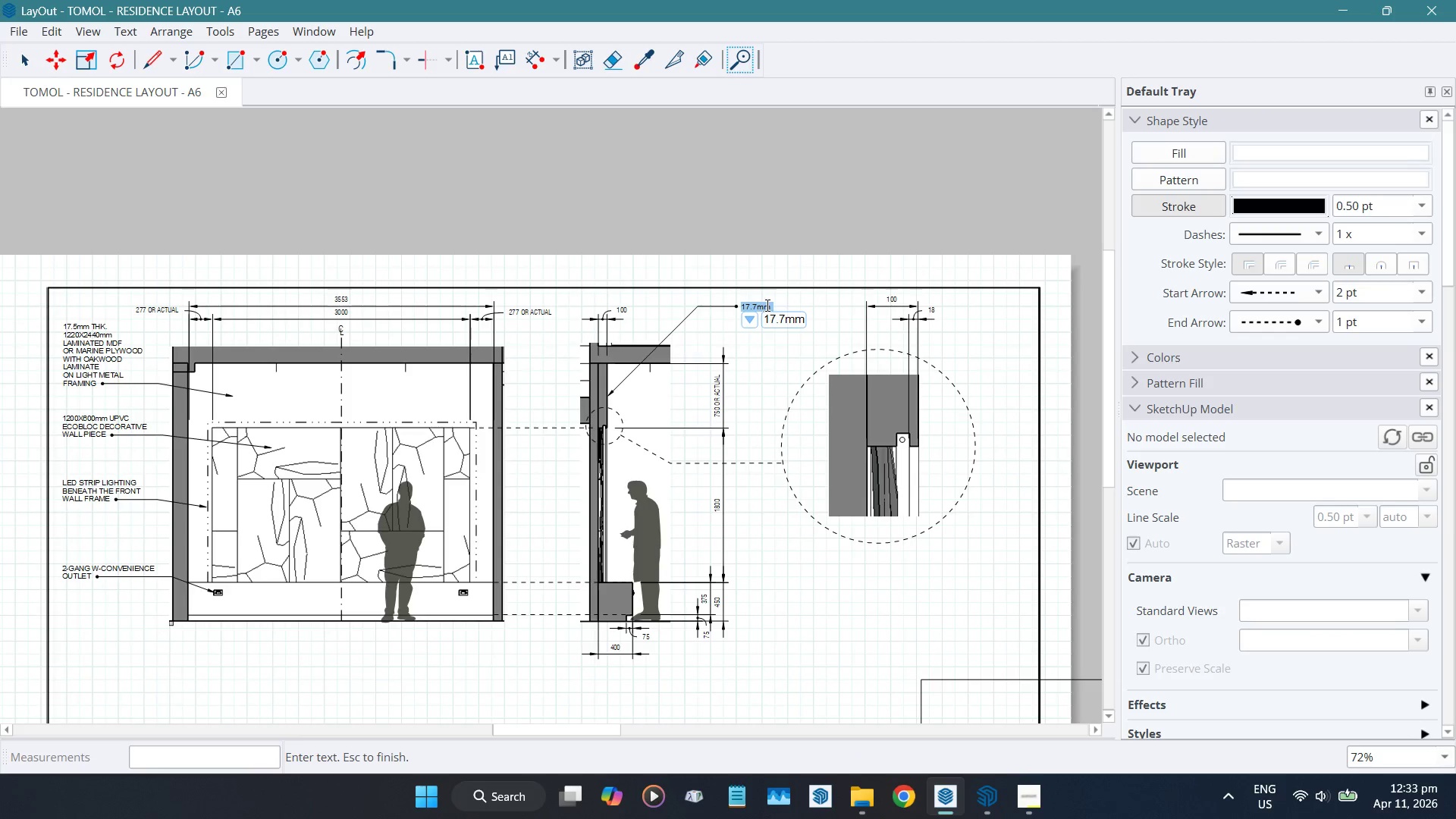 
key(Control+V)
 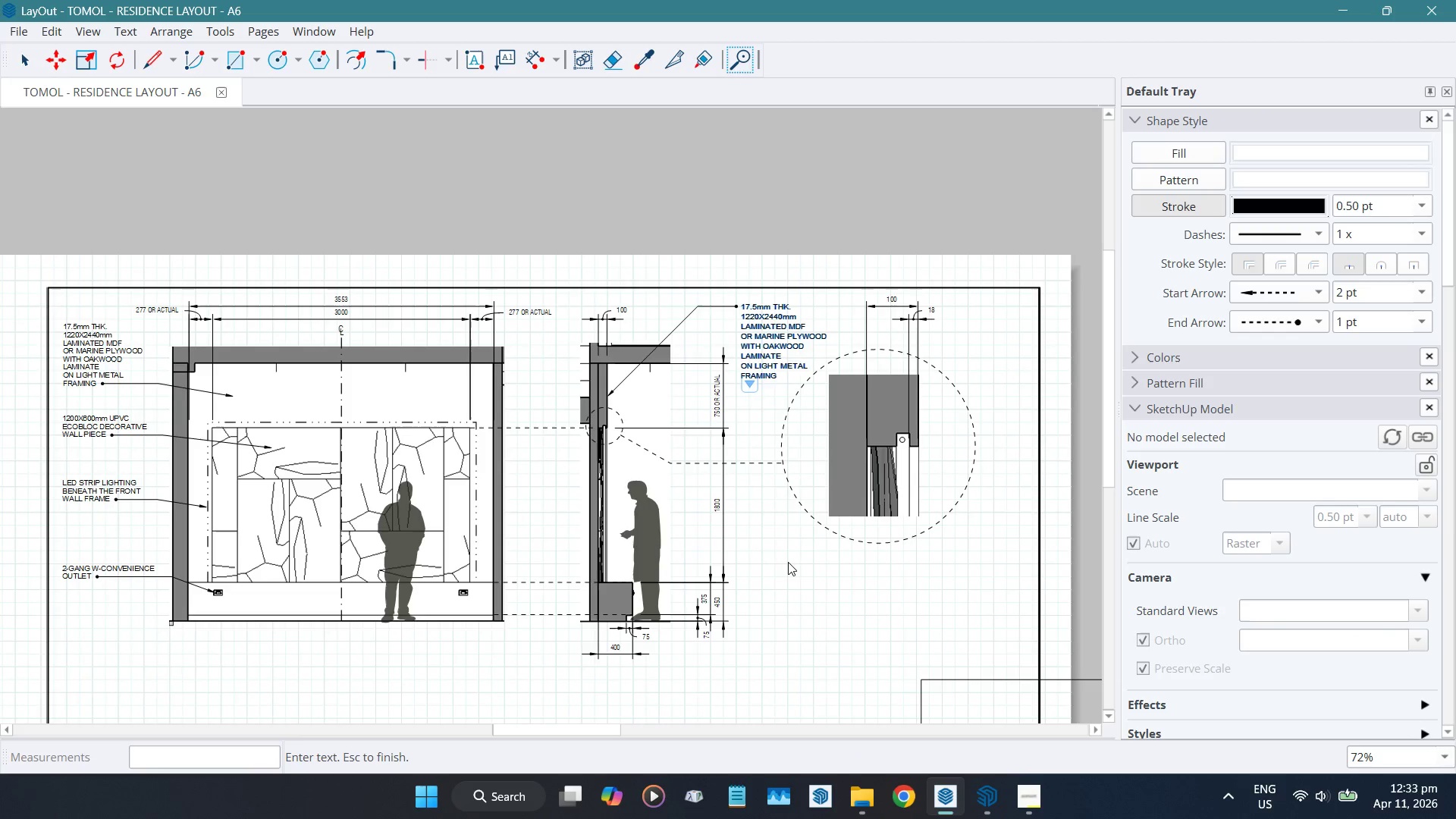 
left_click([788, 562])
 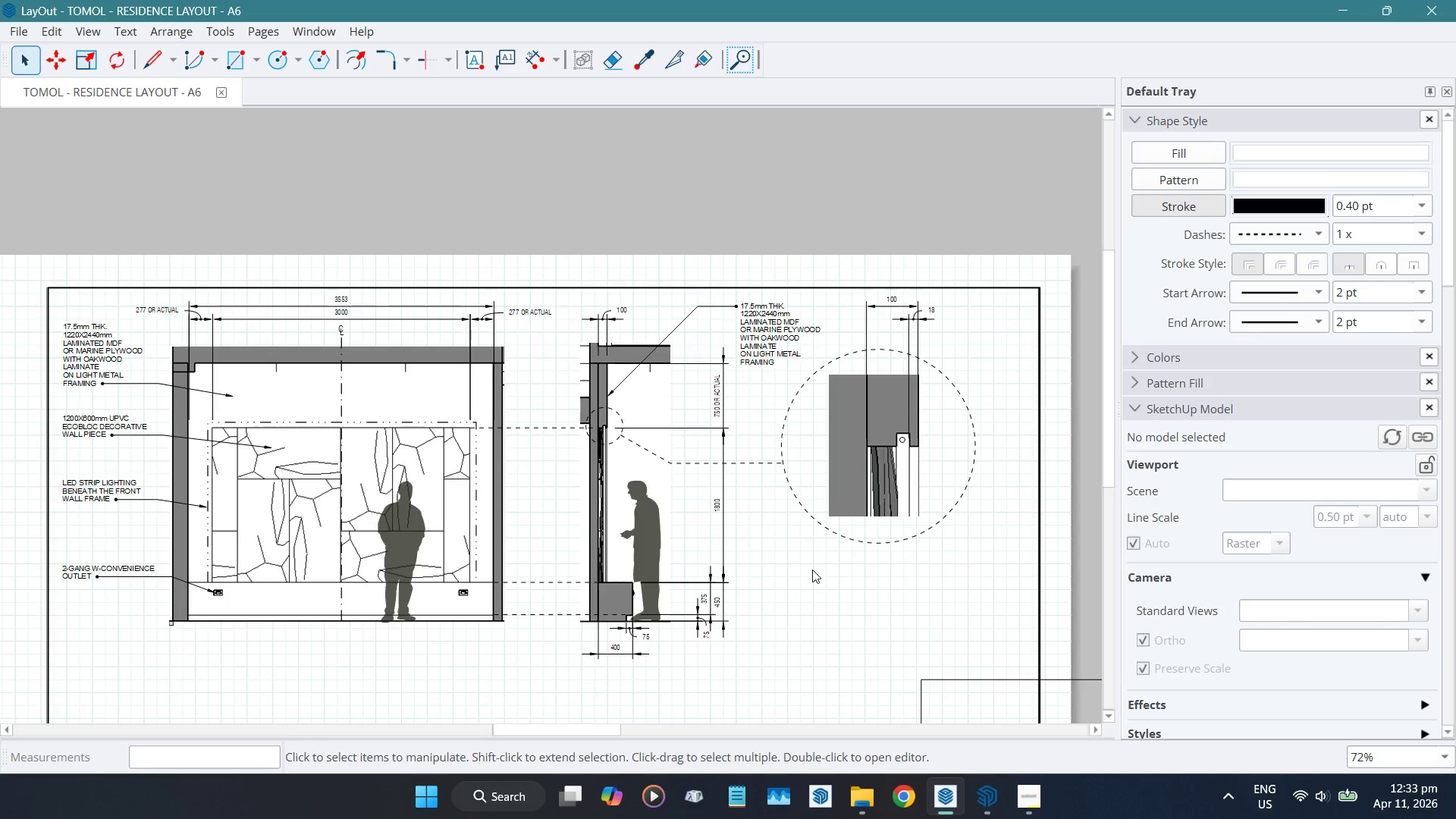 
wait(19.28)
 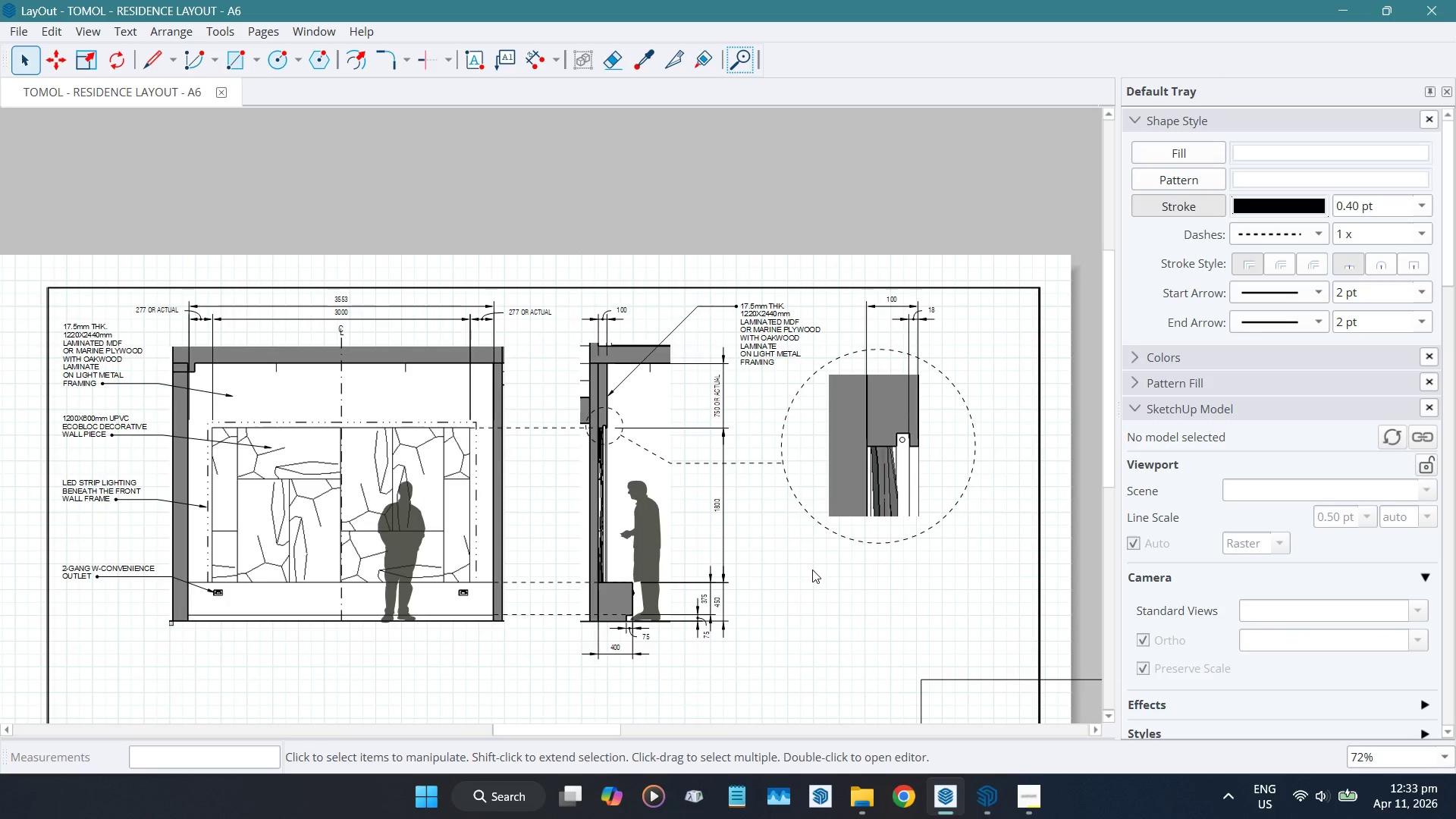 
scroll: coordinate [530, 419], scroll_direction: down, amount: 1.0
 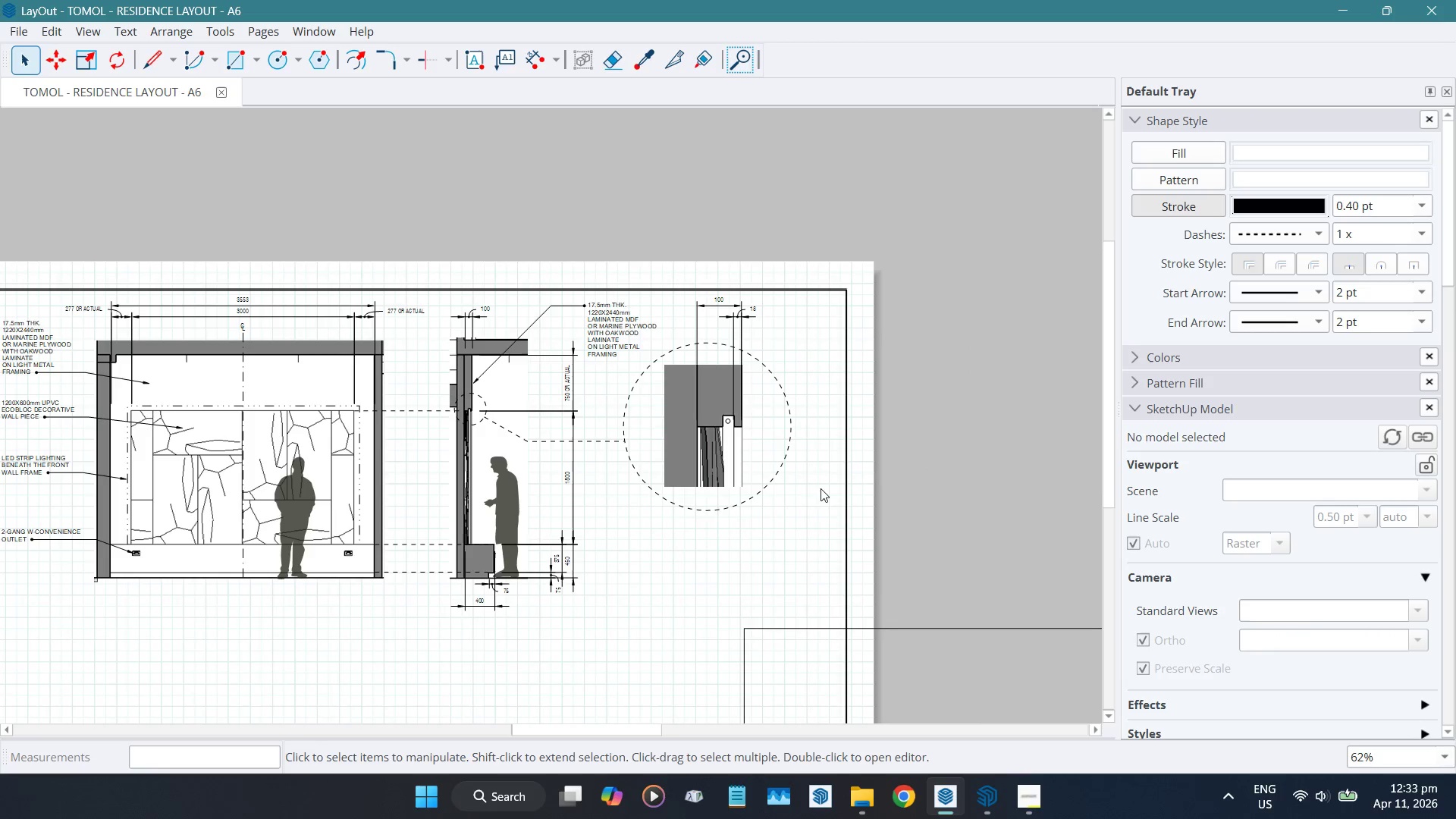 
scroll: coordinate [808, 487], scroll_direction: up, amount: 1.0
 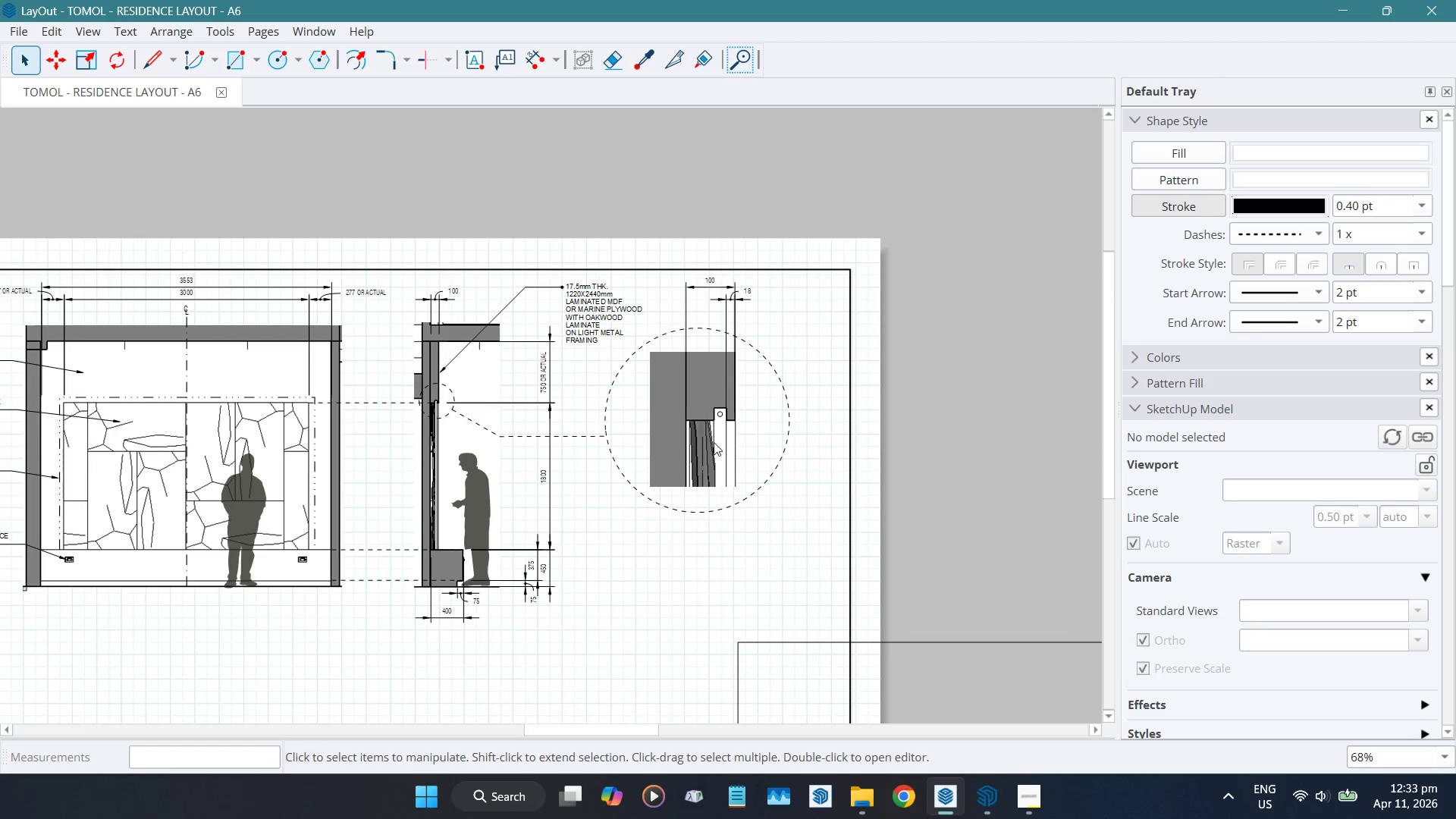 
left_click([513, 65])
 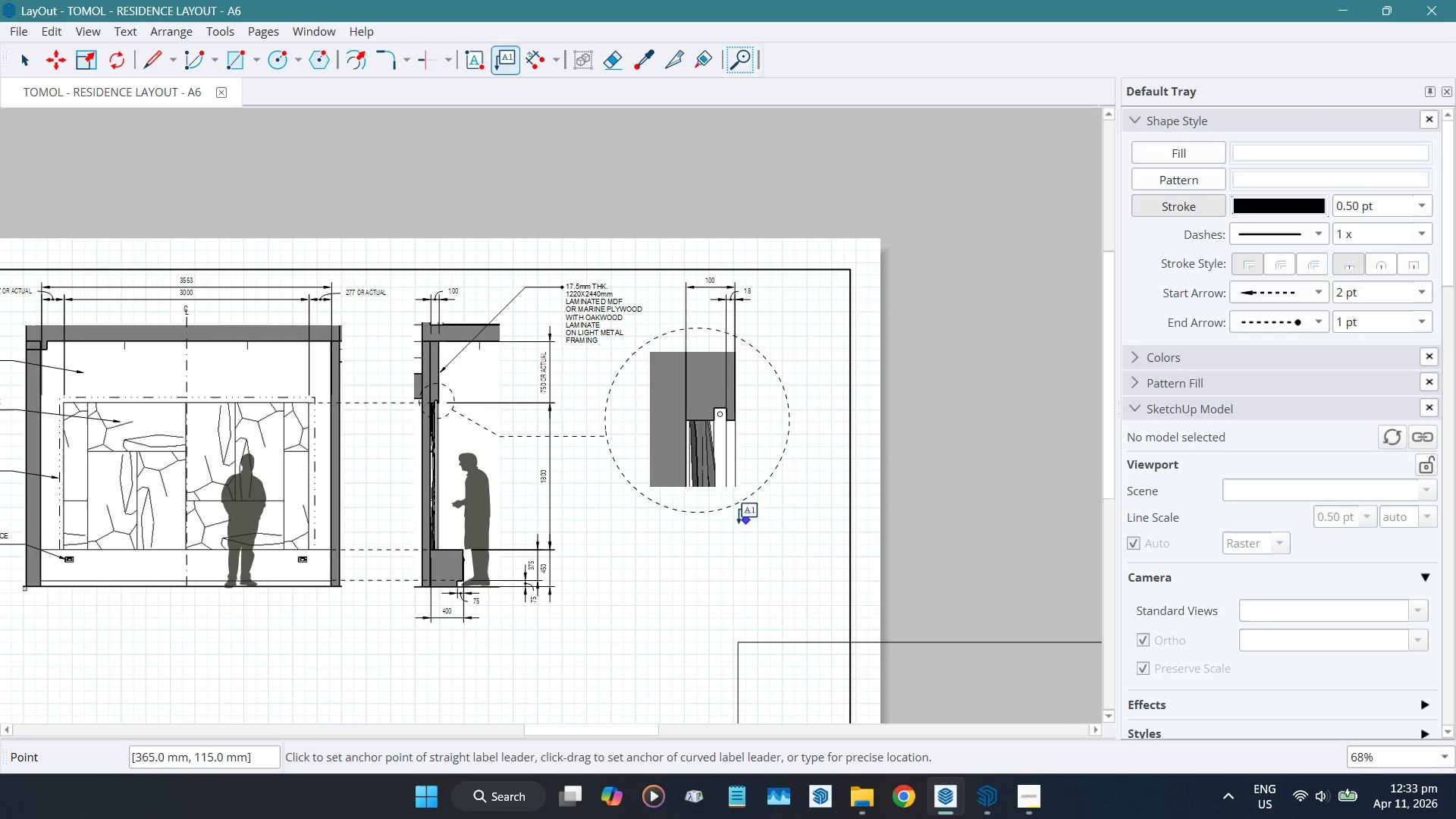 
mouse_move([729, 460])
 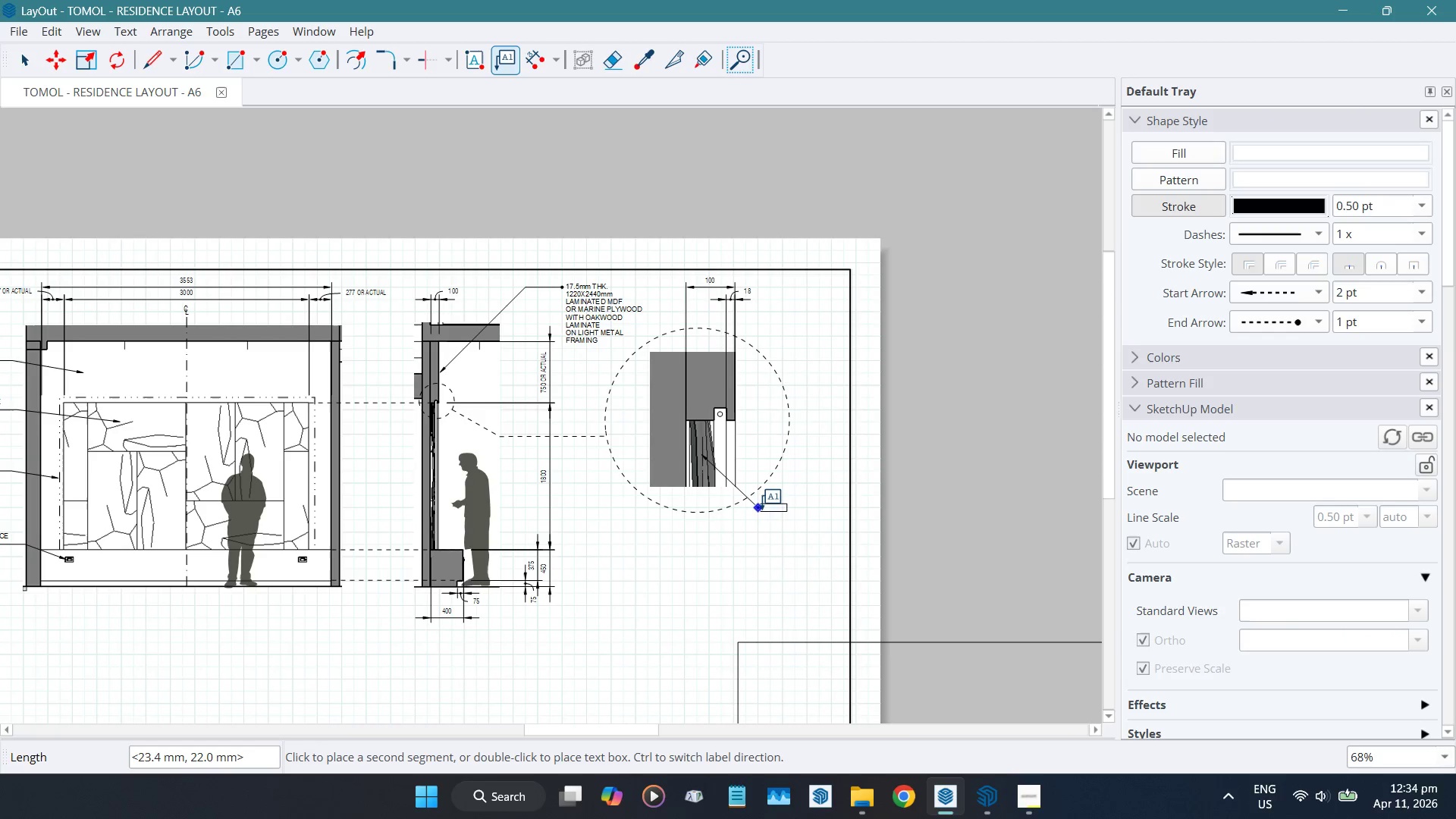 
left_click([761, 507])
 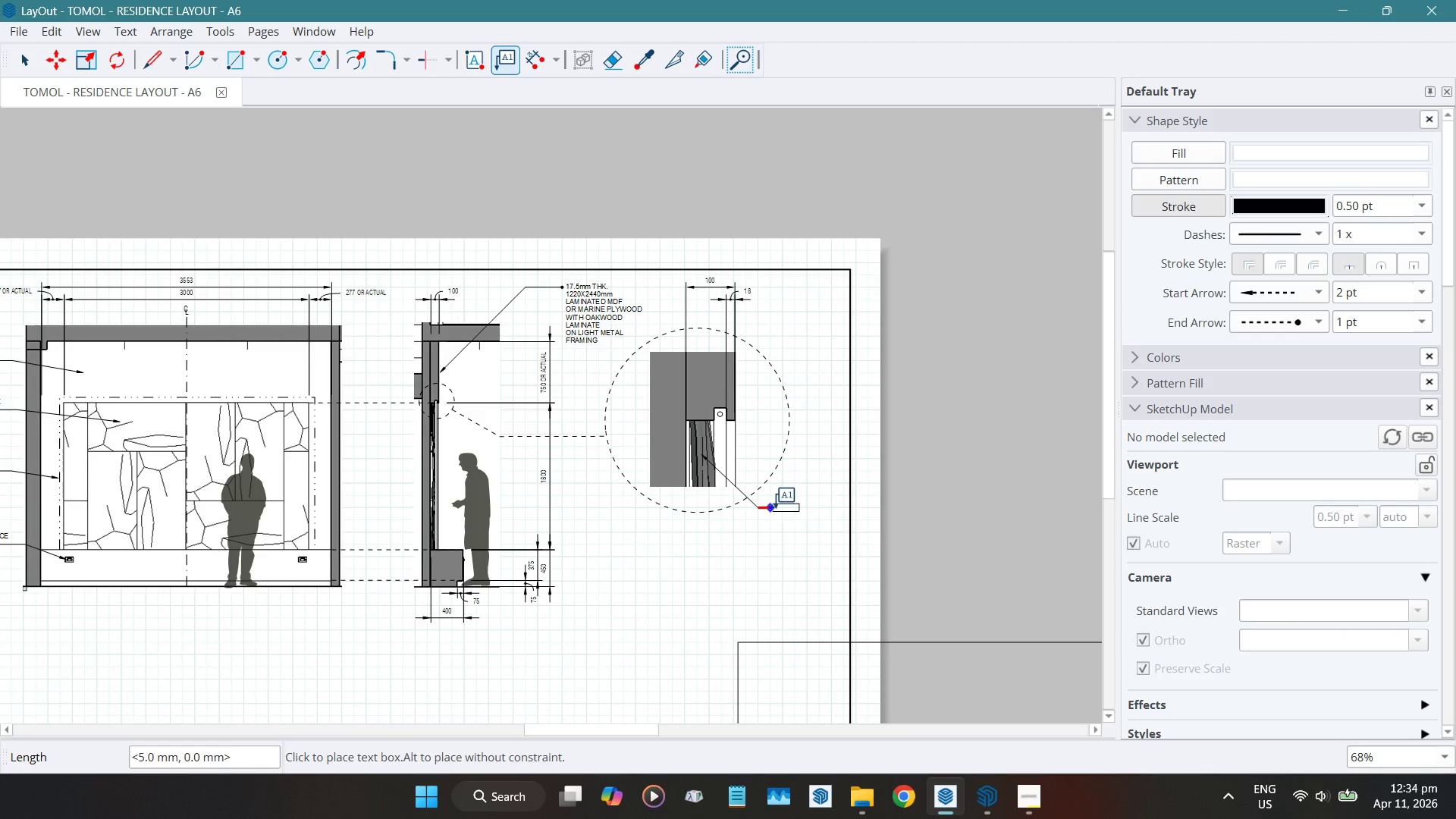 
left_click([775, 507])
 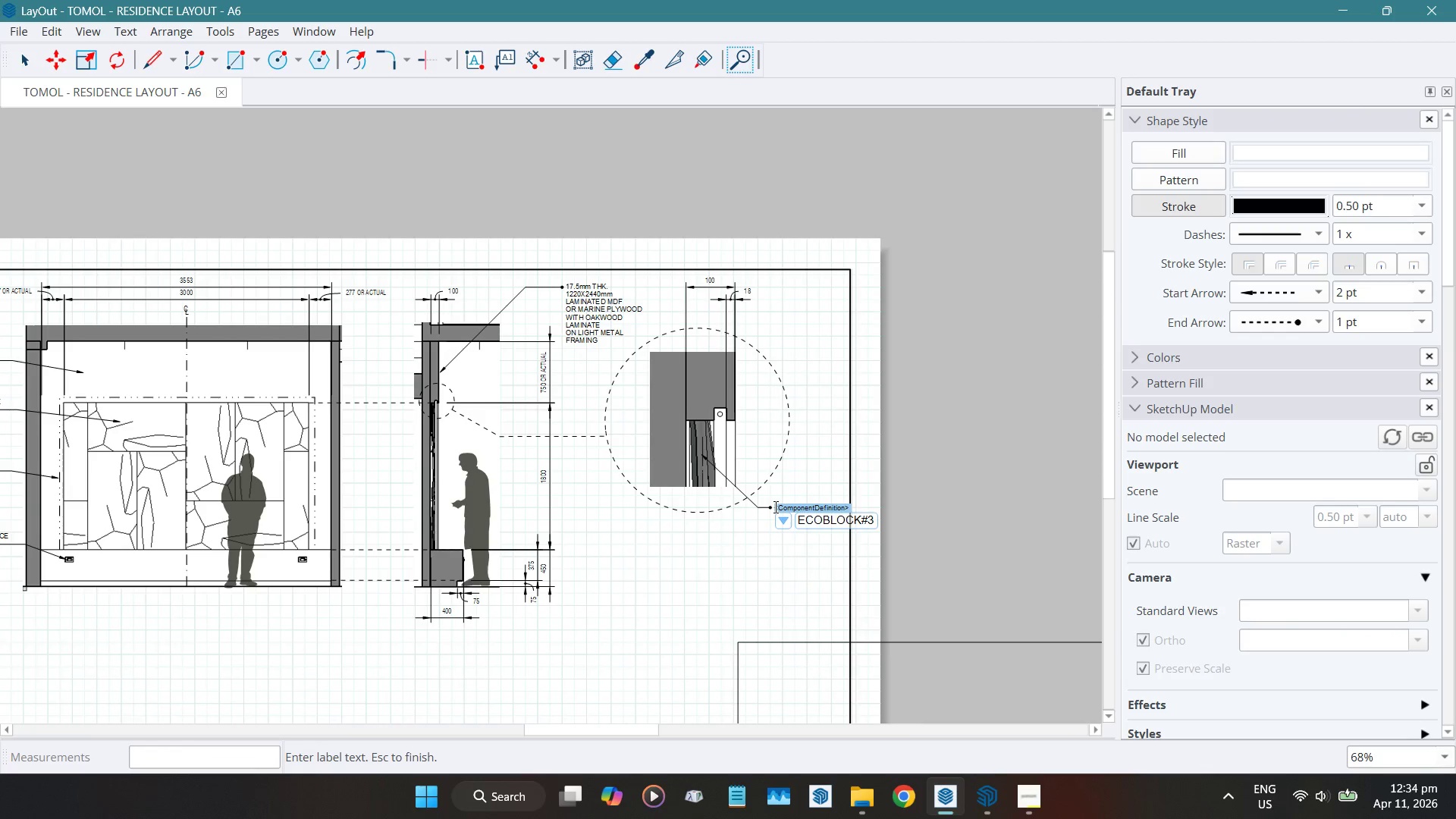 
key(S)
 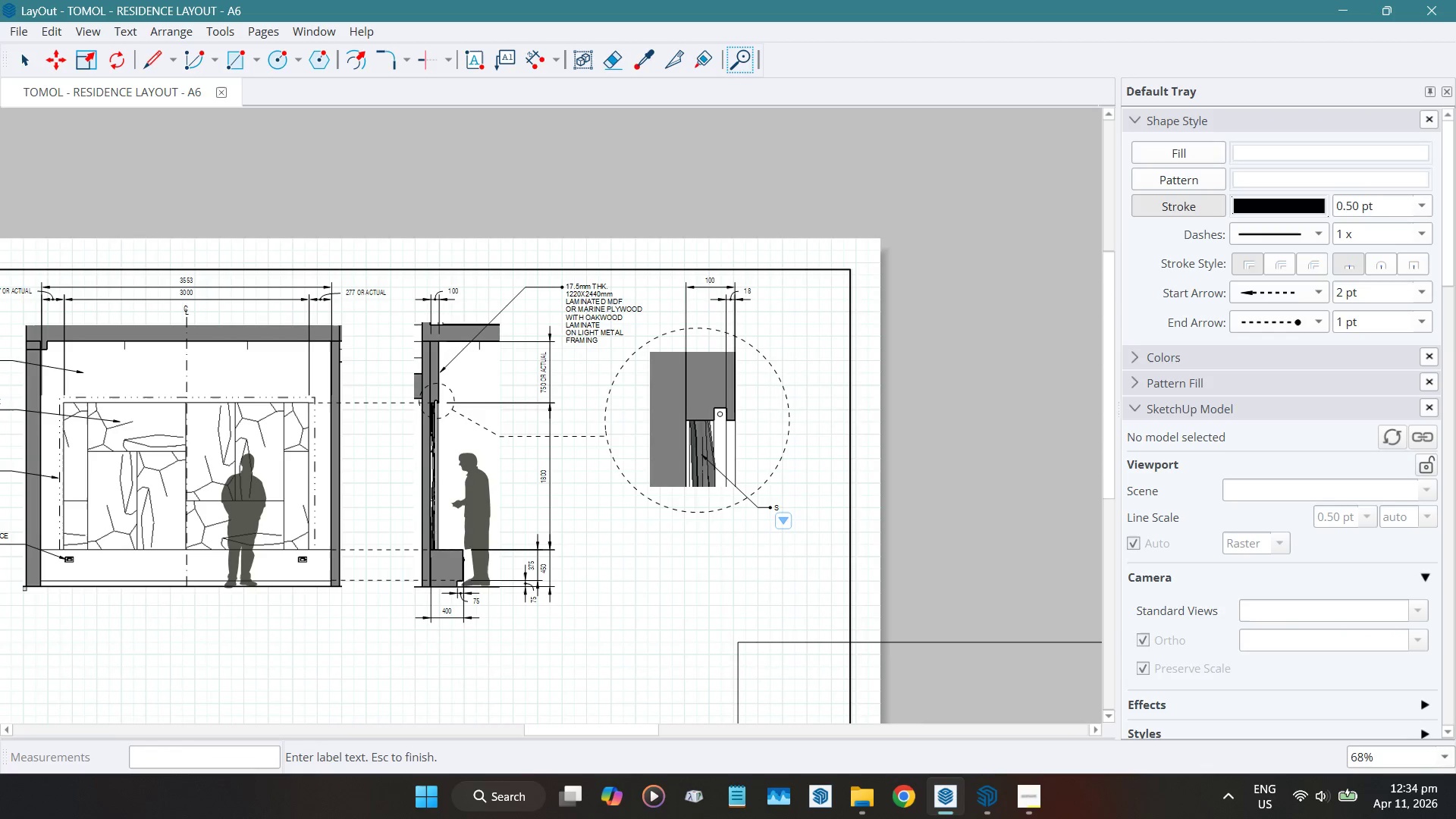 
key(Shift+ShiftLeft)
 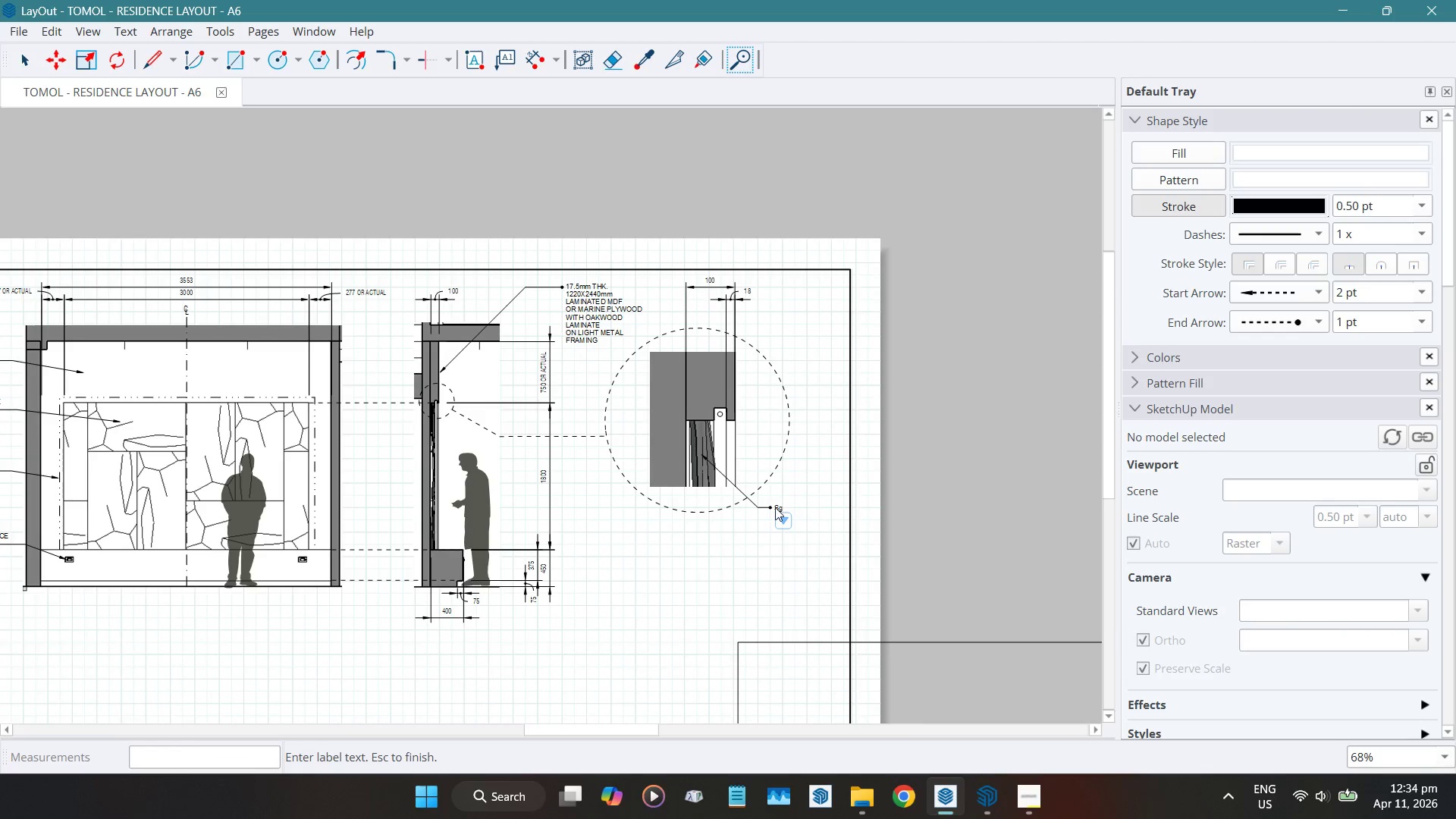 
key(Shift+G)
 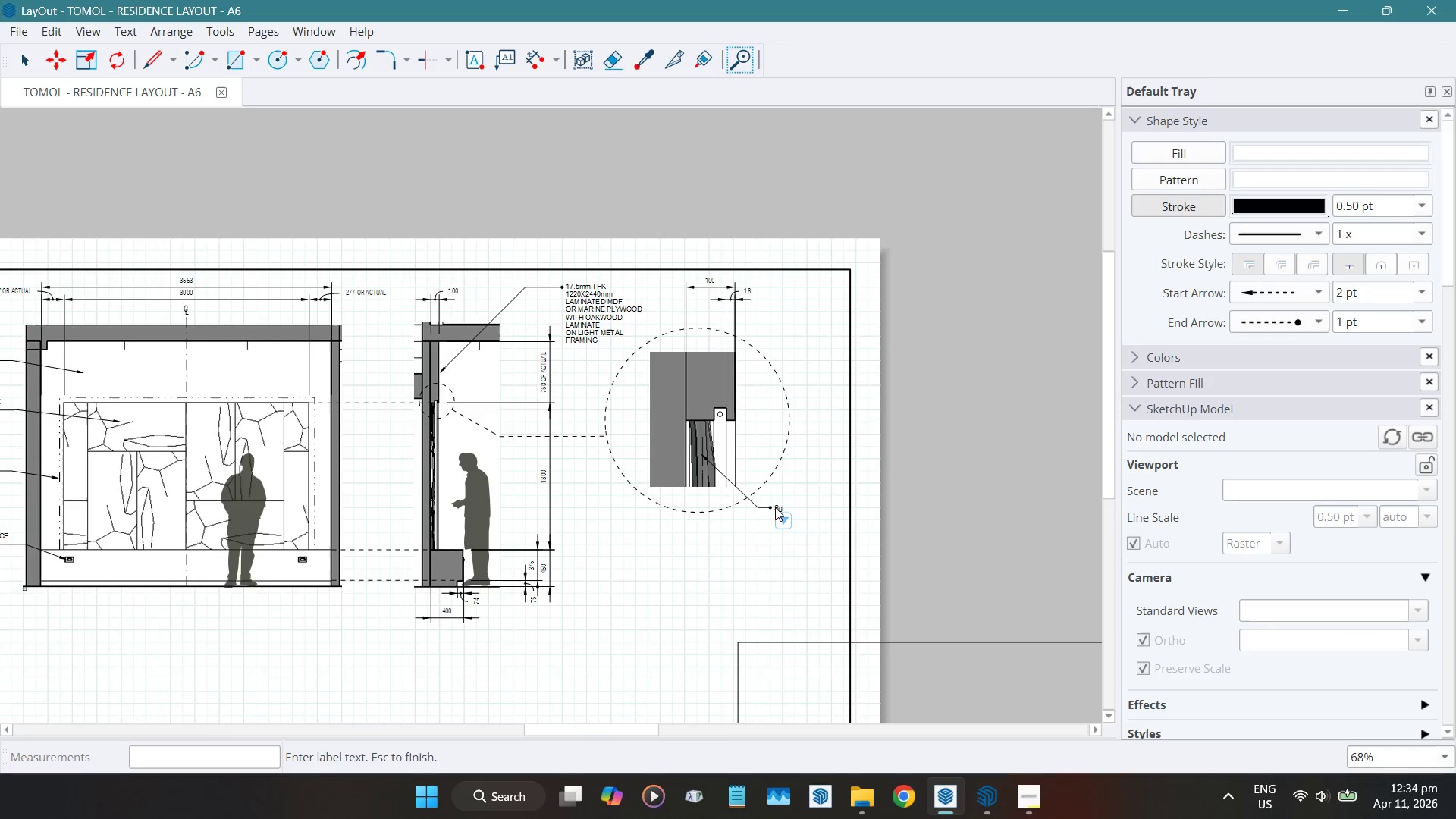 
key(Space)
 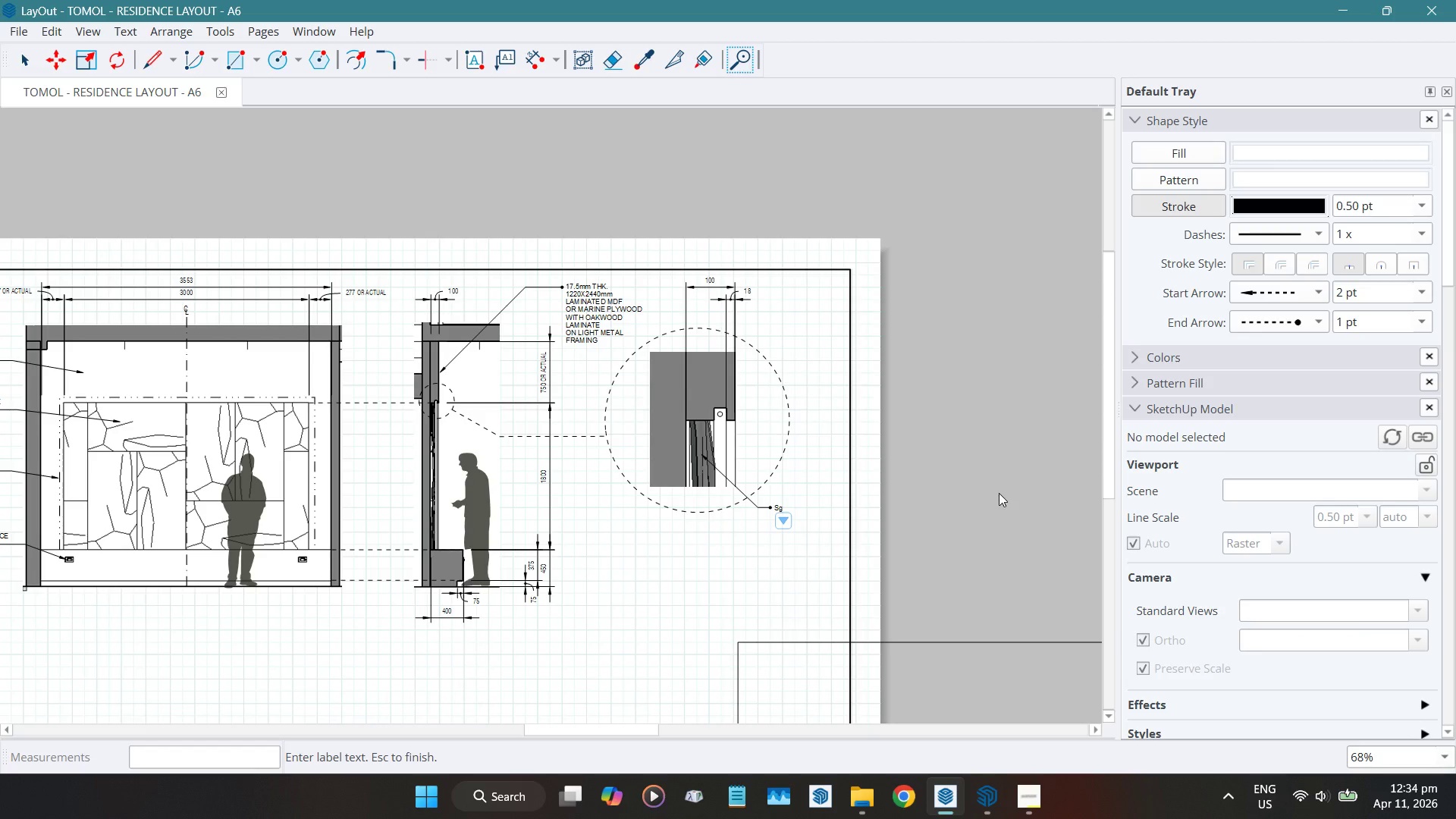 
left_click([999, 493])
 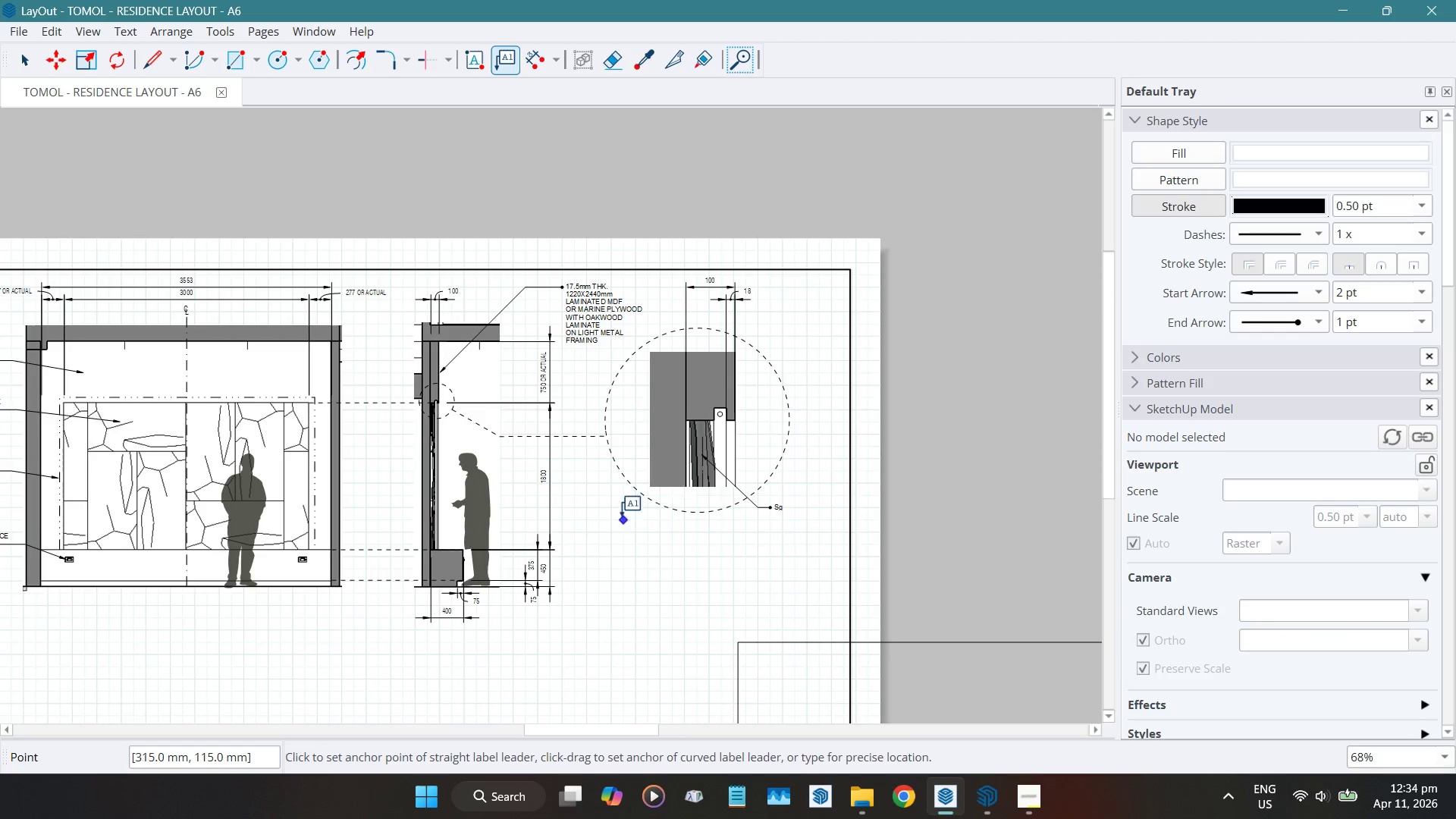 
key(Space)
 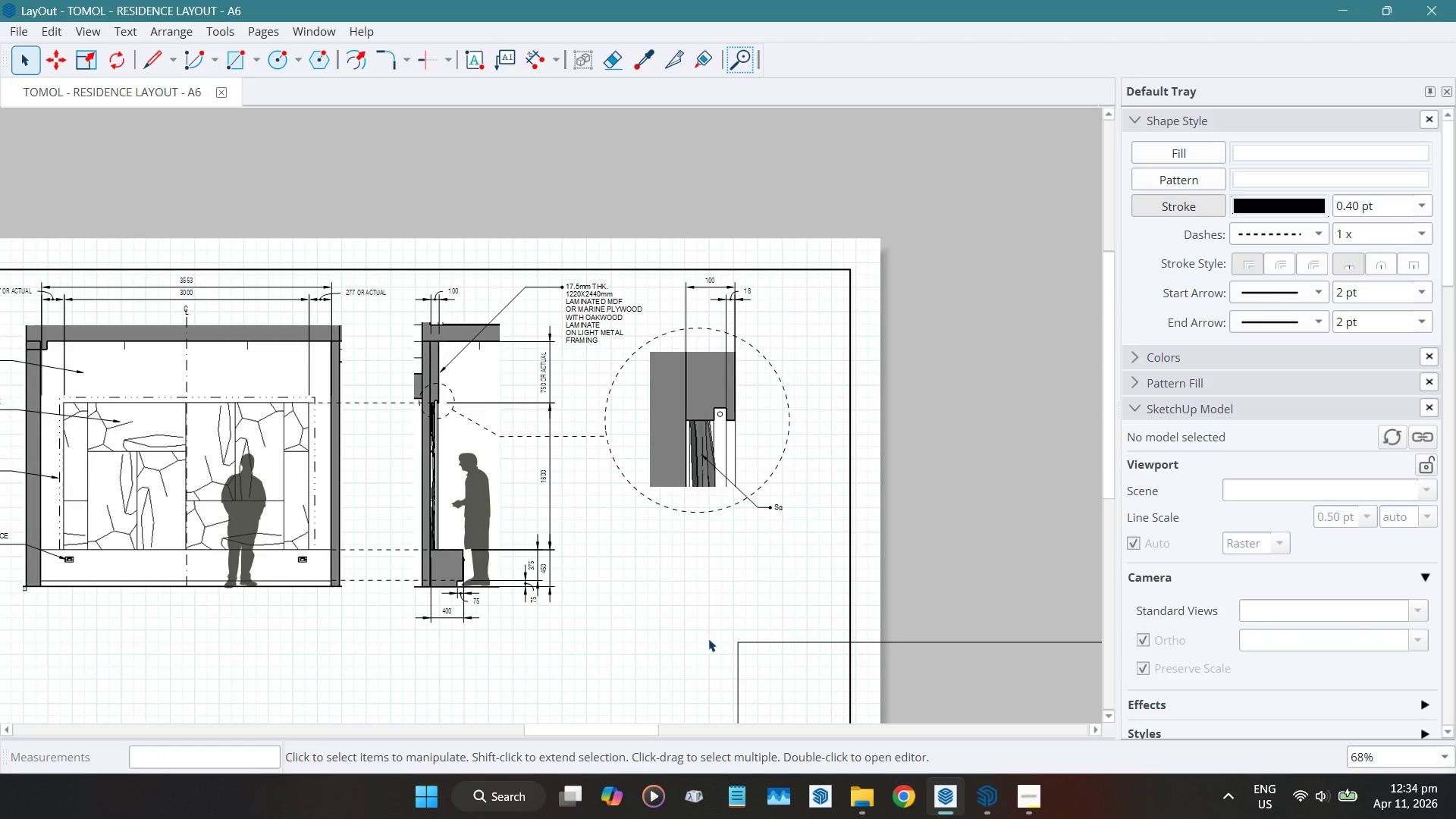 
scroll: coordinate [846, 596], scroll_direction: down, amount: 4.0
 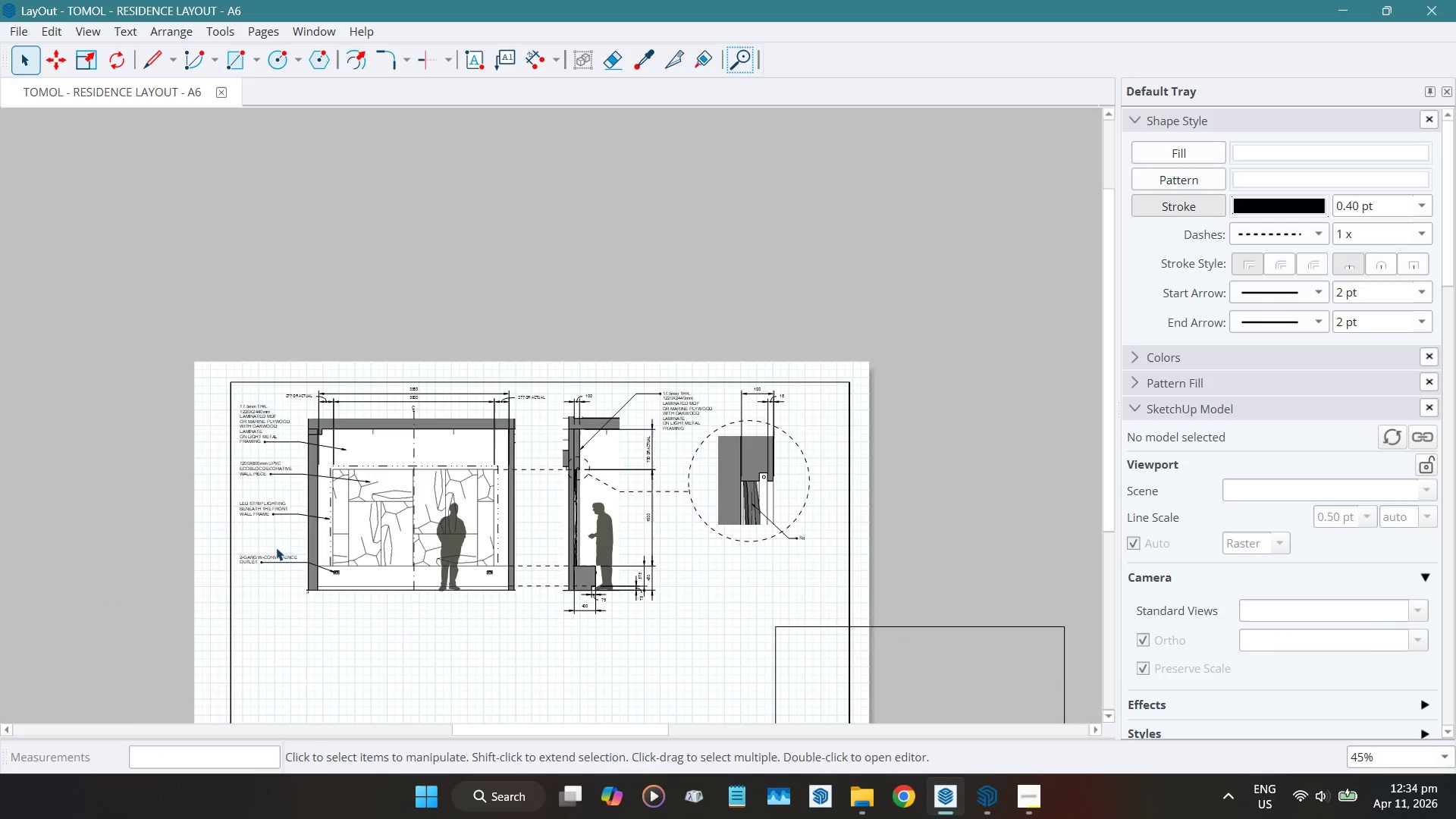 
scroll: coordinate [255, 525], scroll_direction: up, amount: 3.0
 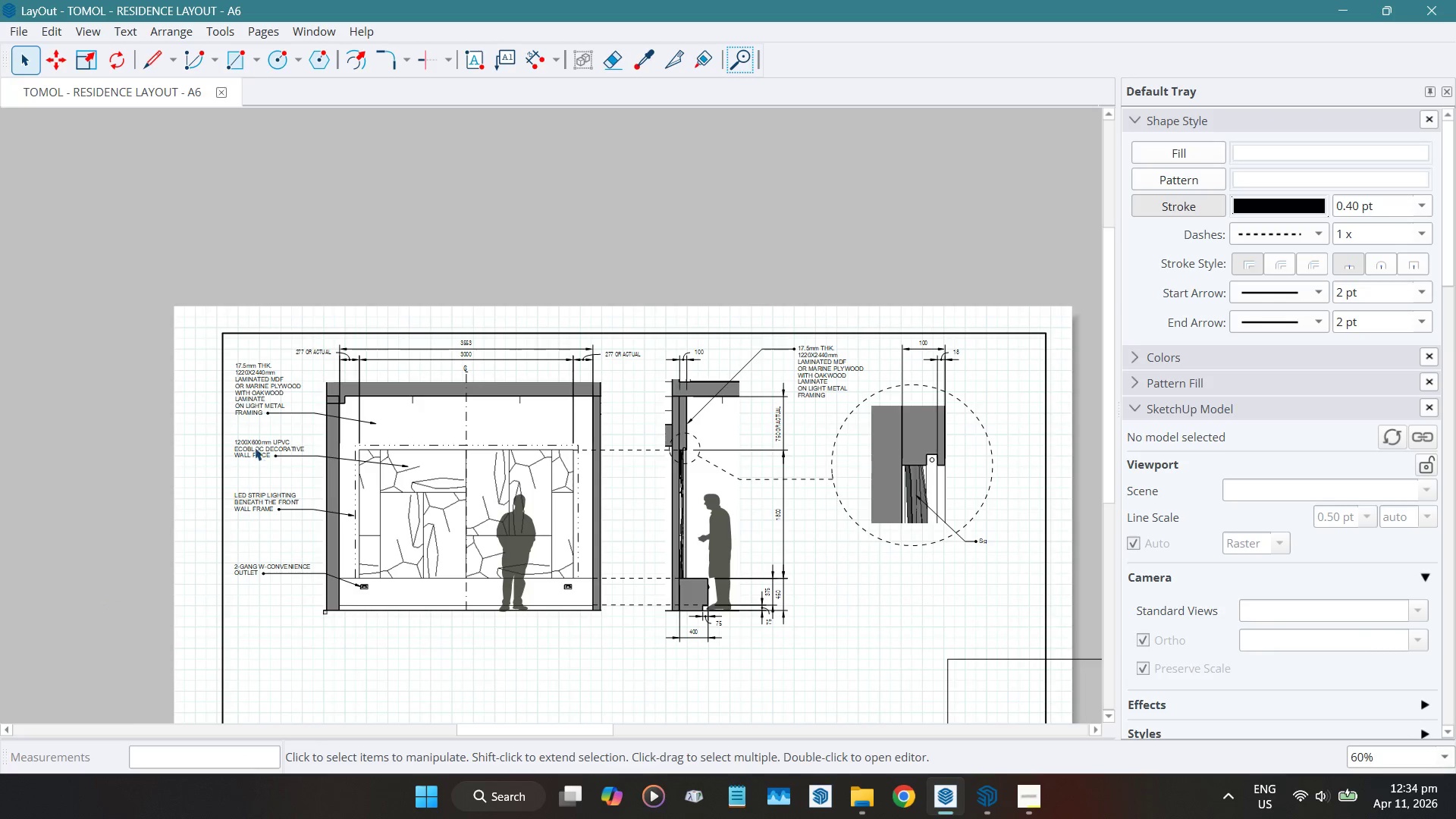 
left_click([250, 444])
 